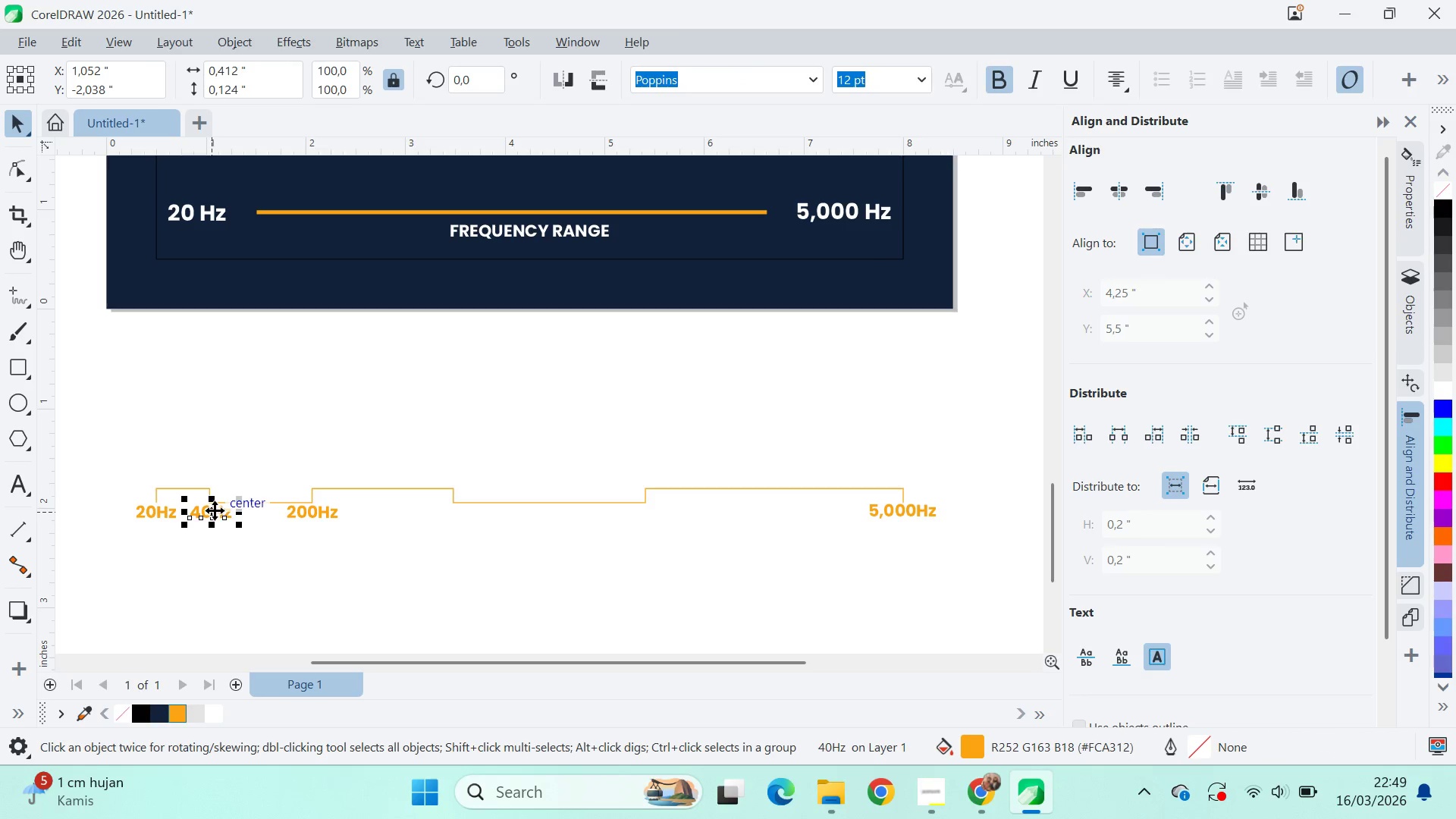 
left_click_drag(start_coordinate=[212, 510], to_coordinate=[210, 502])
 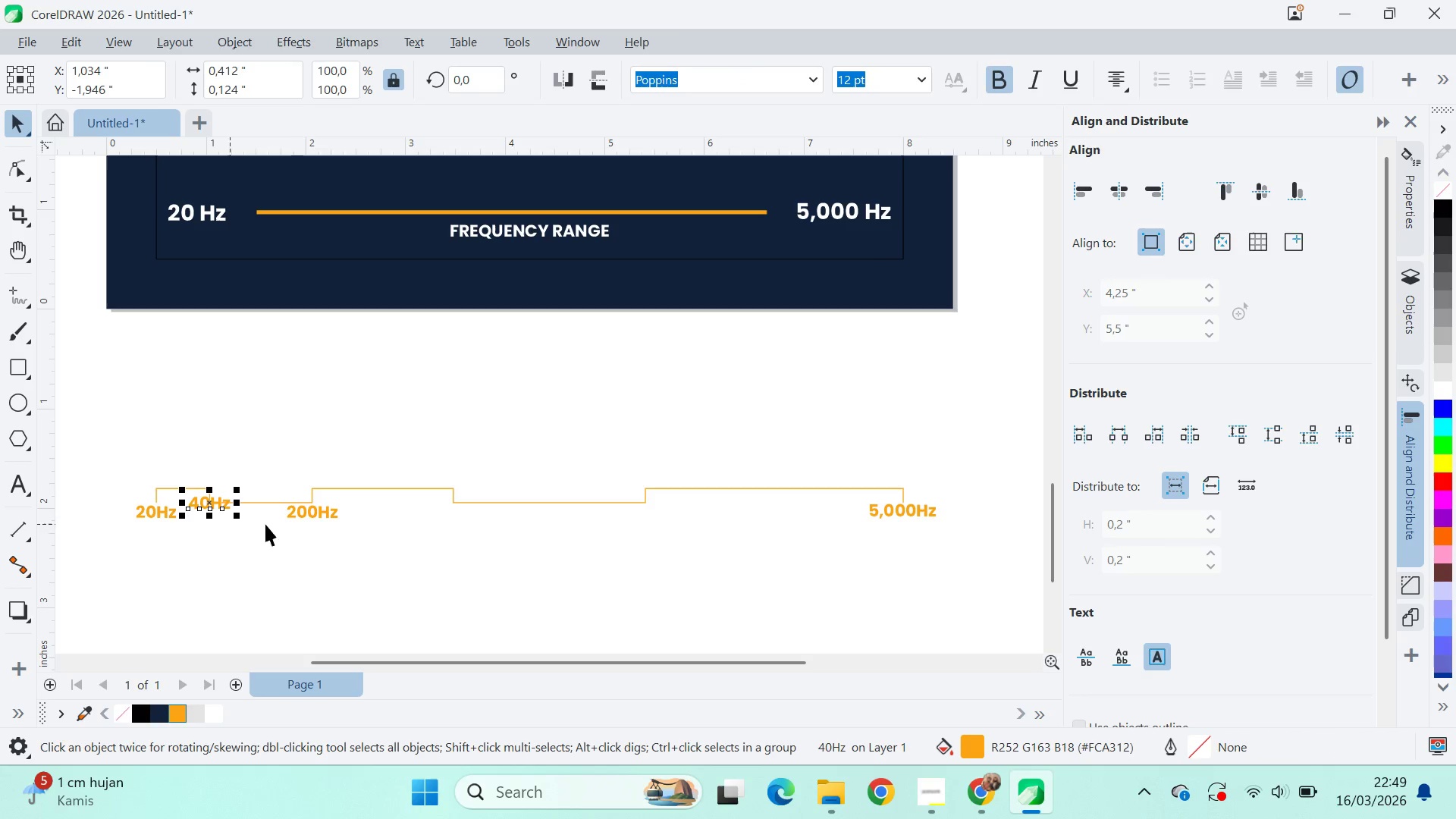 
hold_key(key=ShiftLeft, duration=0.38)
left_click([295, 510])
 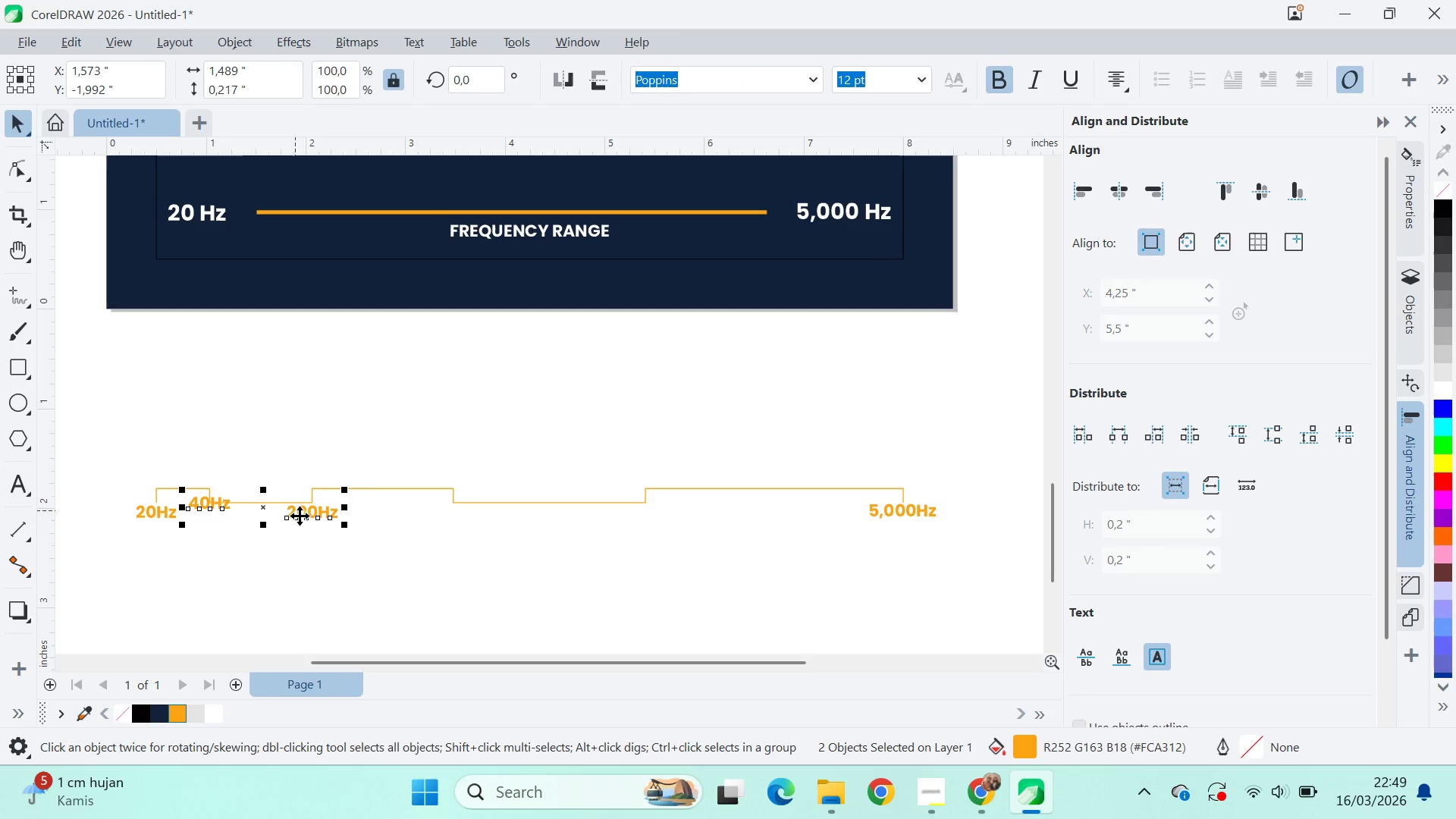 
key(E)
 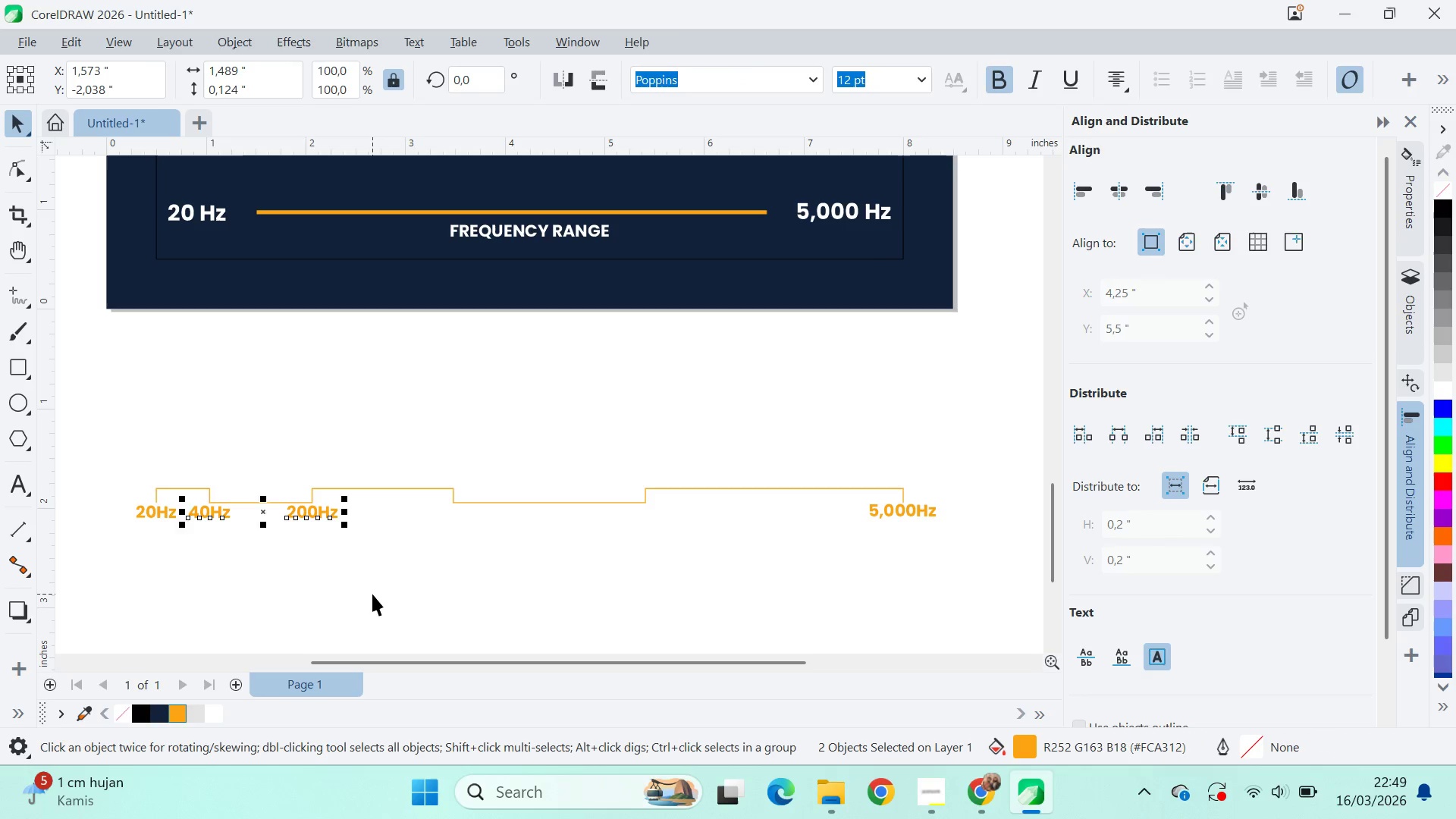 
double_click([372, 594])
 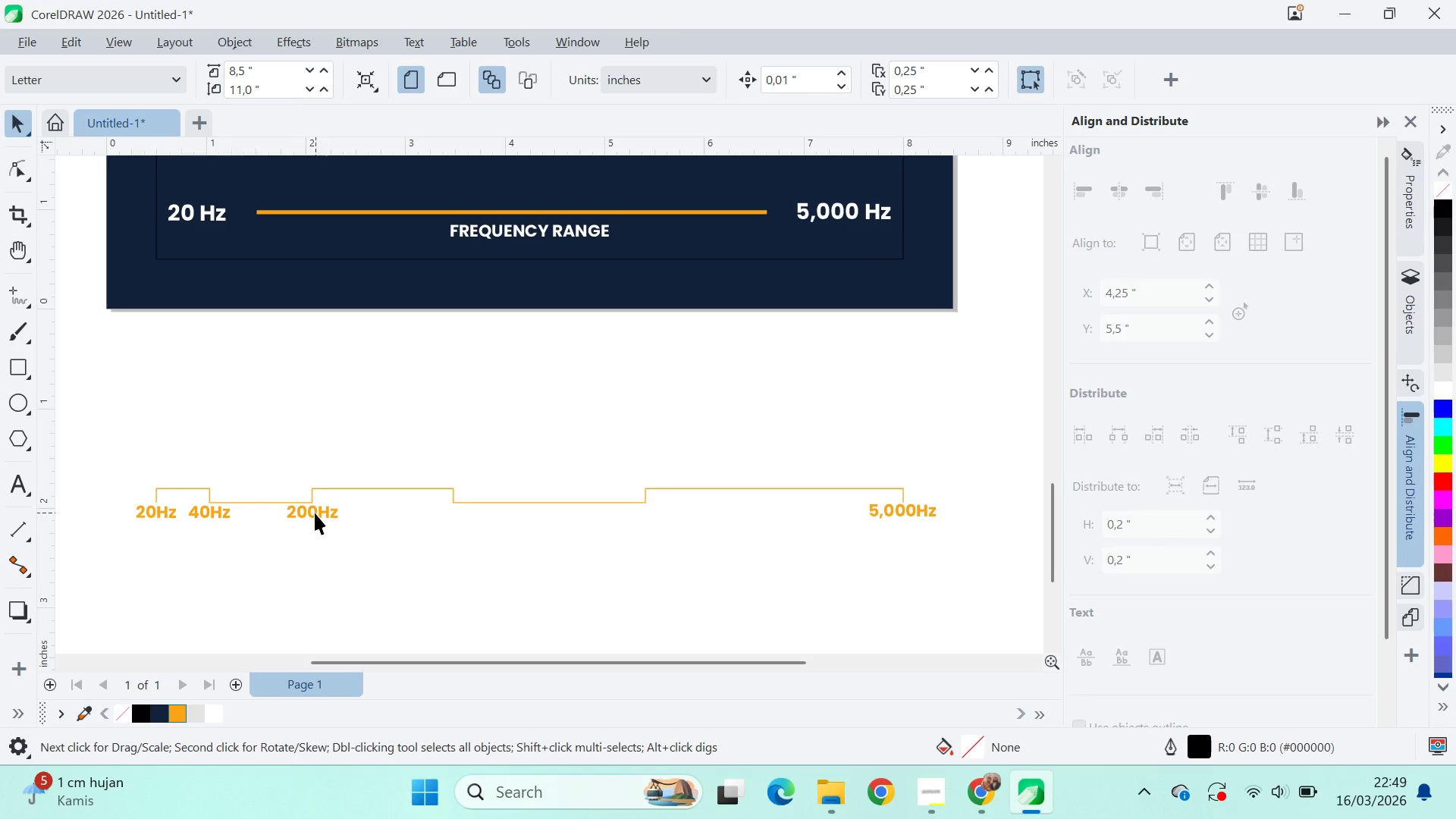 
left_click([315, 512])
 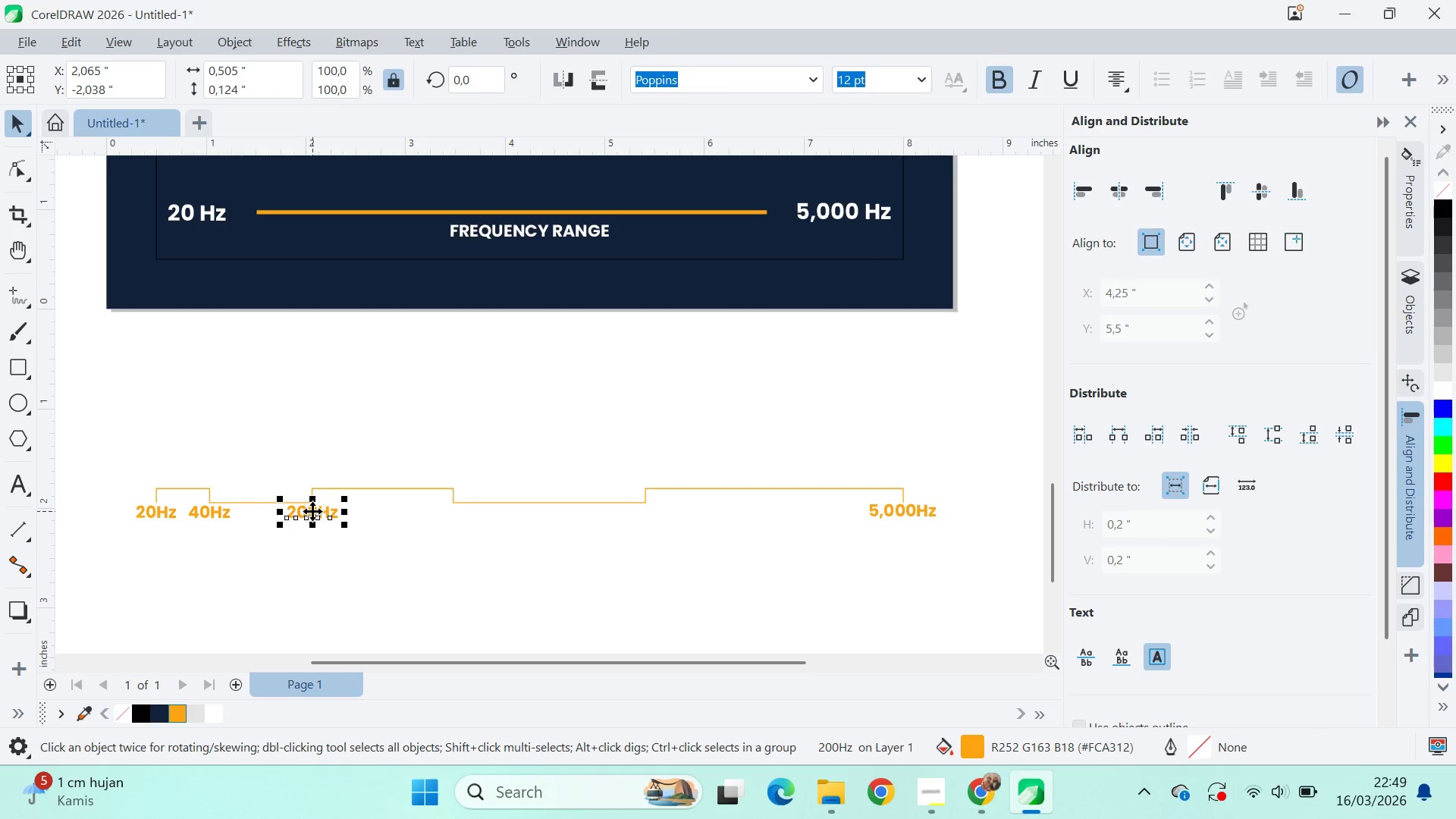 
left_click_drag(start_coordinate=[312, 511], to_coordinate=[462, 532])
 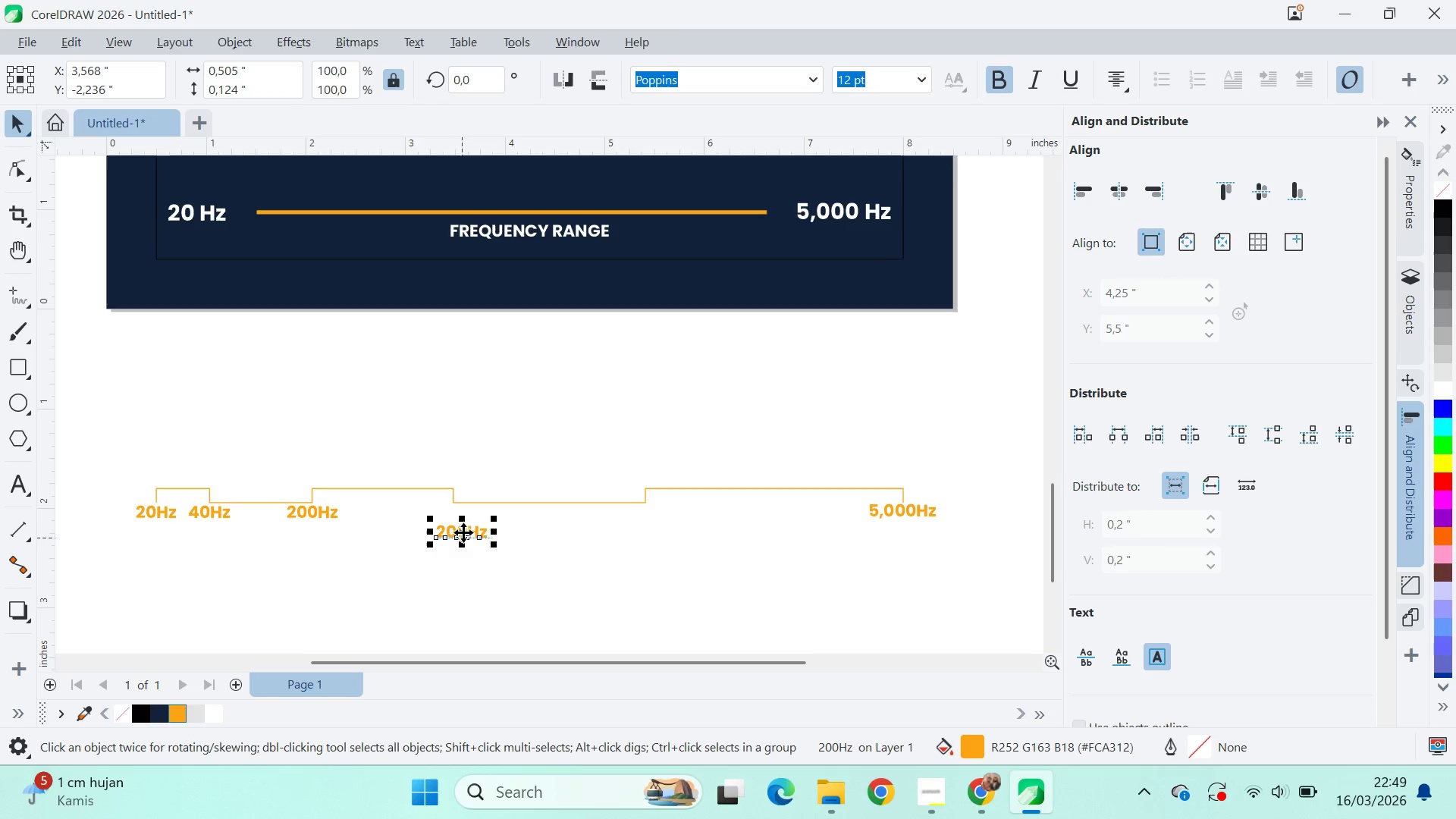 
left_click_drag(start_coordinate=[460, 531], to_coordinate=[454, 504])
 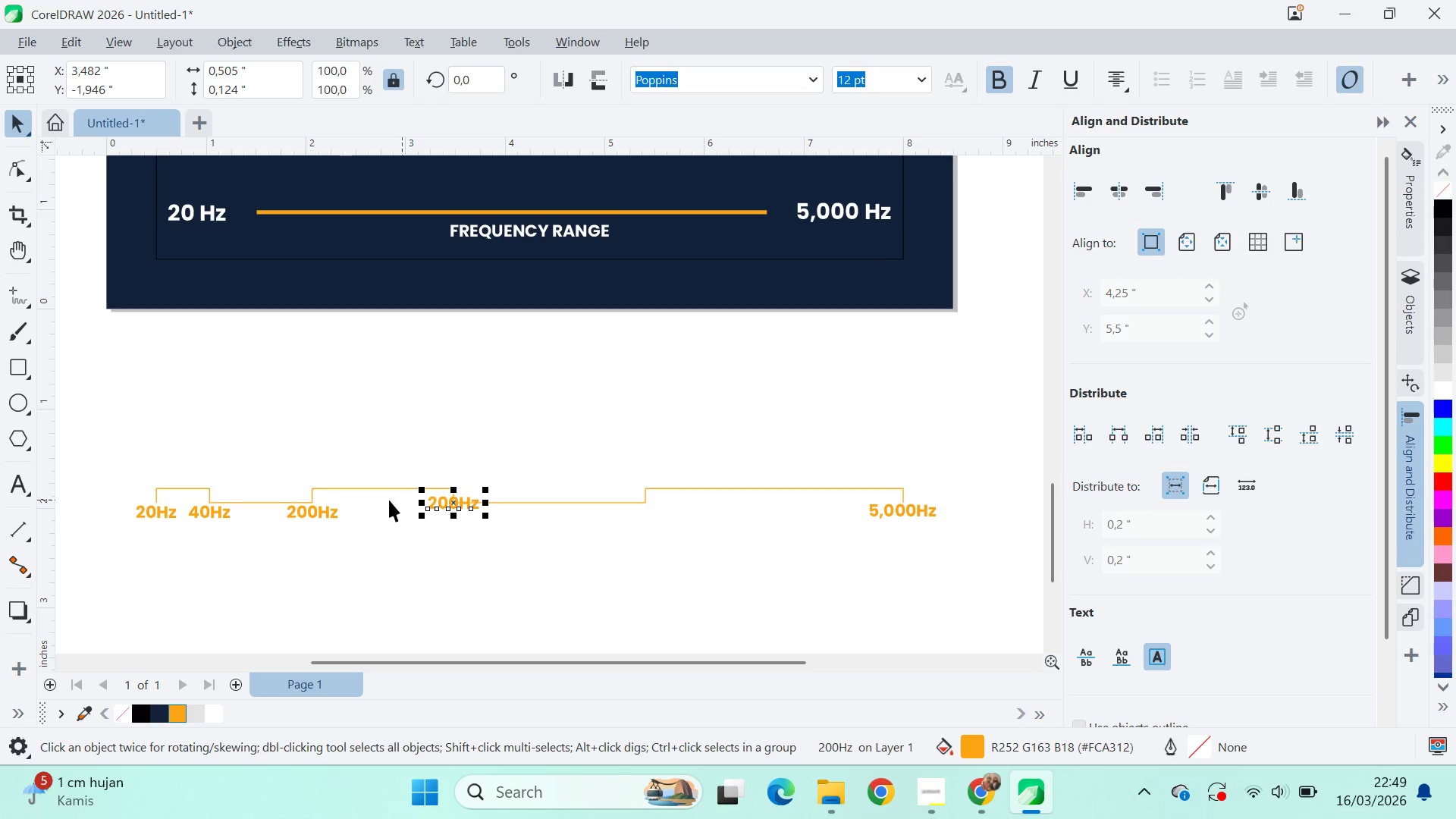 
hold_key(key=ShiftLeft, duration=0.66)
 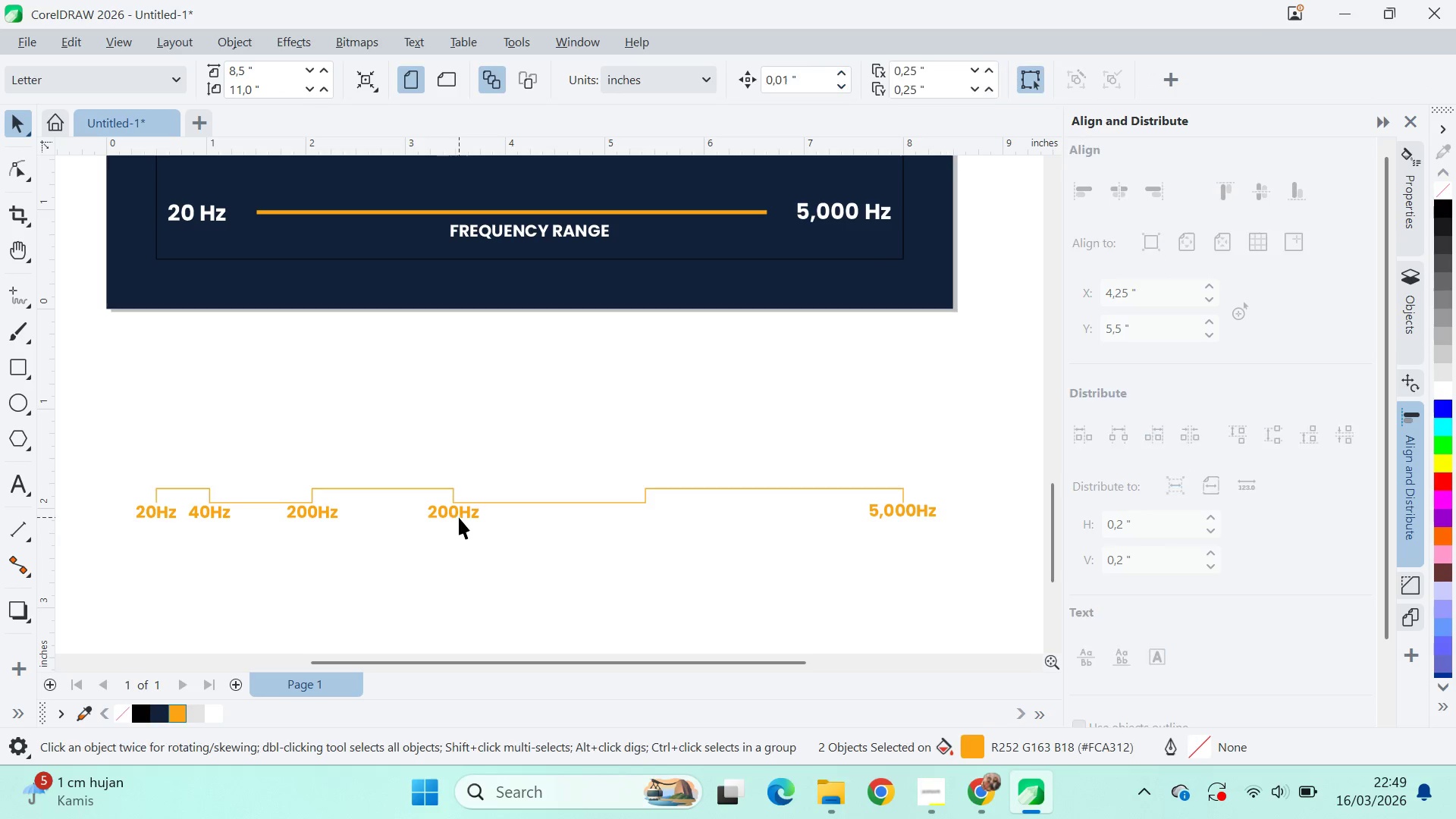 
hold_key(key=ShiftLeft, duration=3.05)
 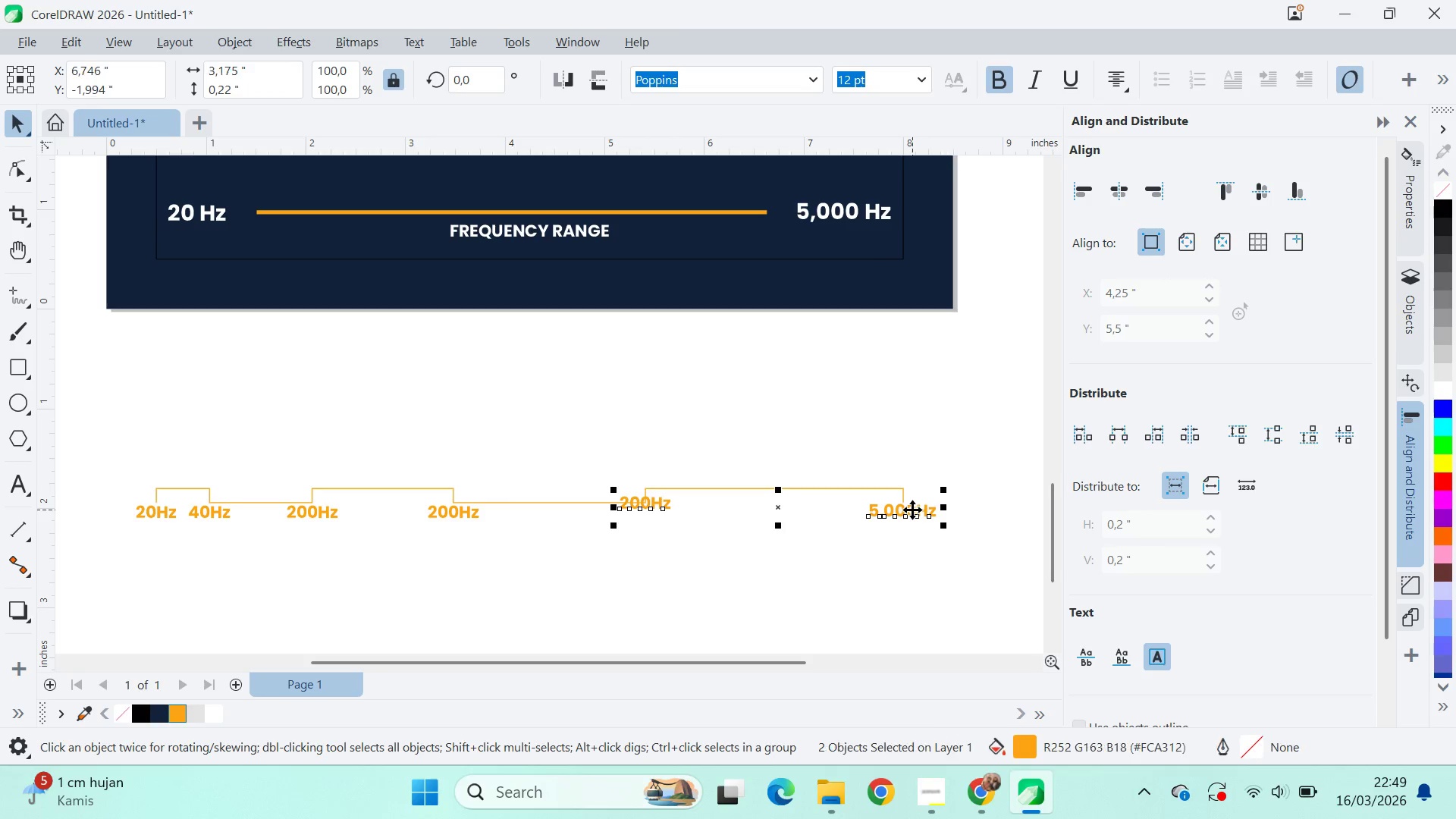 
key(E)
 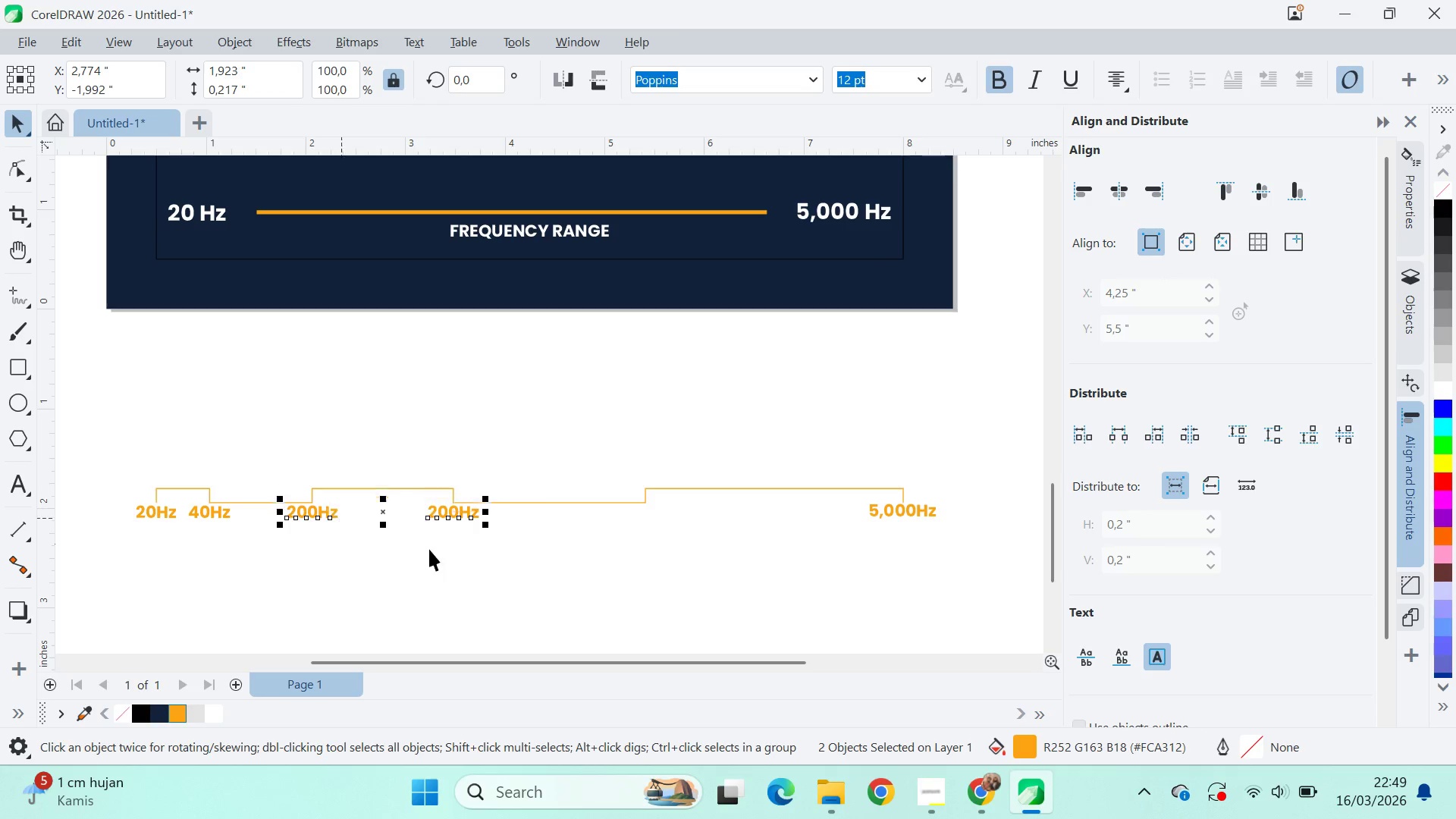 
double_click([430, 550])
 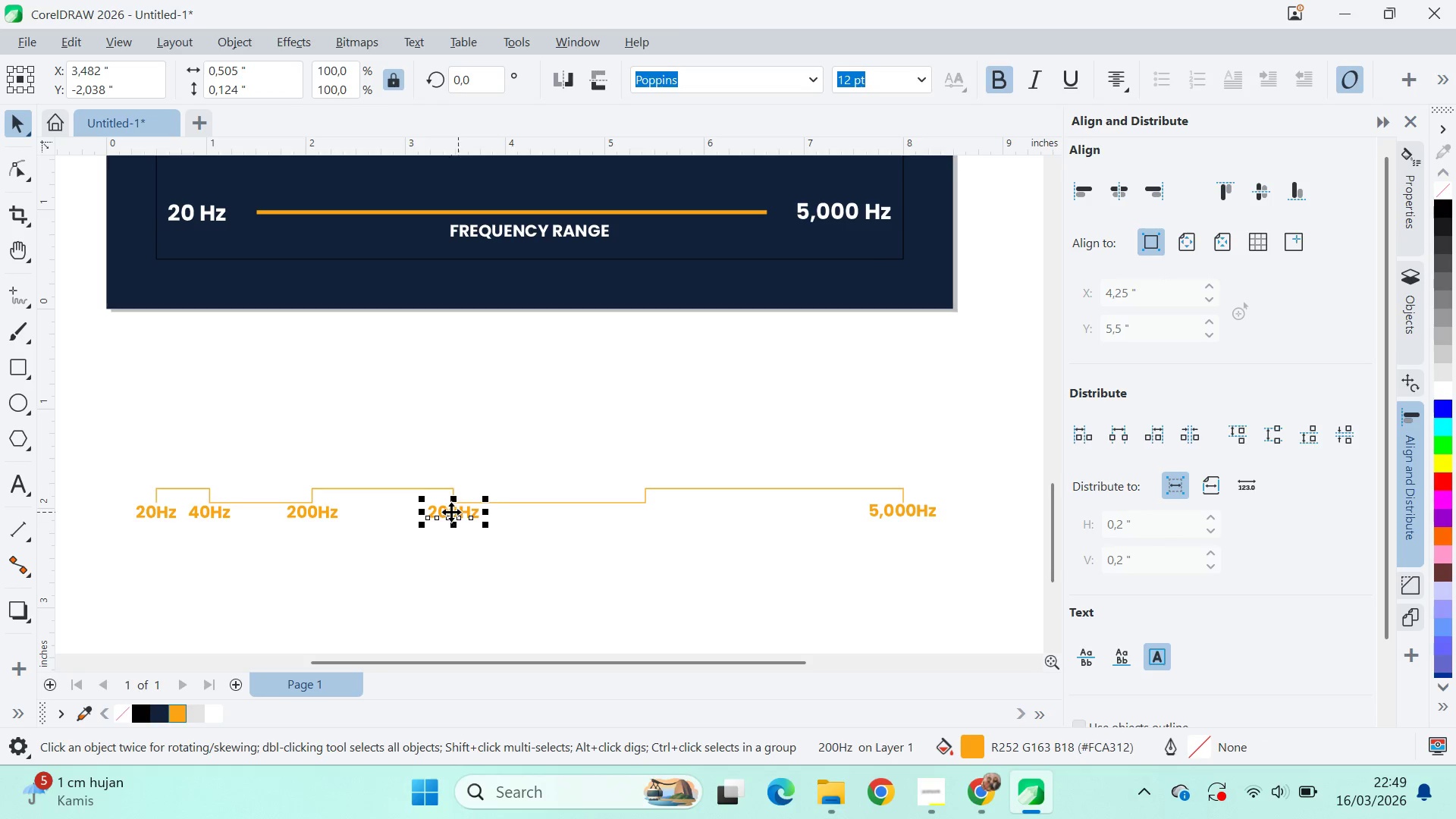 
left_click_drag(start_coordinate=[450, 511], to_coordinate=[647, 501])
 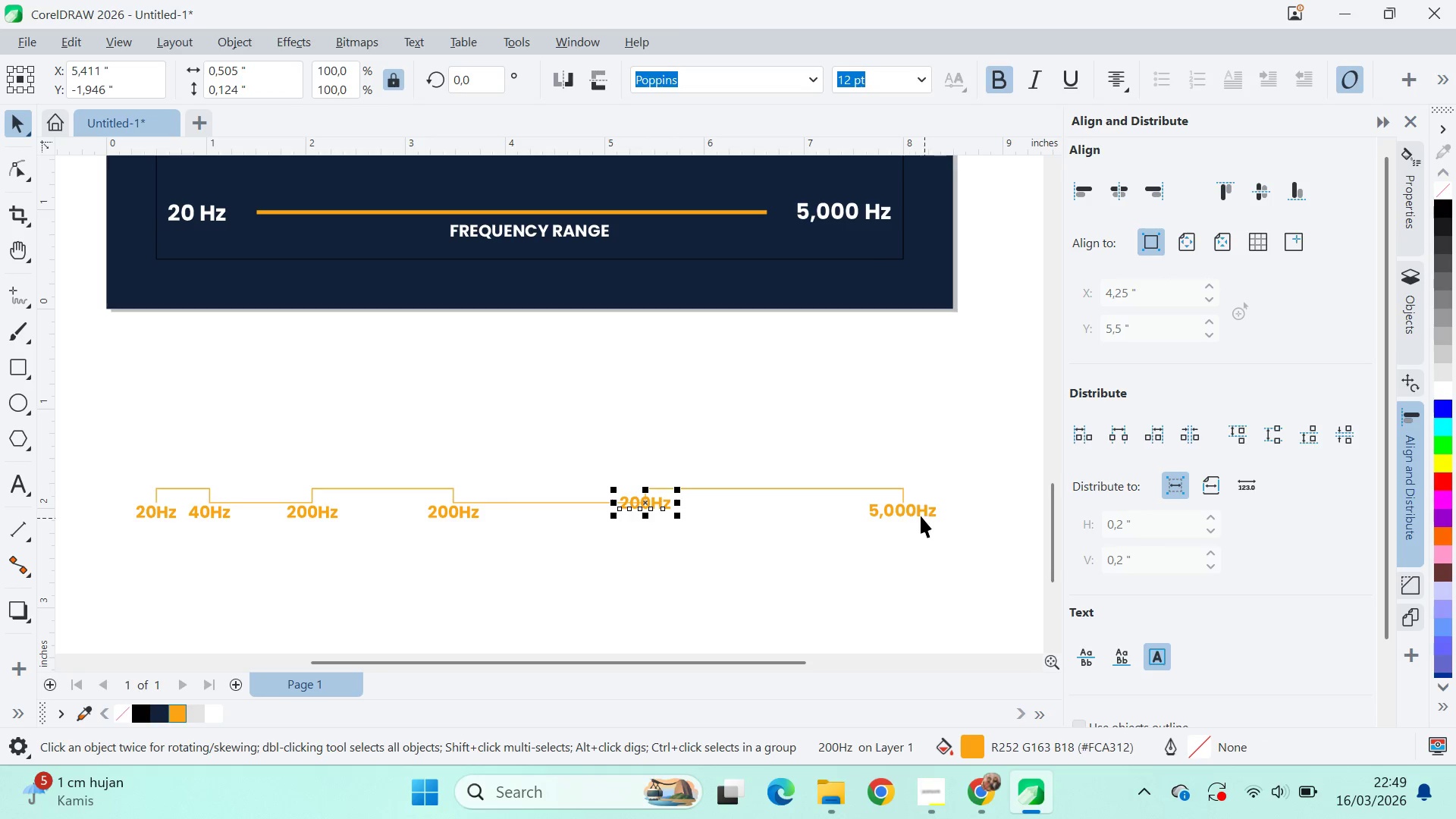 
left_click([647, 501])
 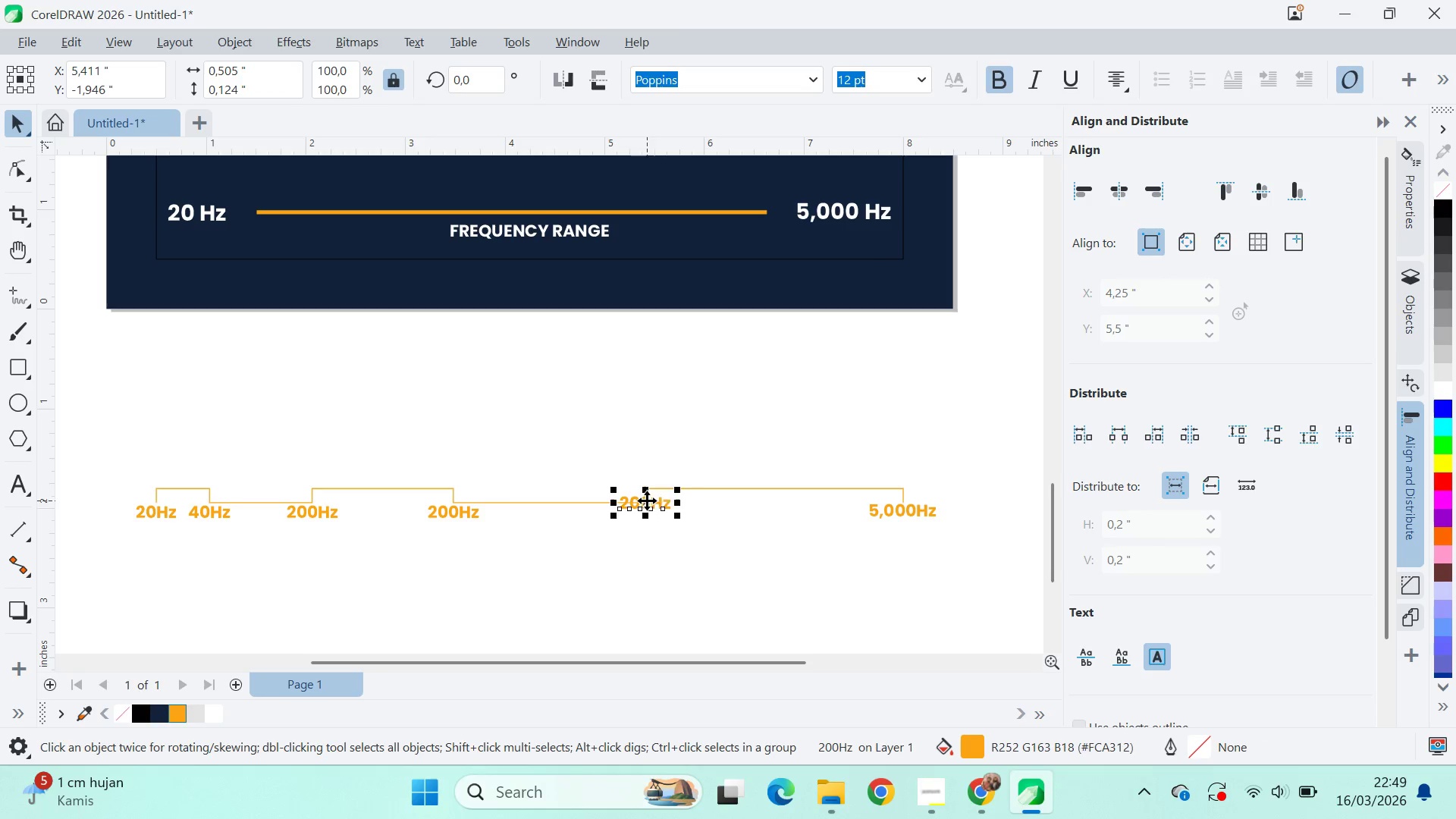 
right_click([647, 501])
 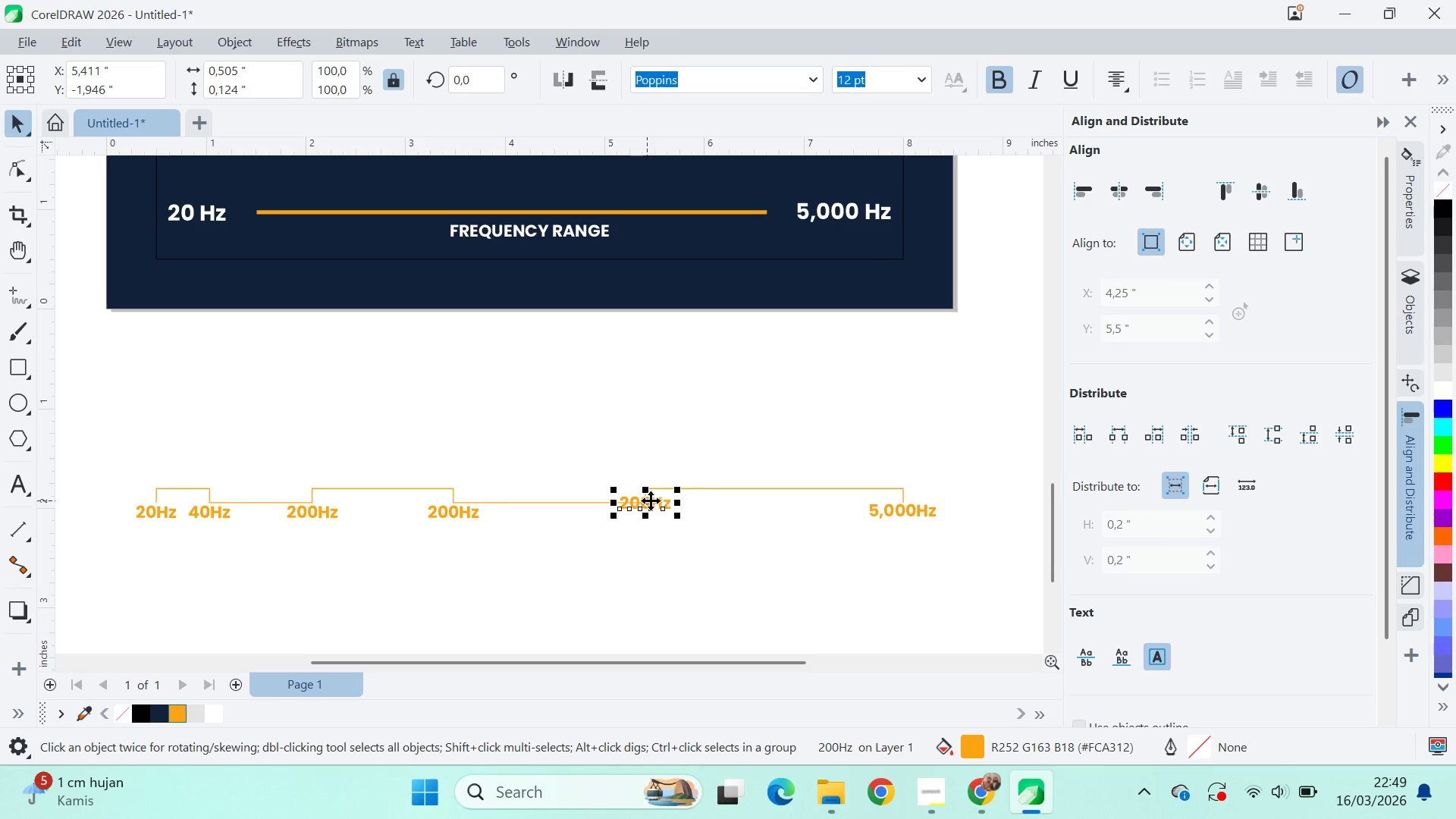 
hold_key(key=ShiftLeft, duration=0.56)
left_click([912, 510])
 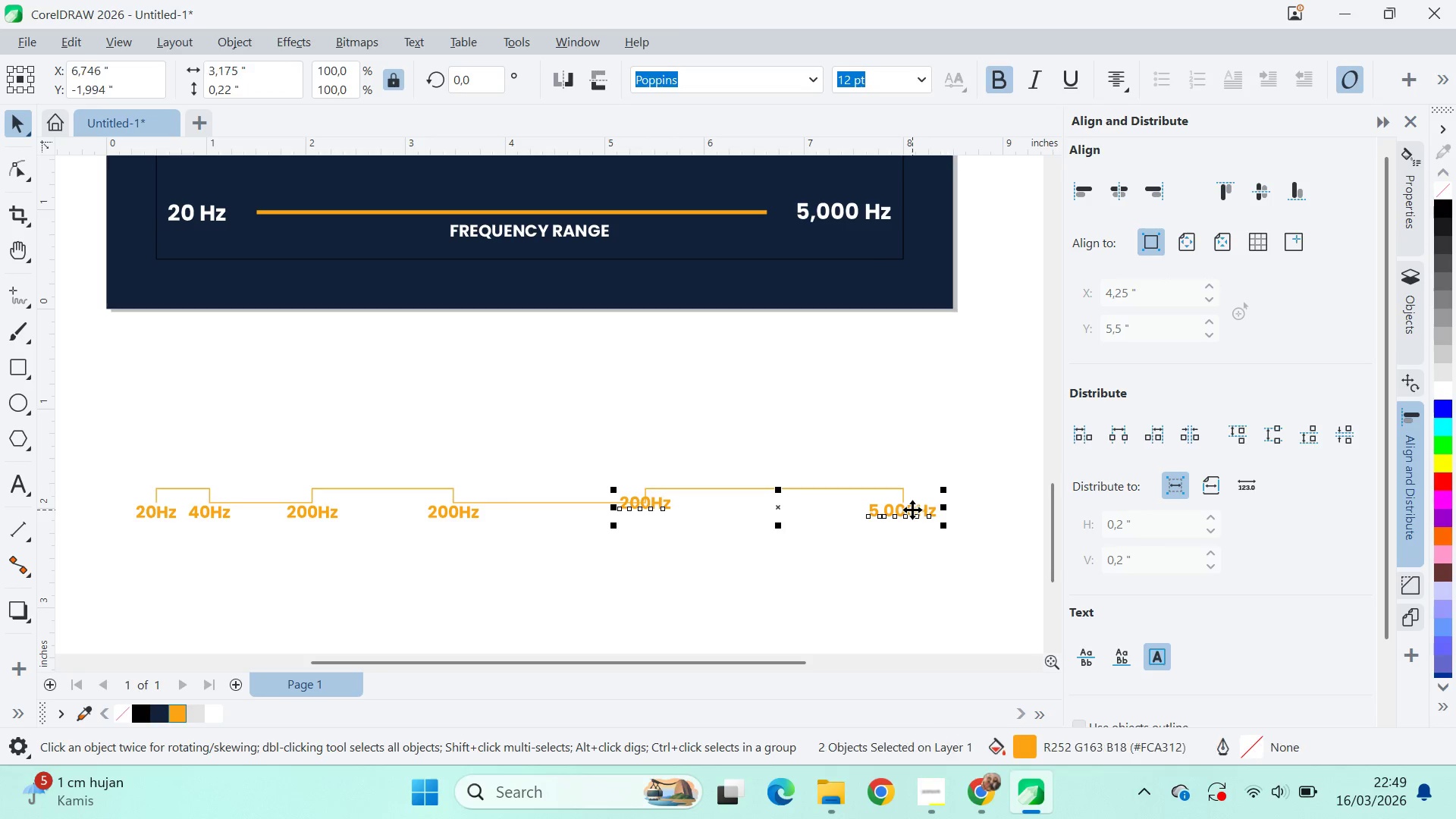 
key(E)
 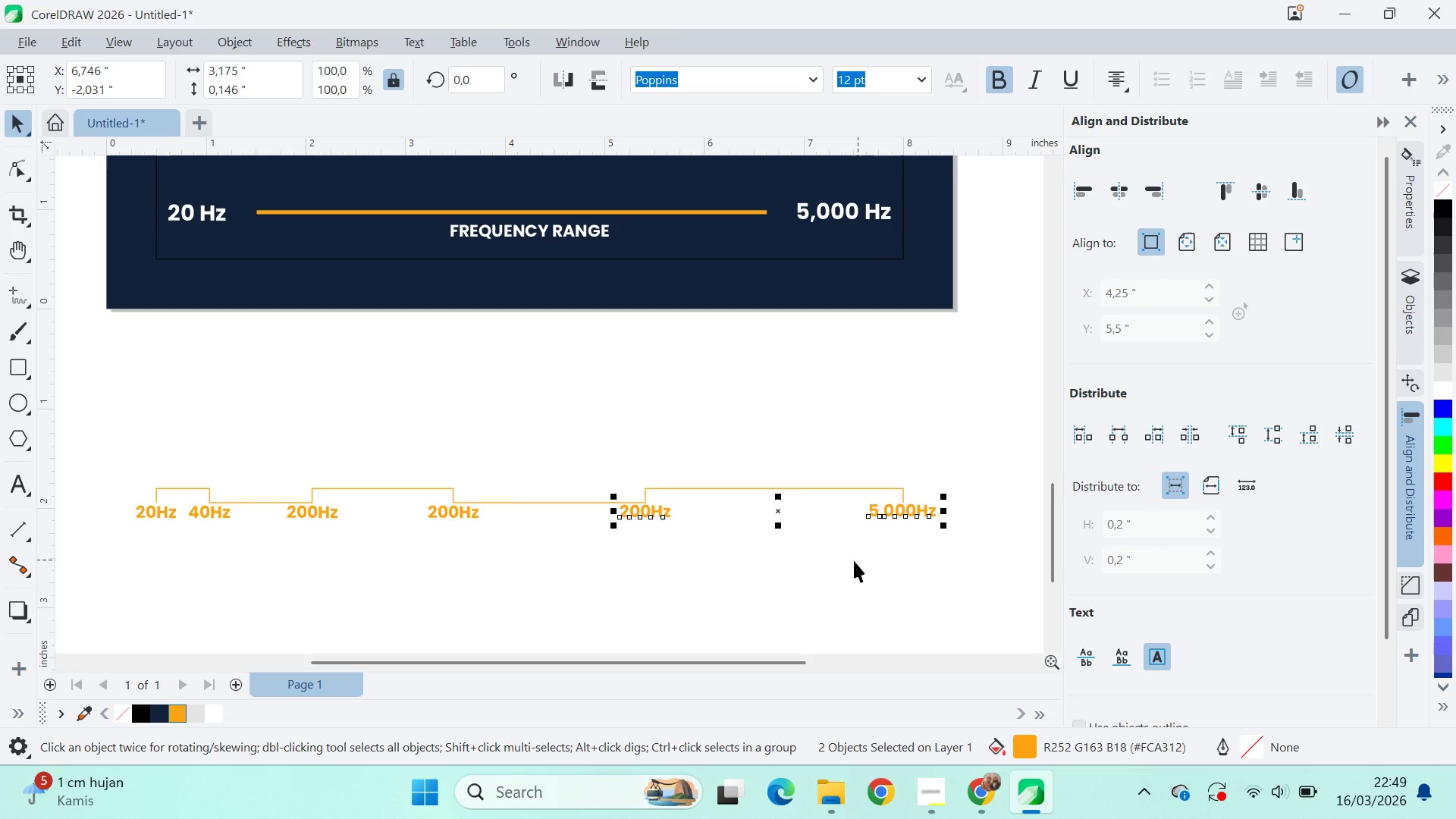 
left_click_drag(start_coordinate=[854, 560], to_coordinate=[845, 560])
 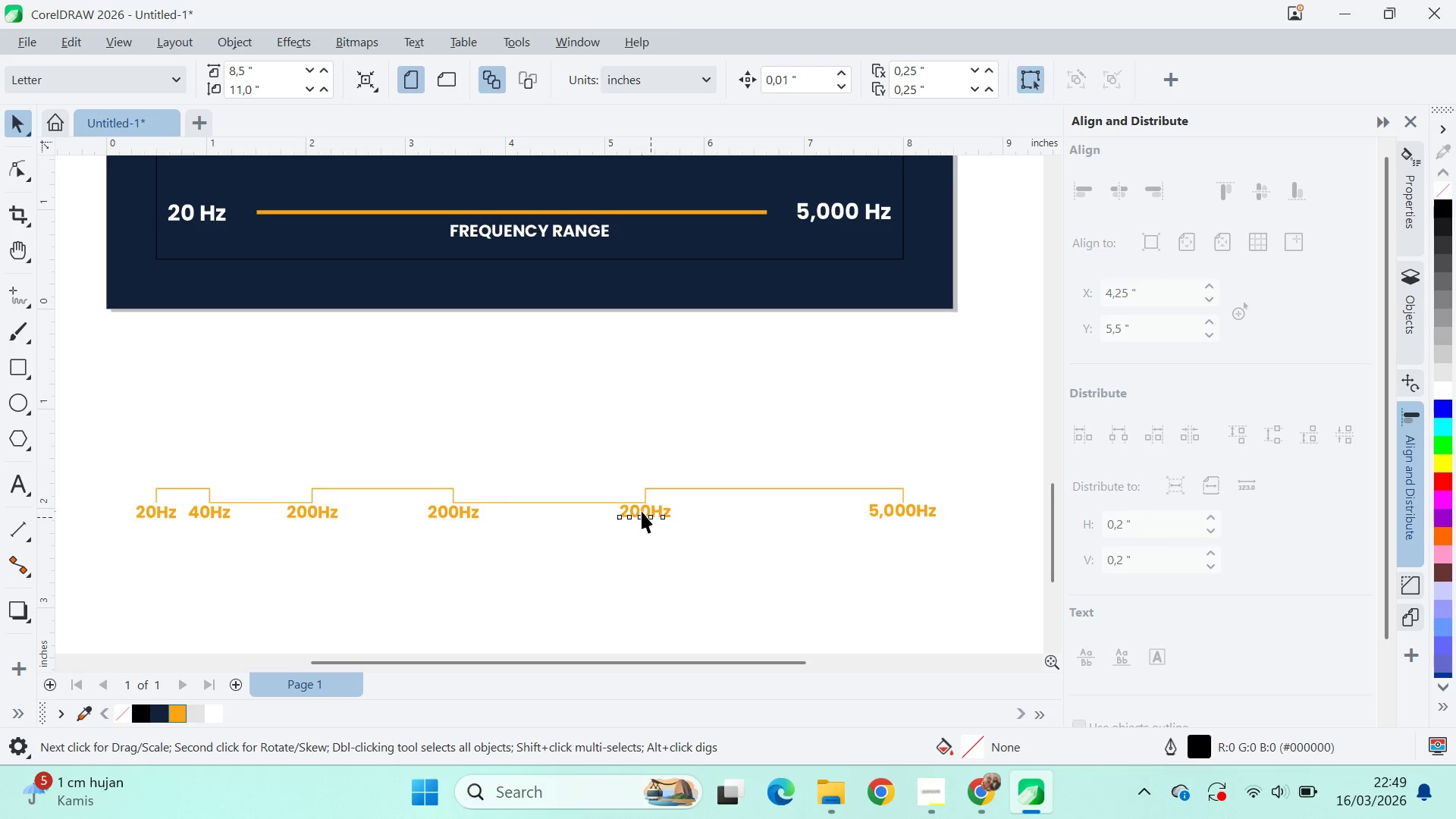 
double_click([642, 511])
 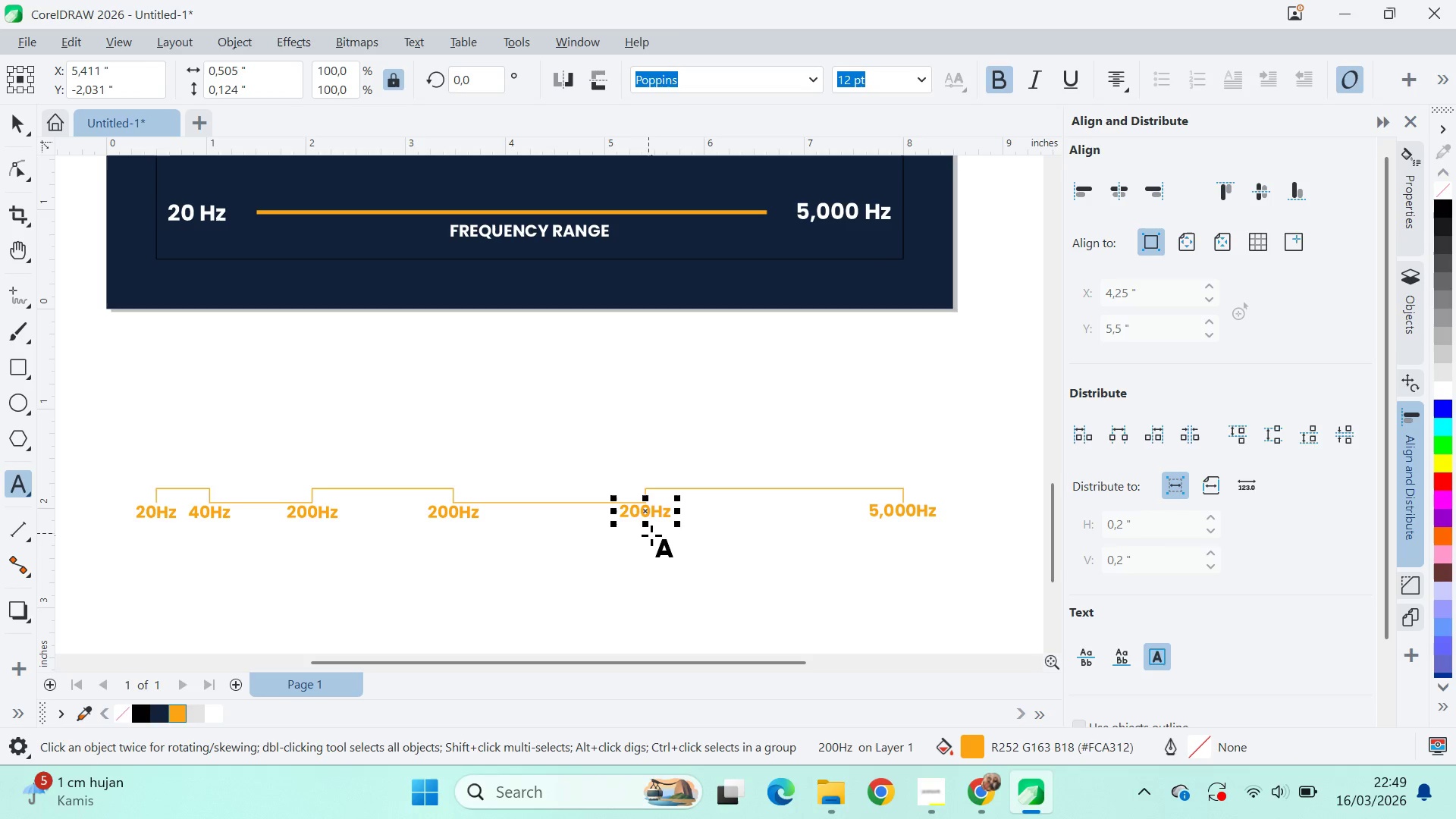 
key(5)
 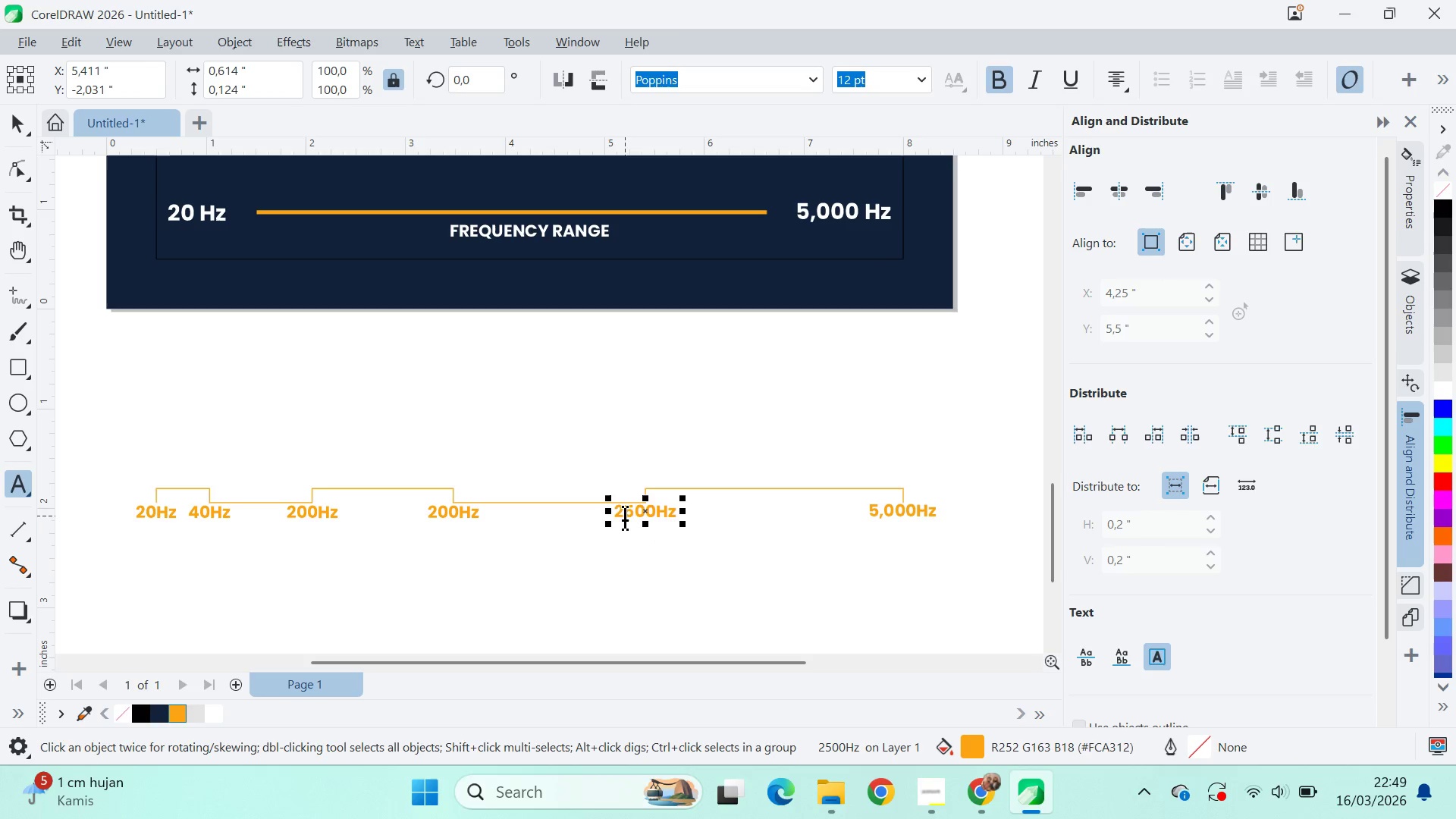 
left_click([627, 515])
 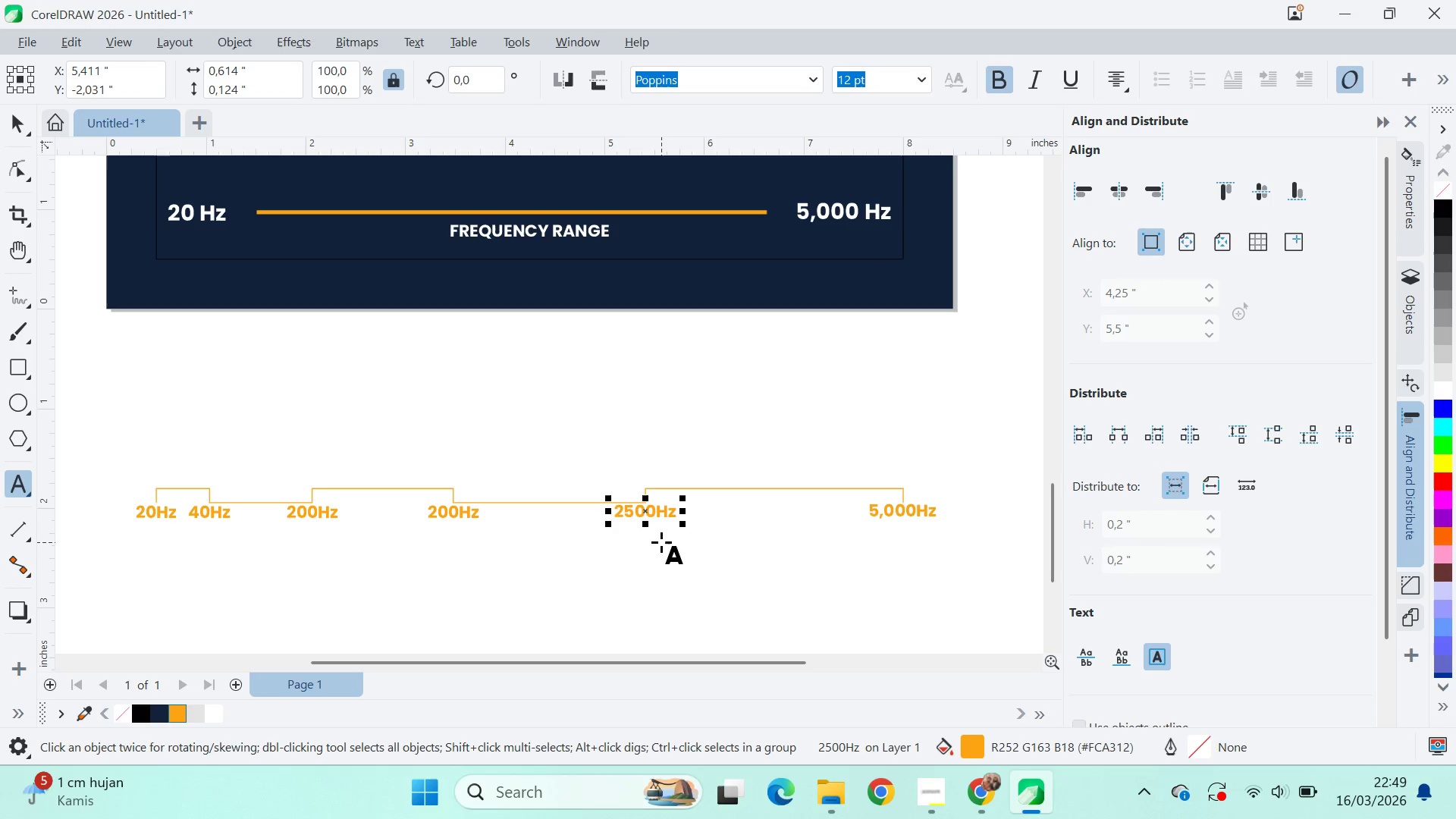 
key(Comma)
 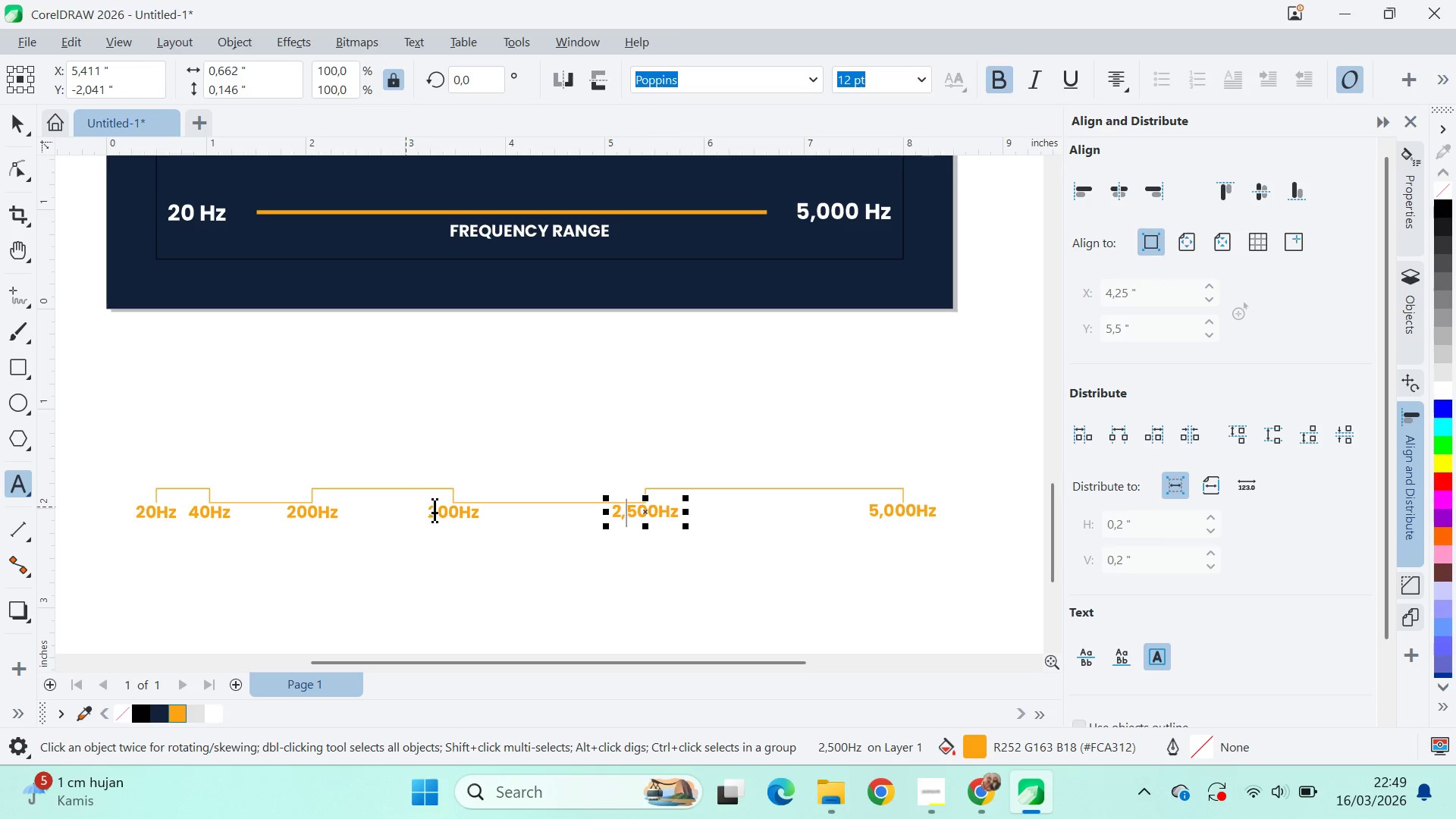 
left_click([444, 516])
 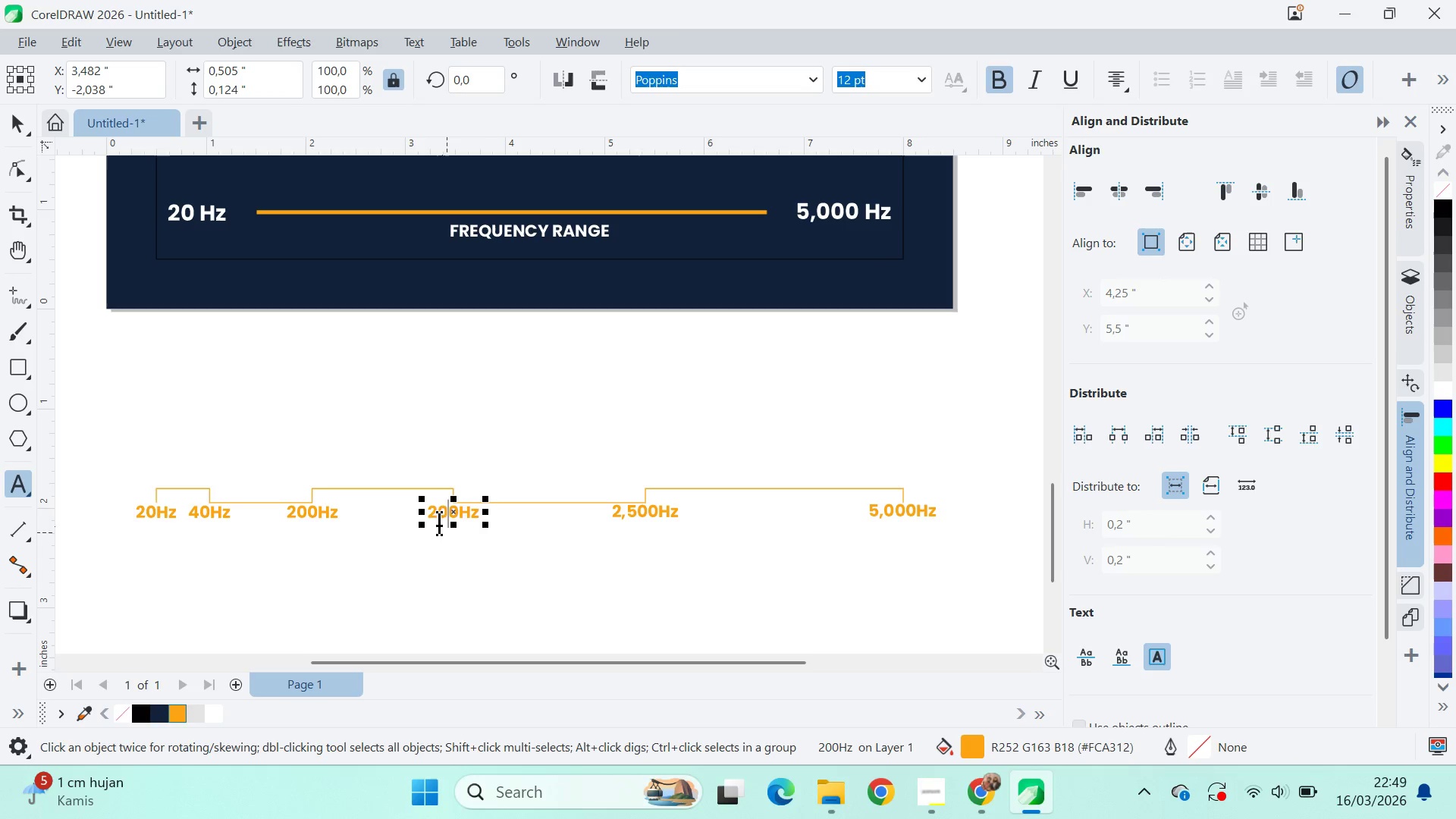 
left_click([435, 513])
 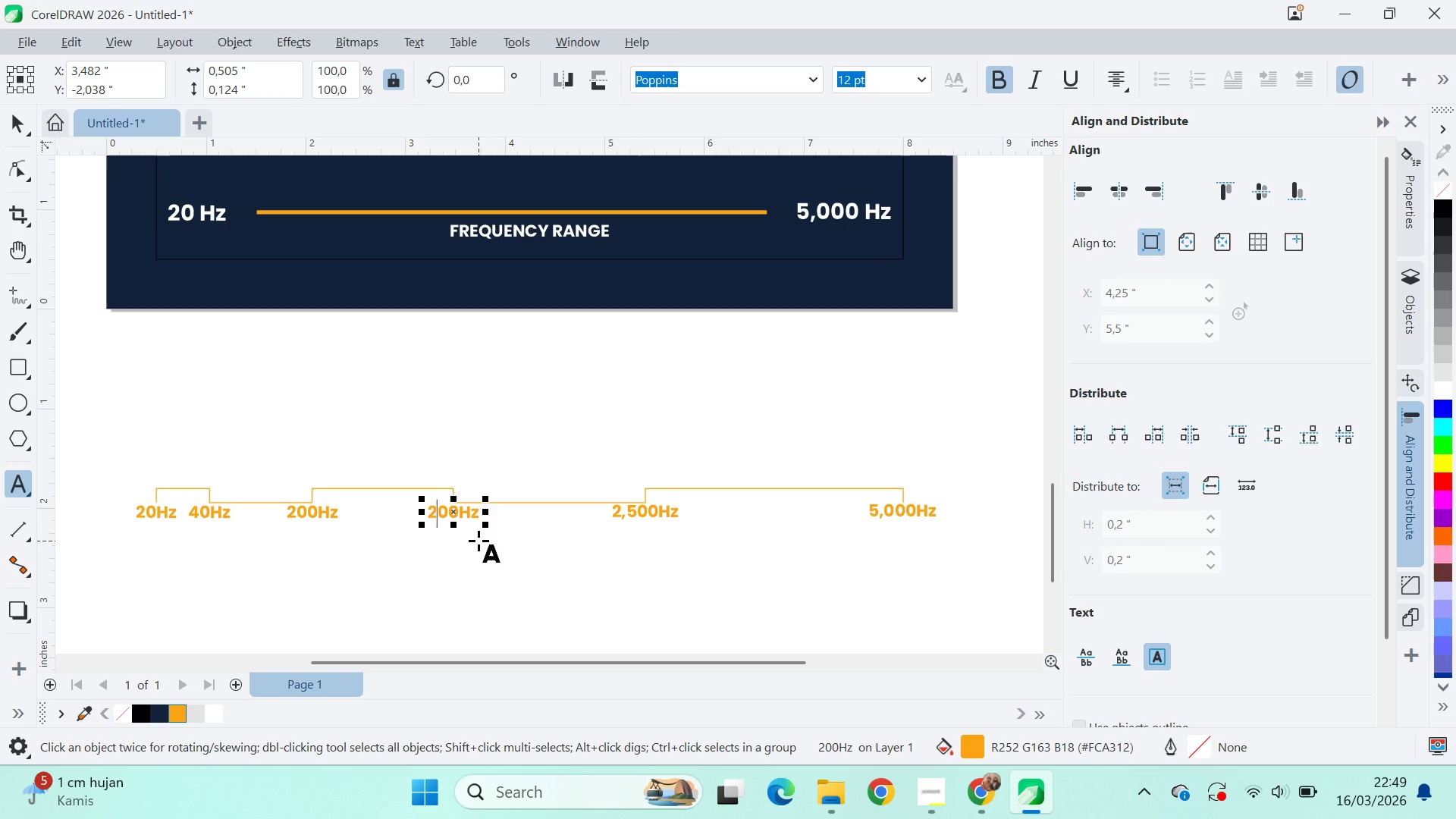 
key(Backspace)
 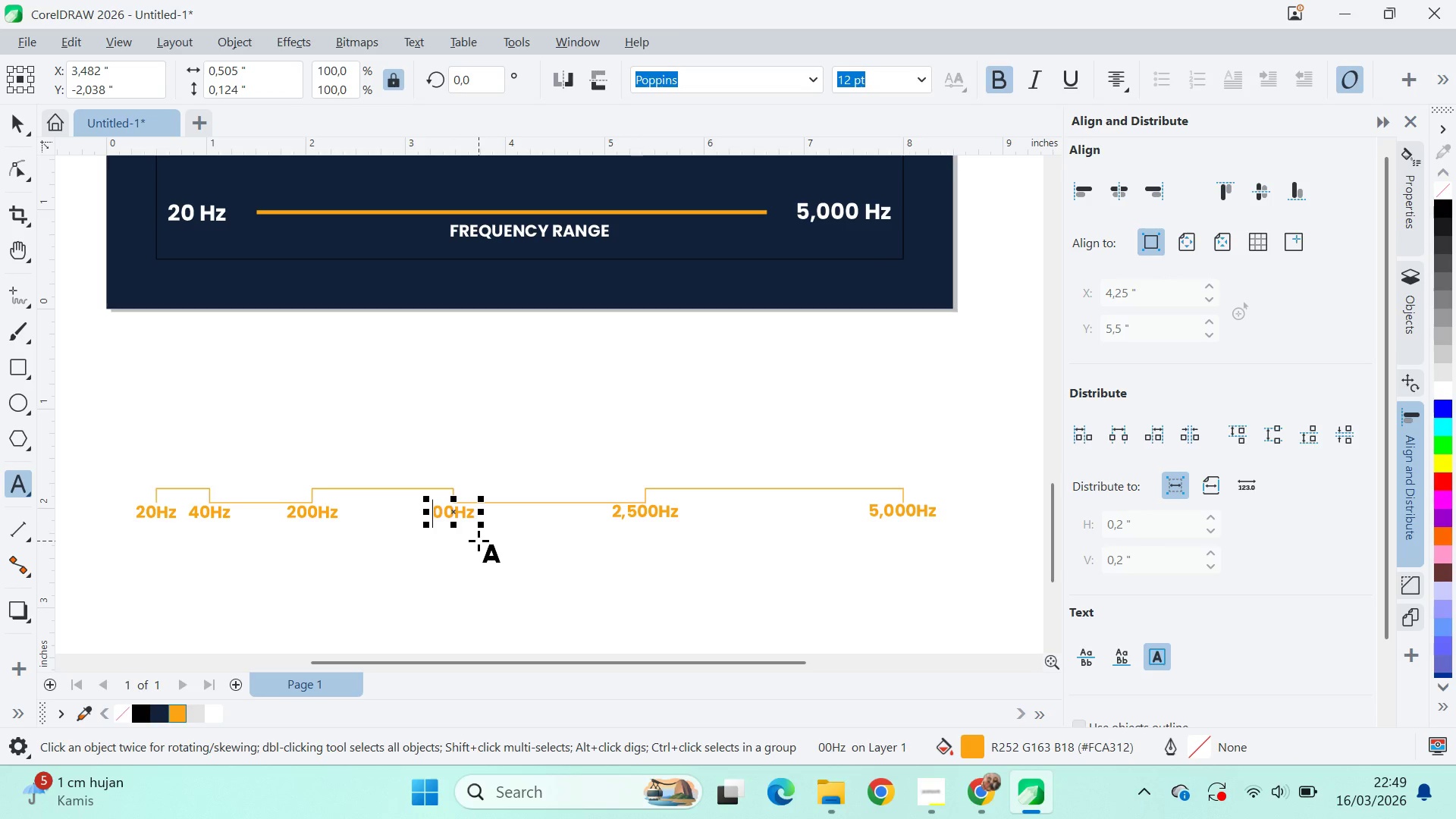 
key(1)
 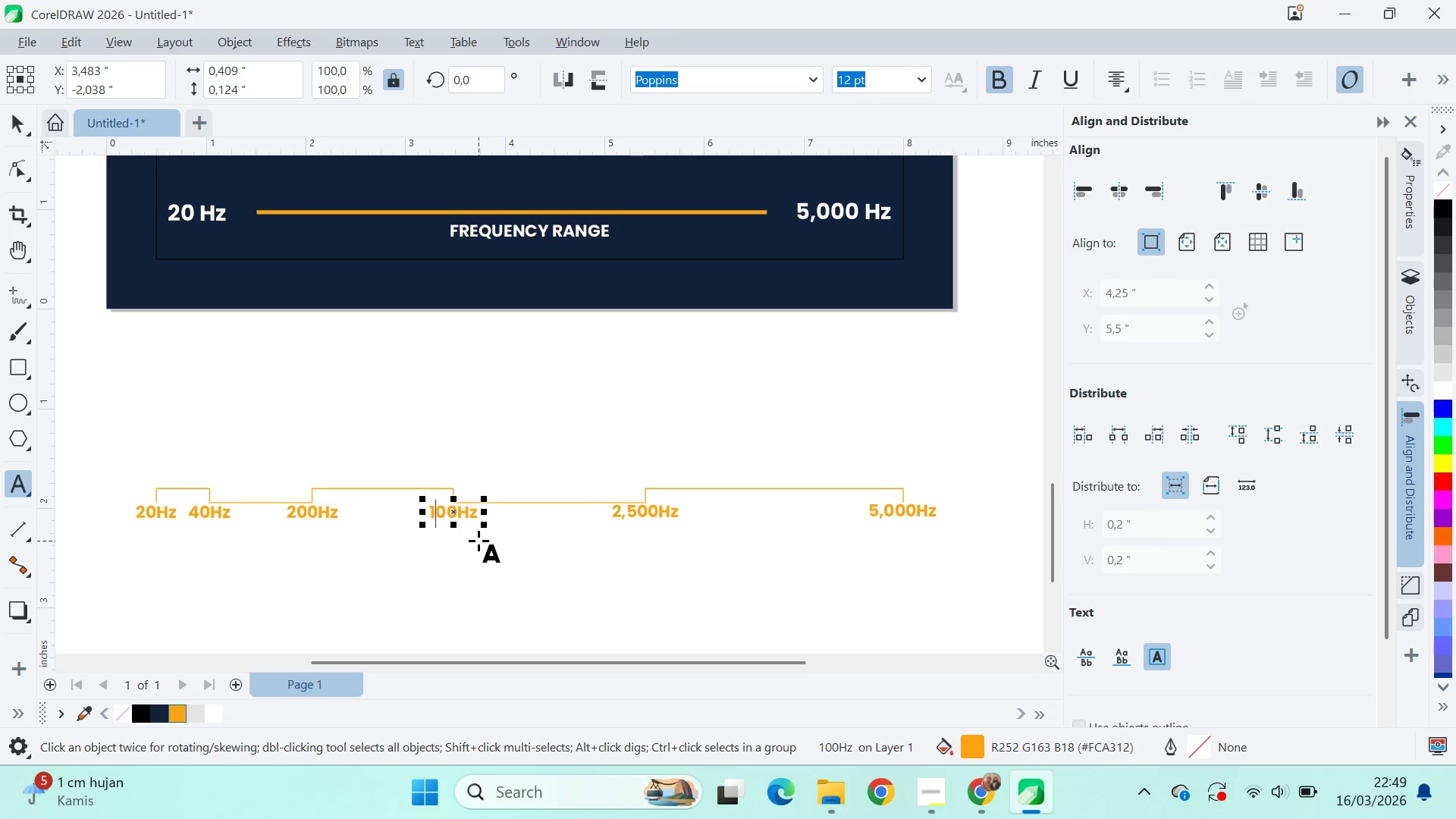 
type(,0v)
key(Backspace)
 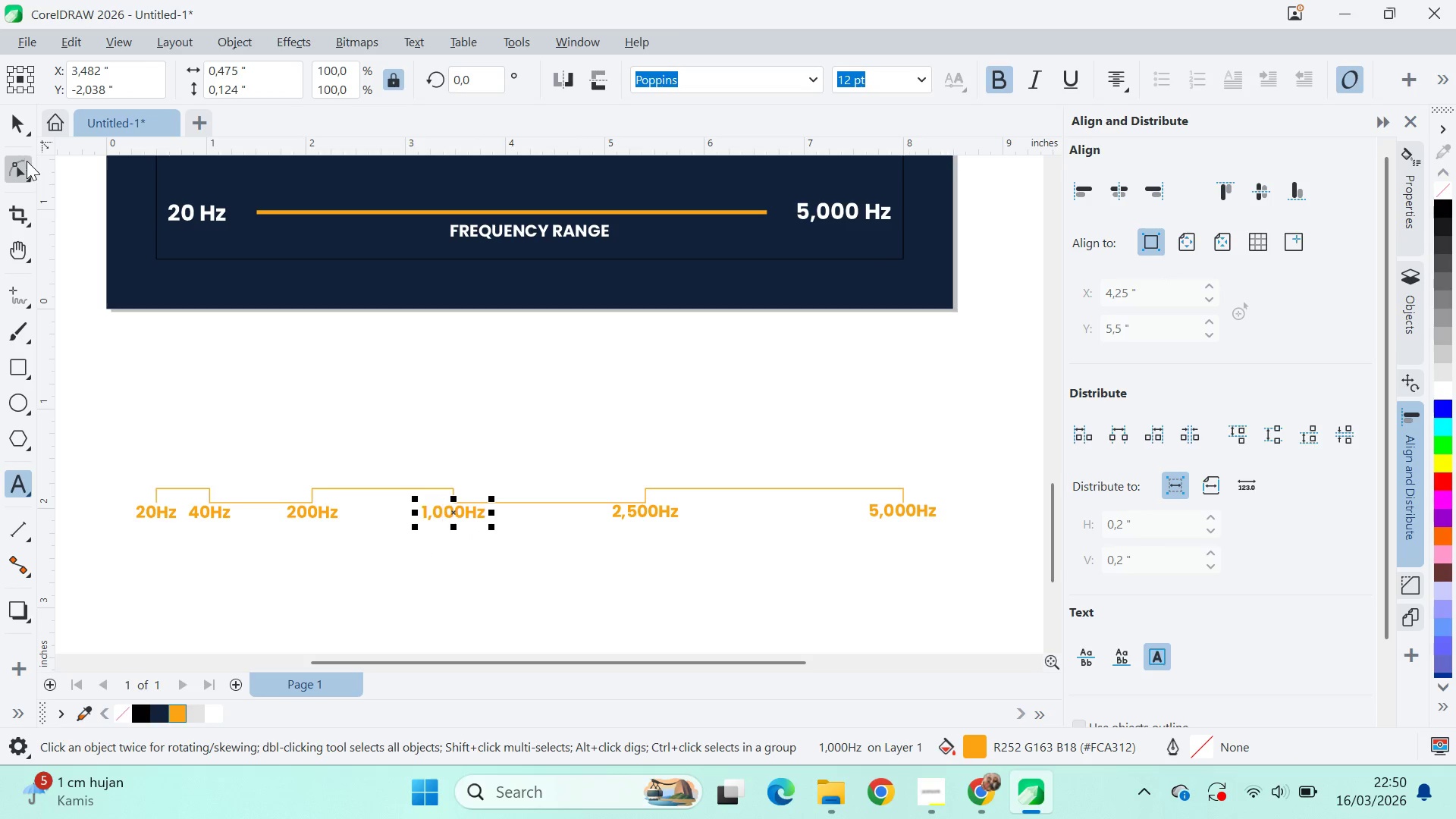 
double_click([521, 413])
 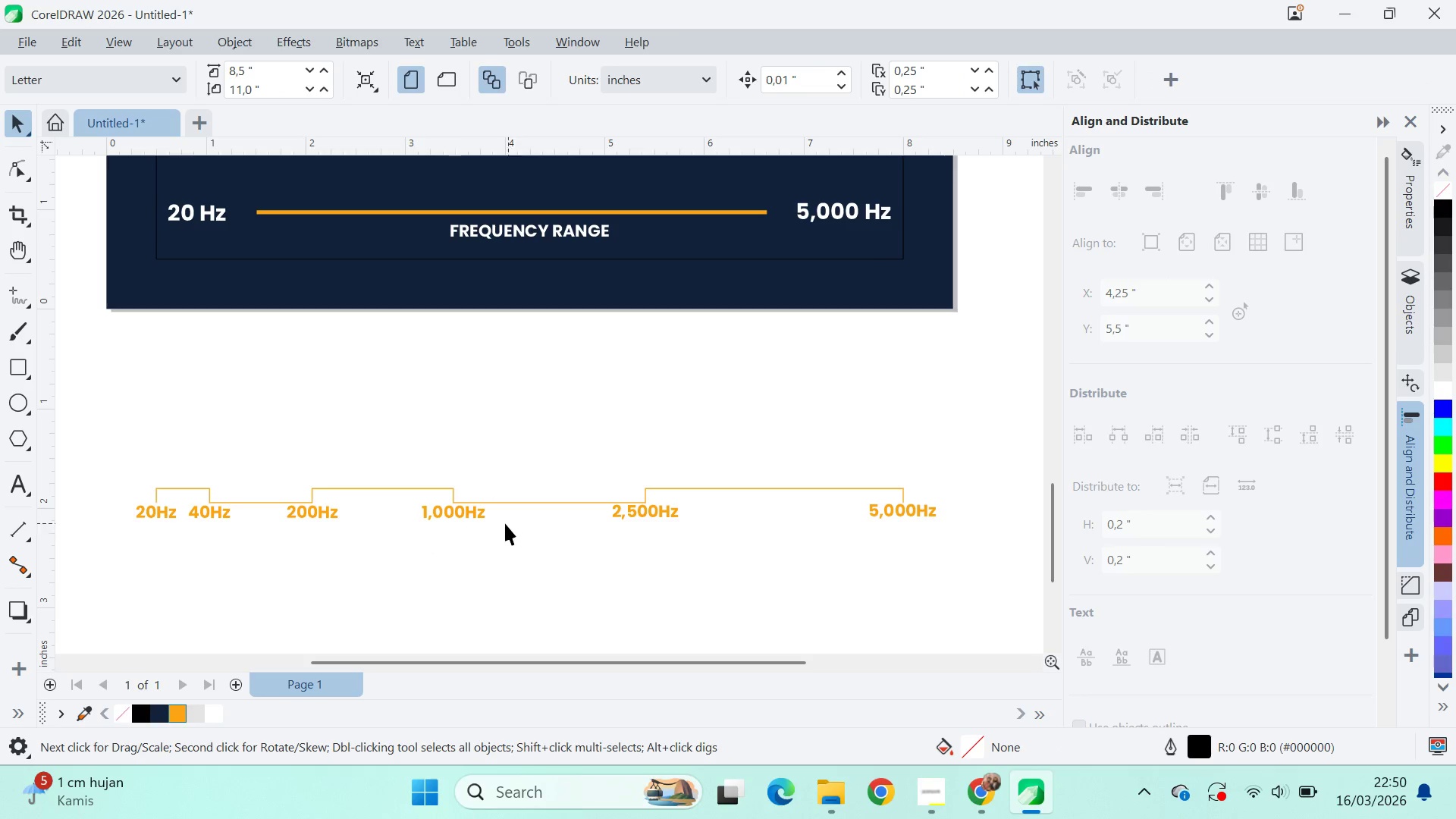 
double_click([450, 514])
 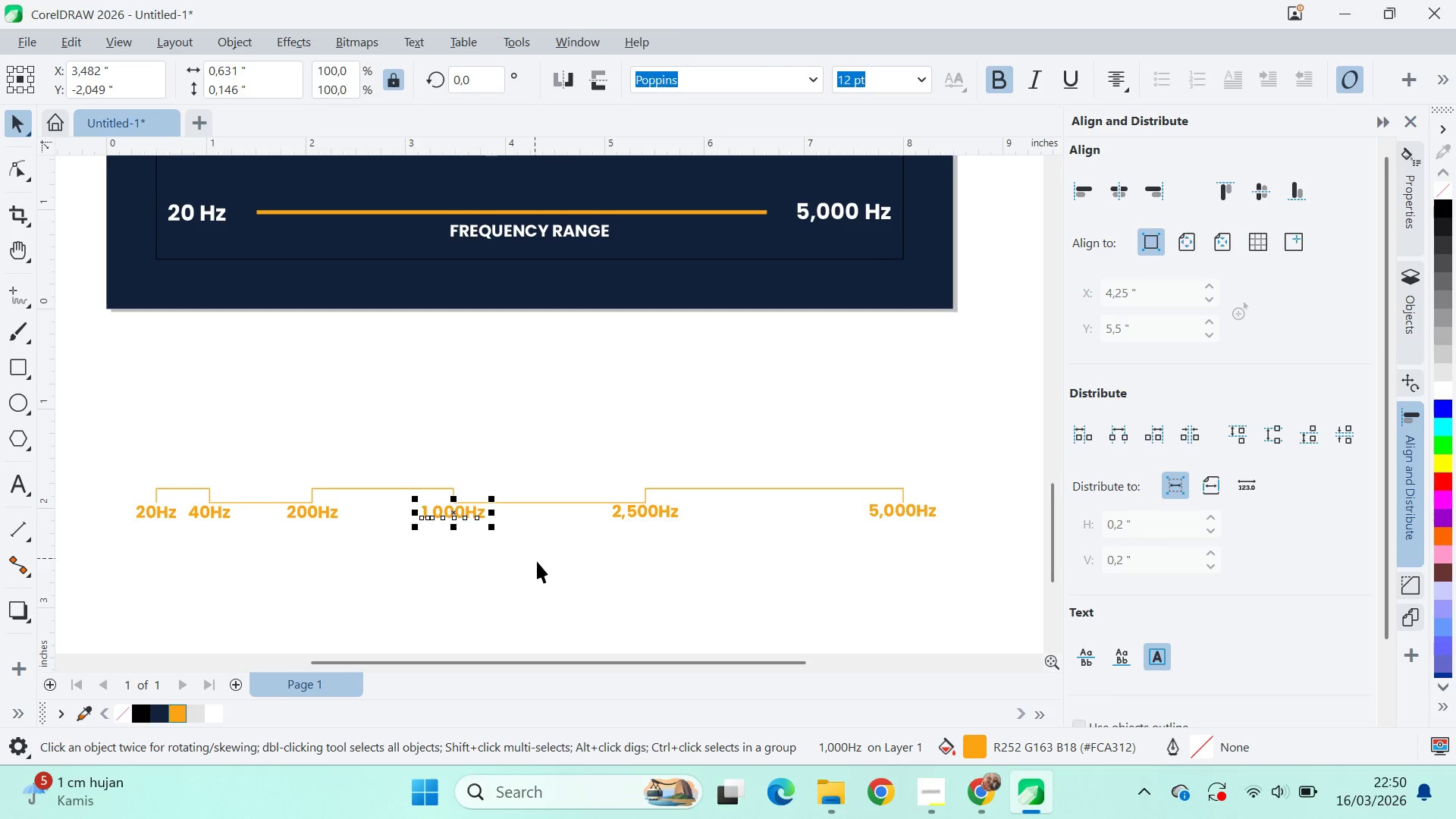 
left_click_drag(start_coordinate=[222, 540], to_coordinate=[883, 511])
 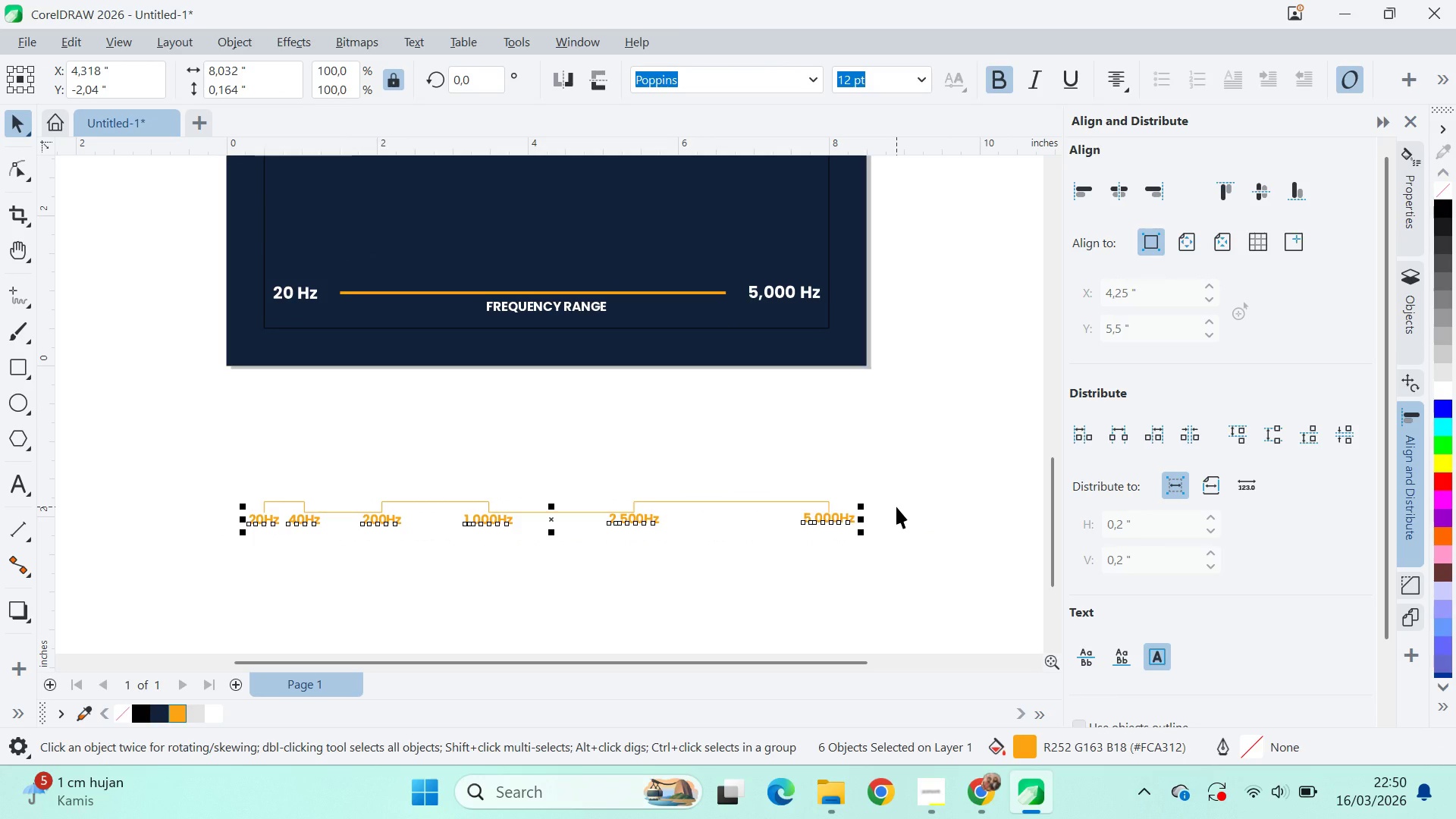 
key(ArrowDown)
 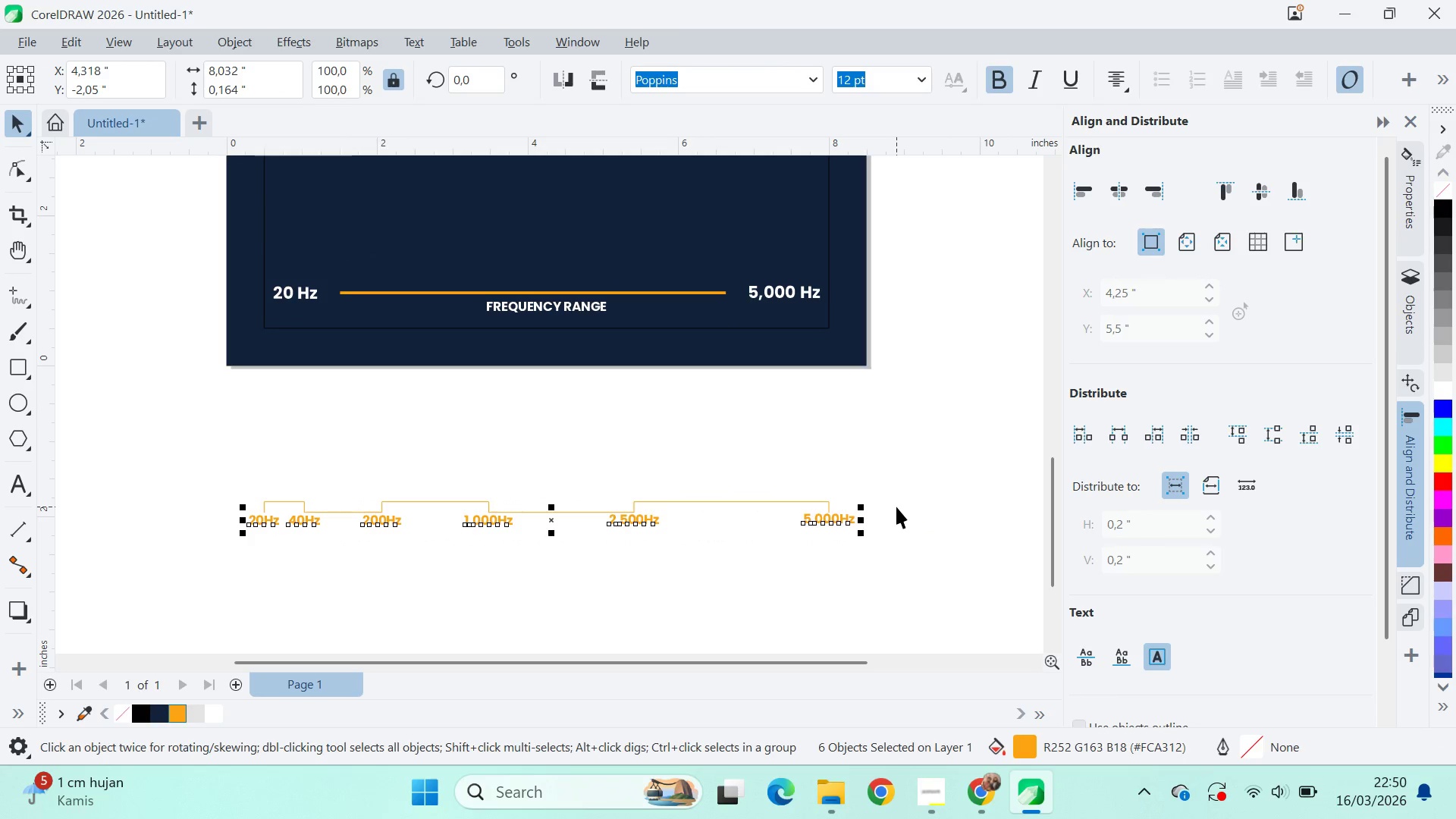 
key(ArrowDown)
 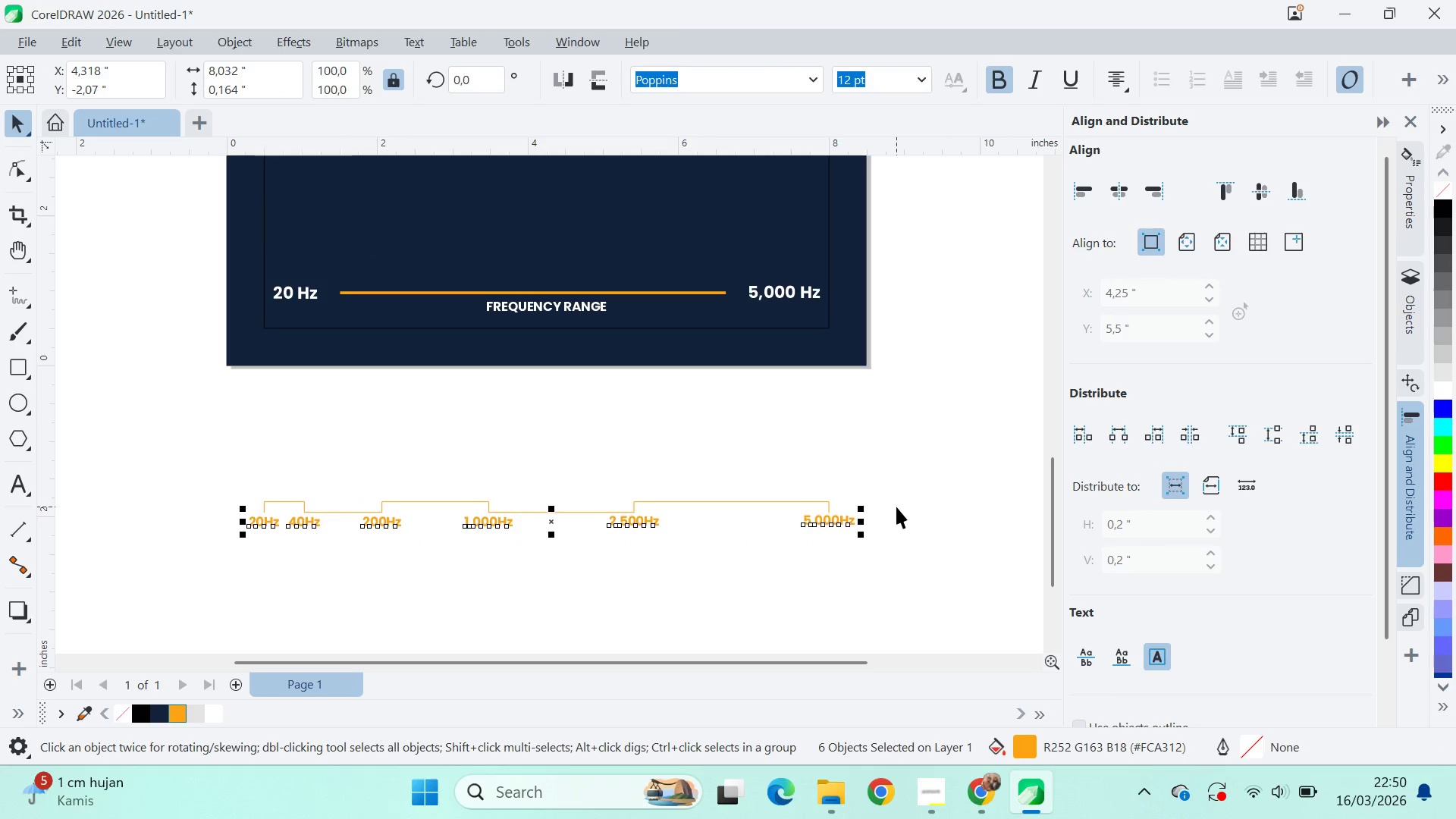 
key(ArrowDown)
 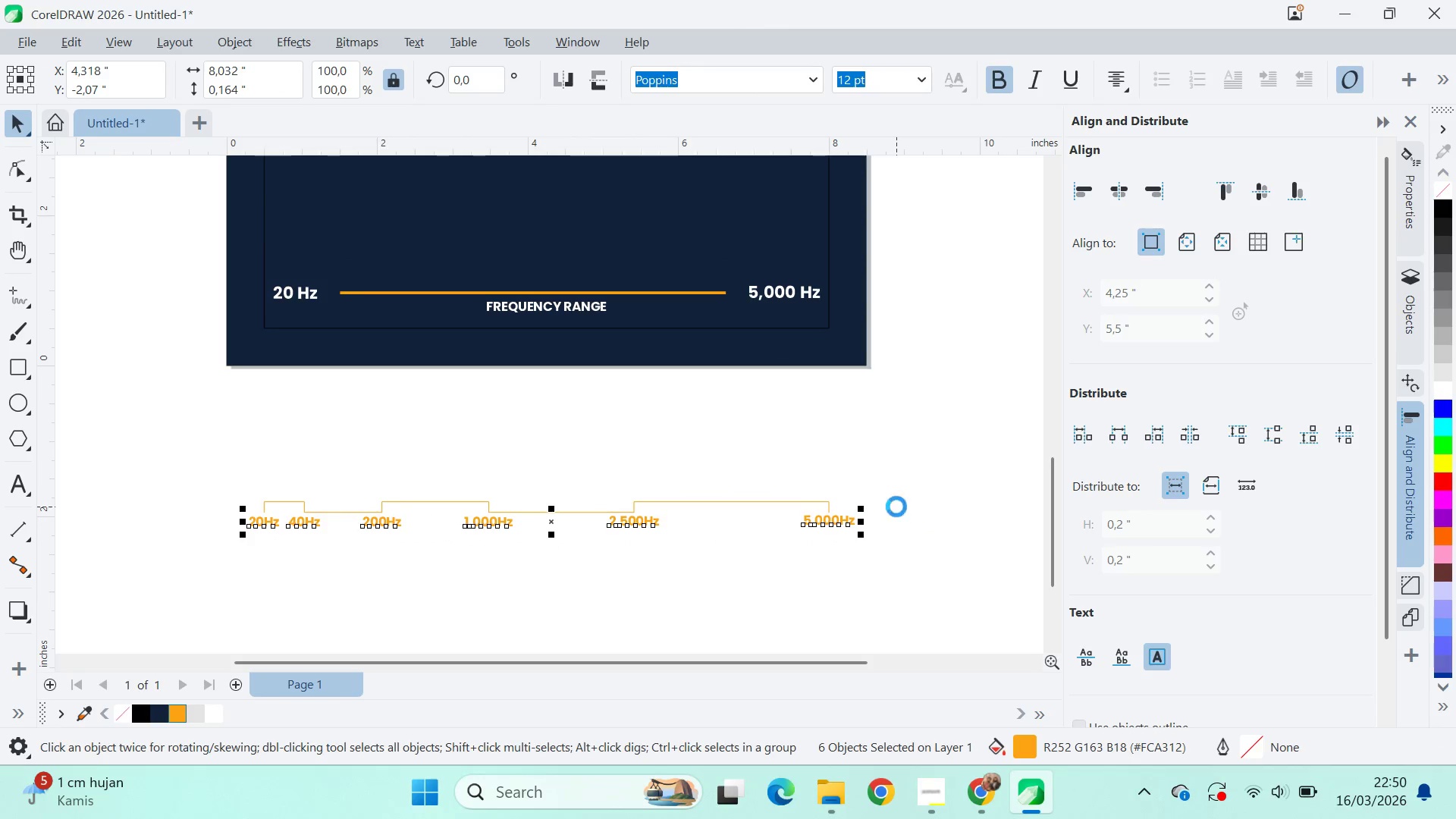 
key(ArrowDown)
 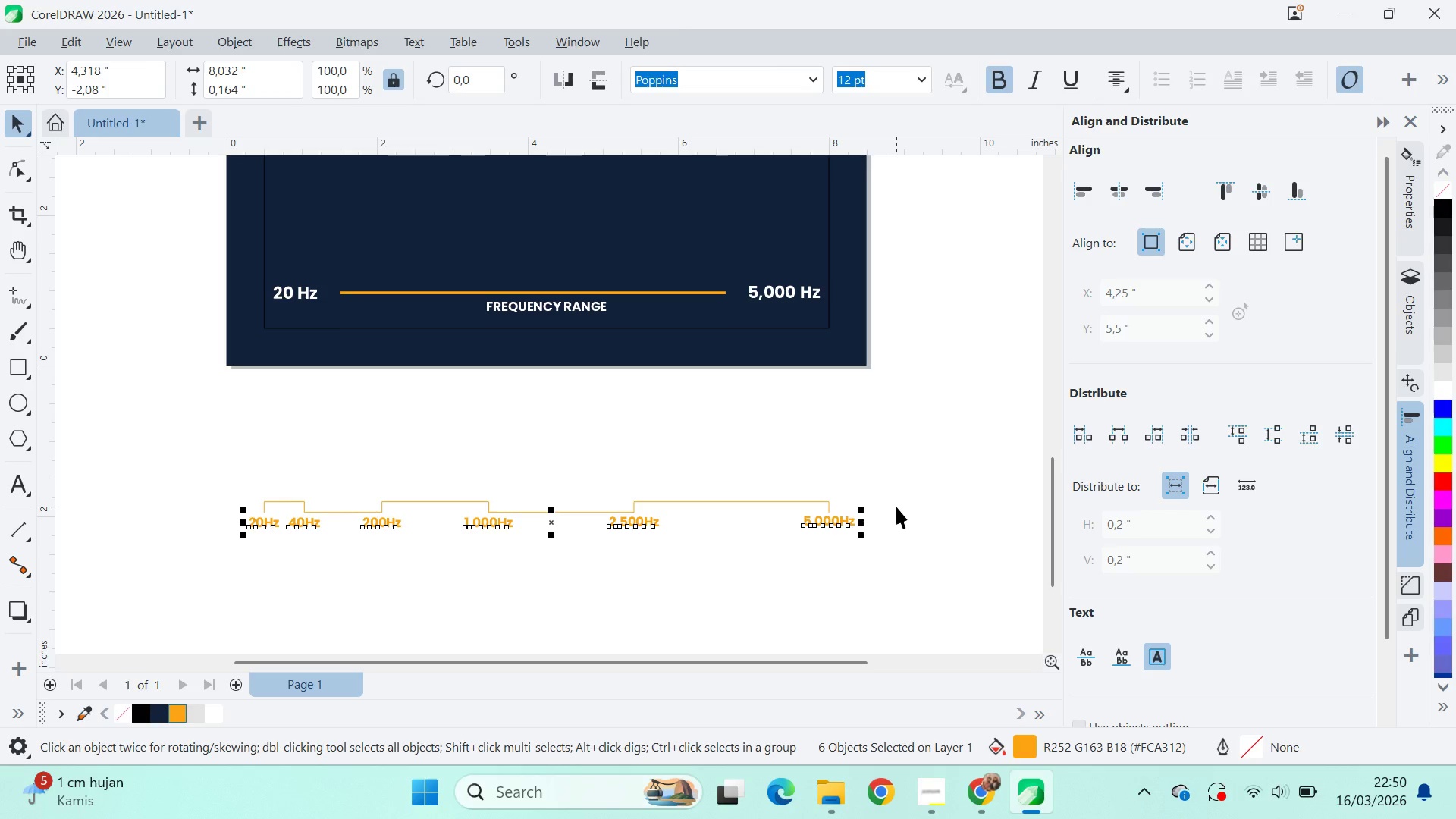 
key(ArrowUp)
 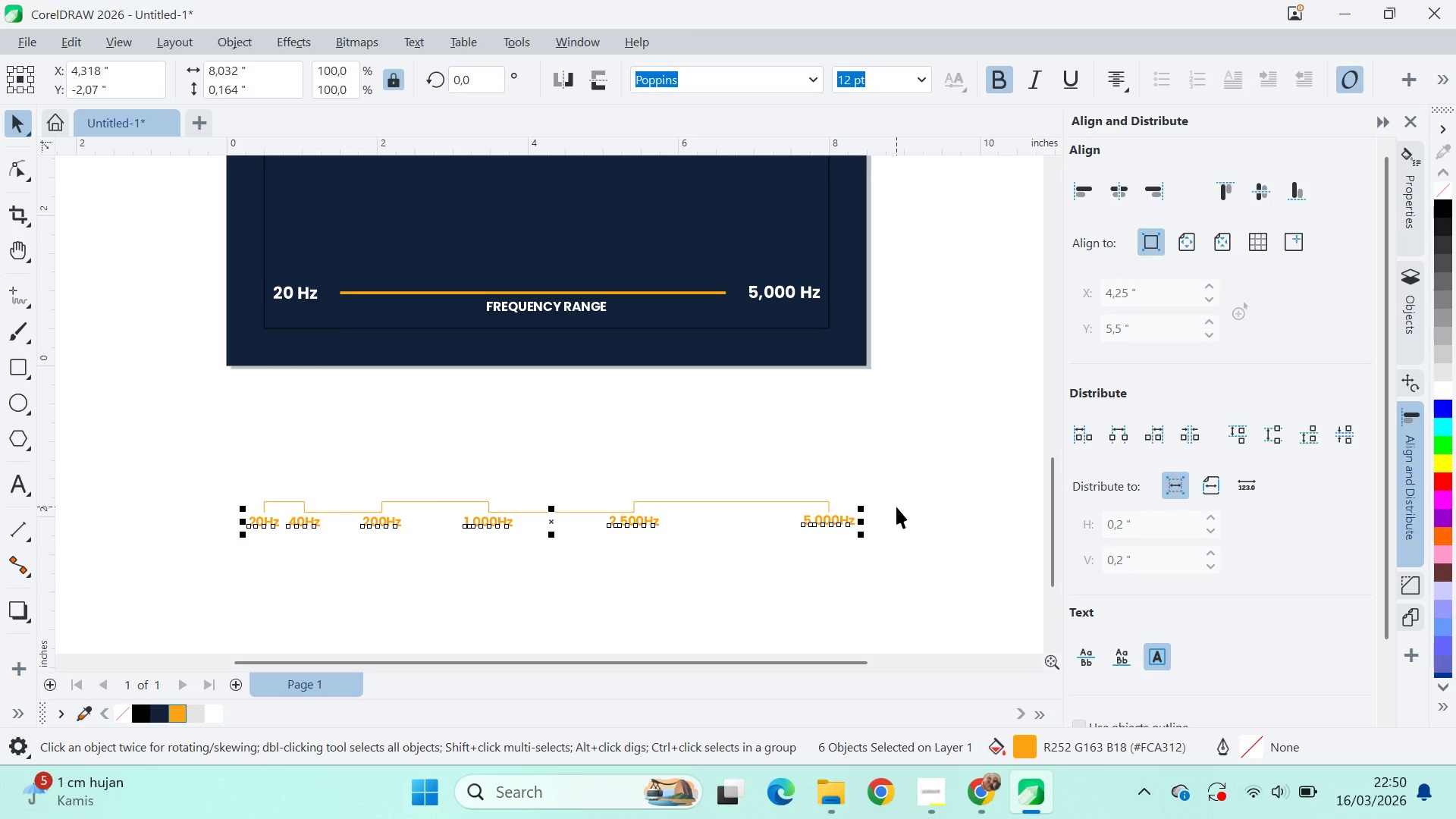 
key(ArrowUp)
 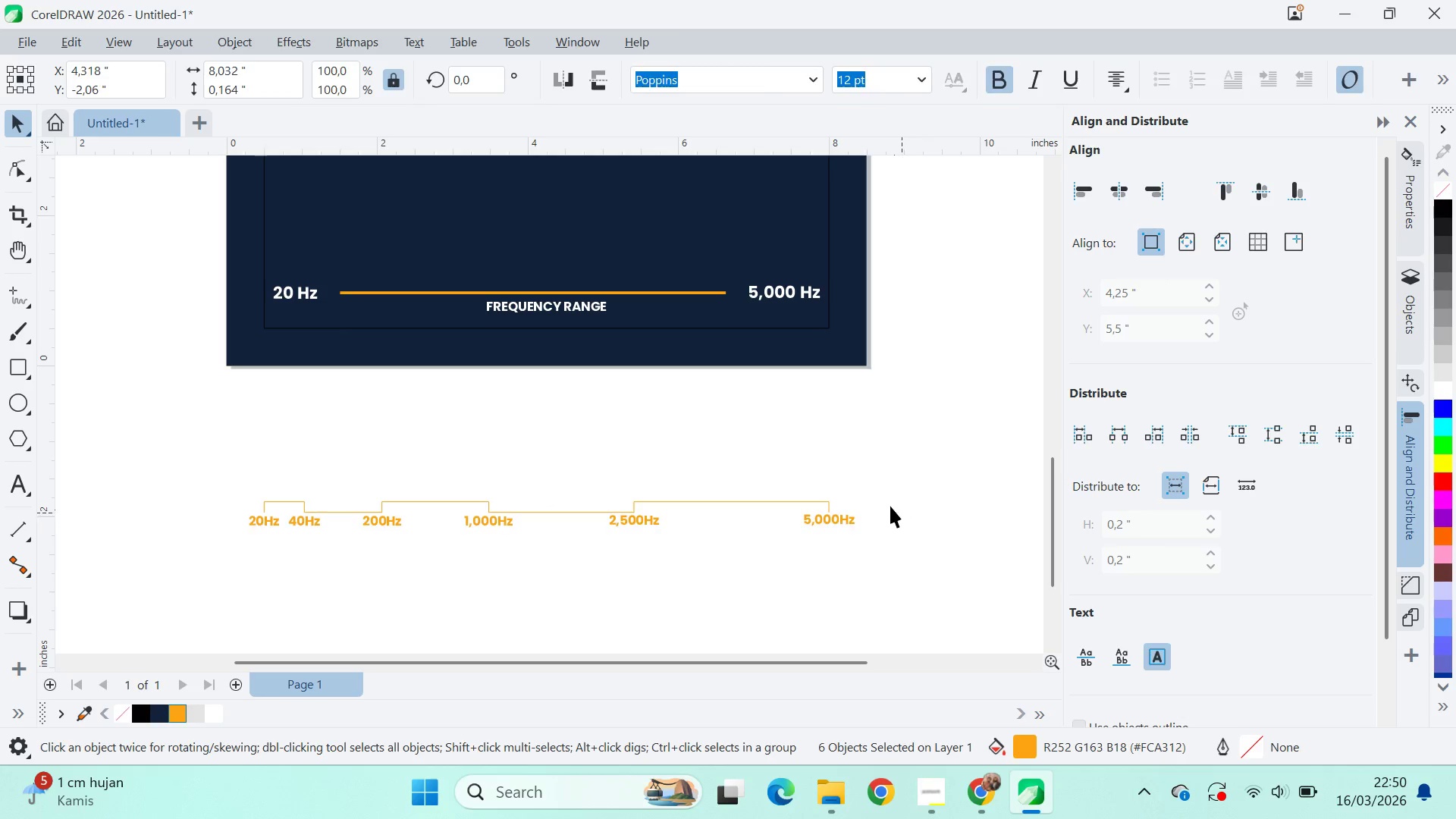 
scroll: coordinate [600, 543], scroll_direction: down, amount: 2.0
 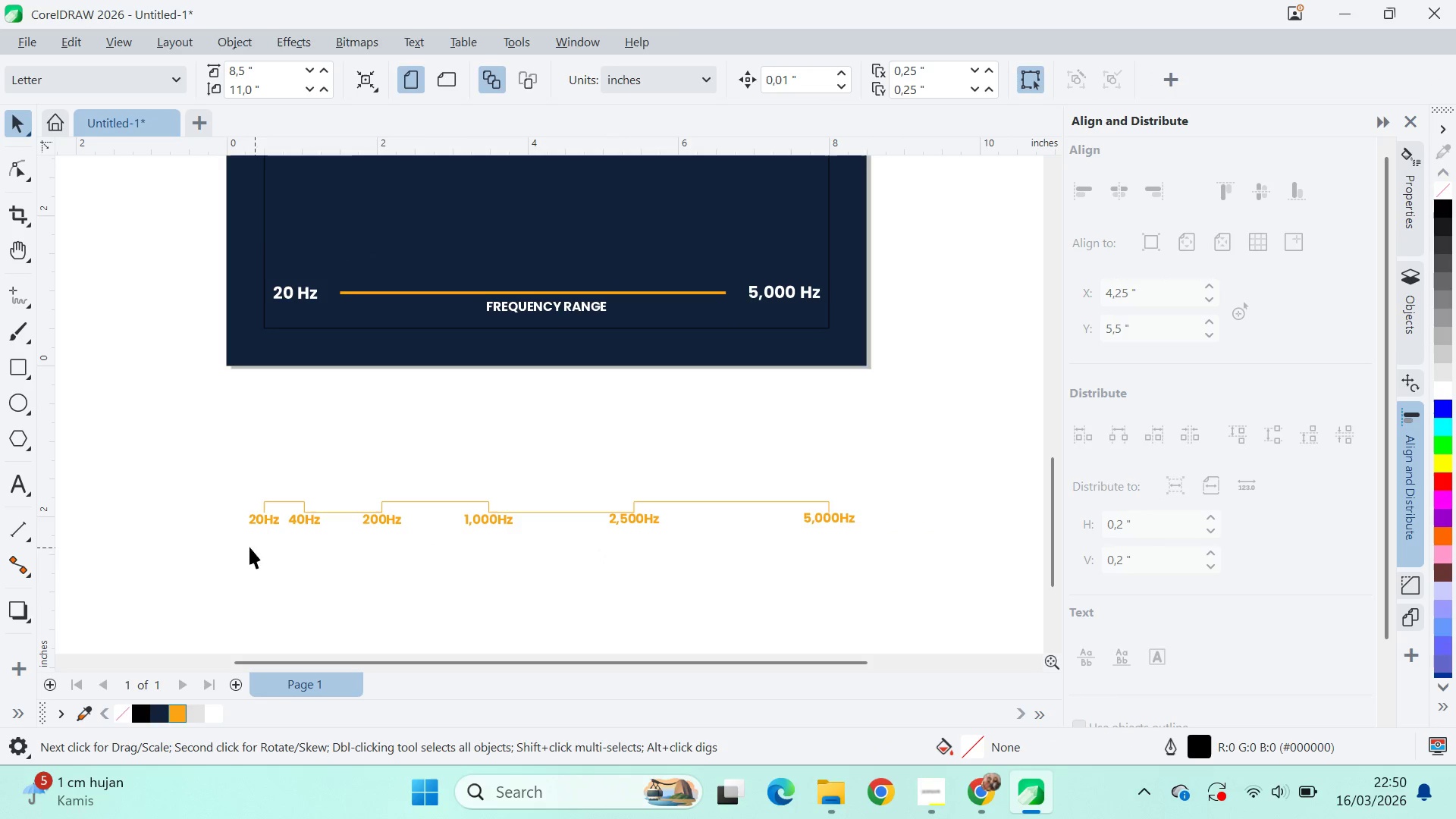 
left_click([819, 498])
 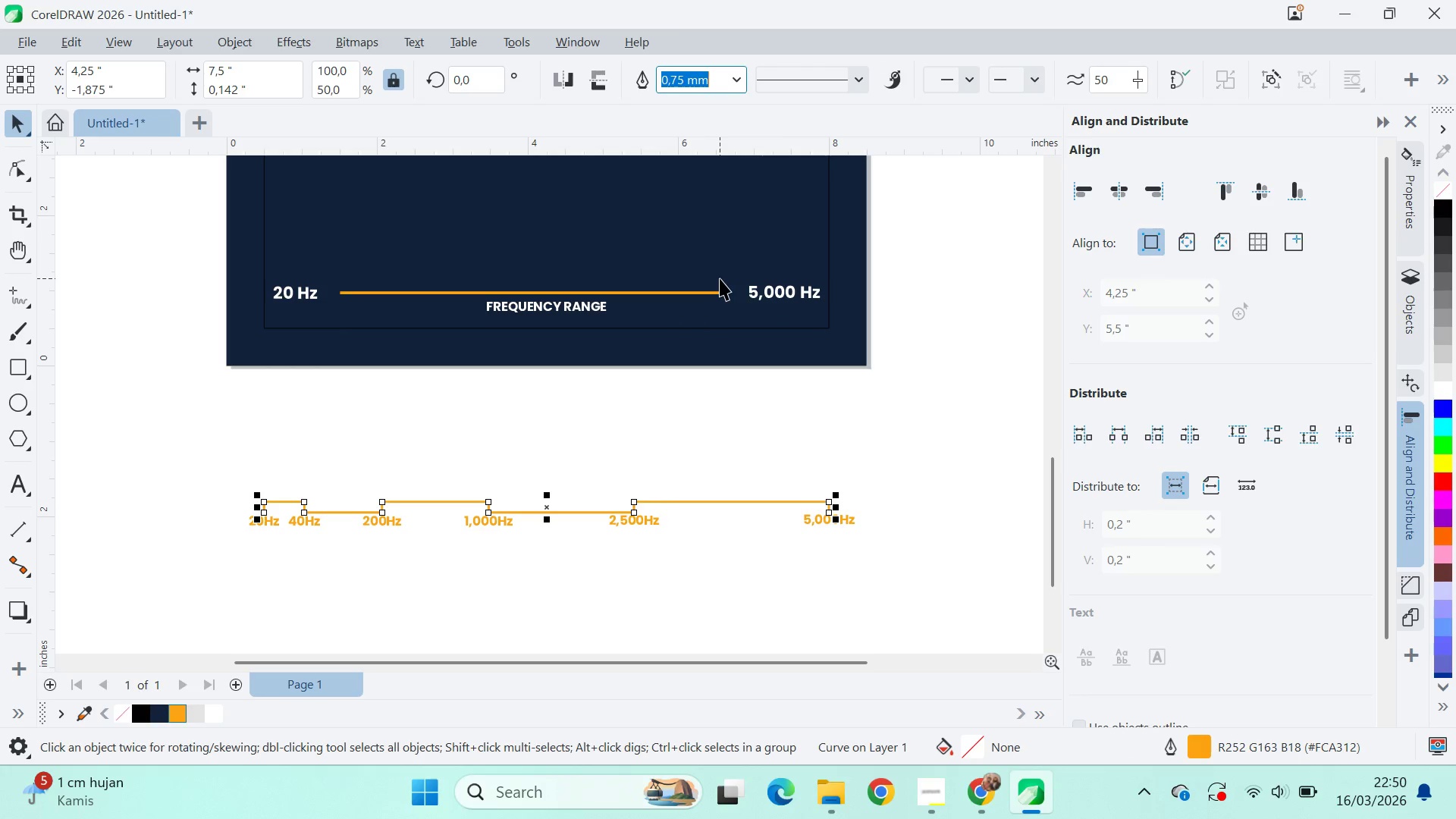 
key(ArrowUp)
 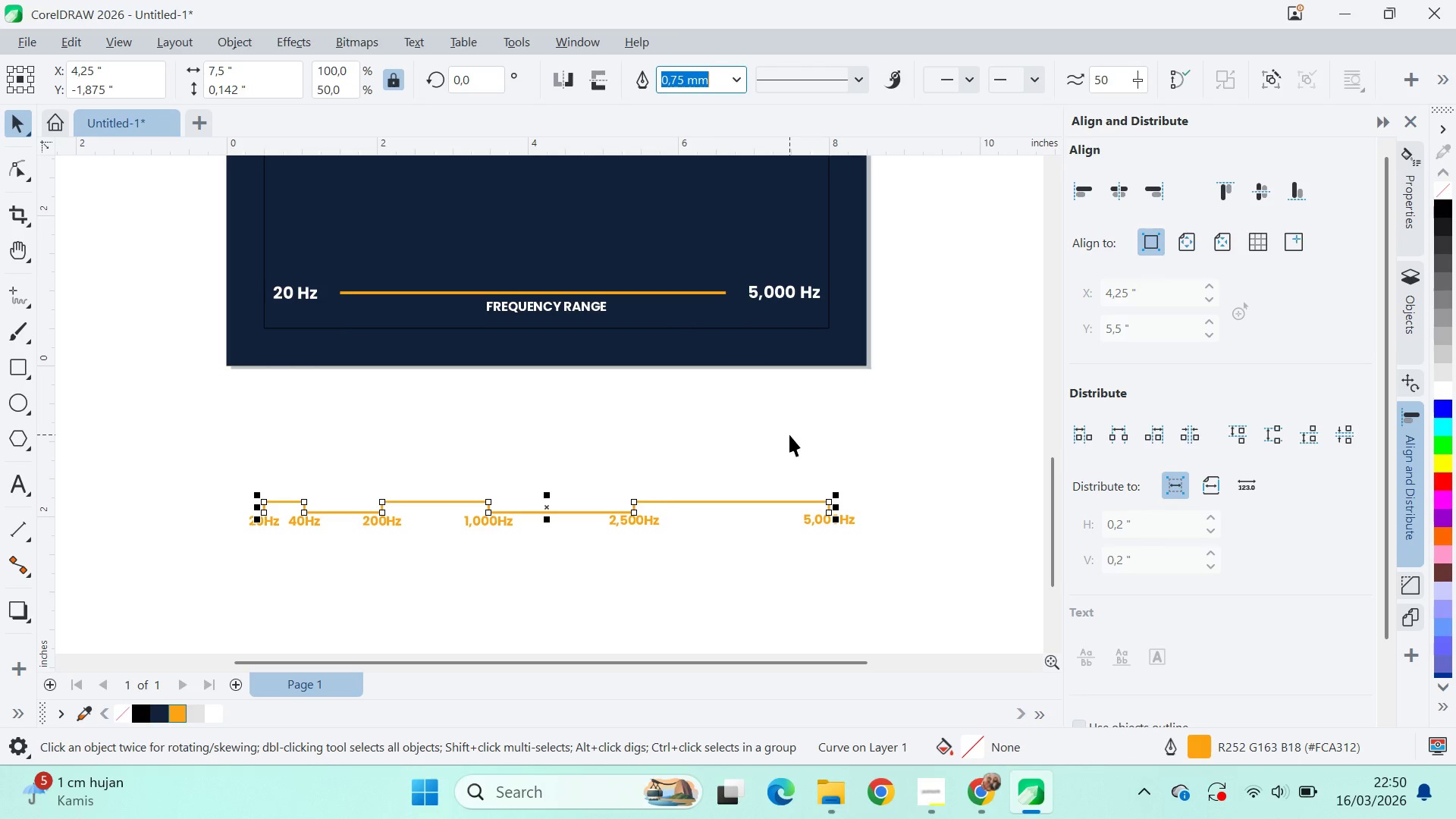 
key(ArrowUp)
 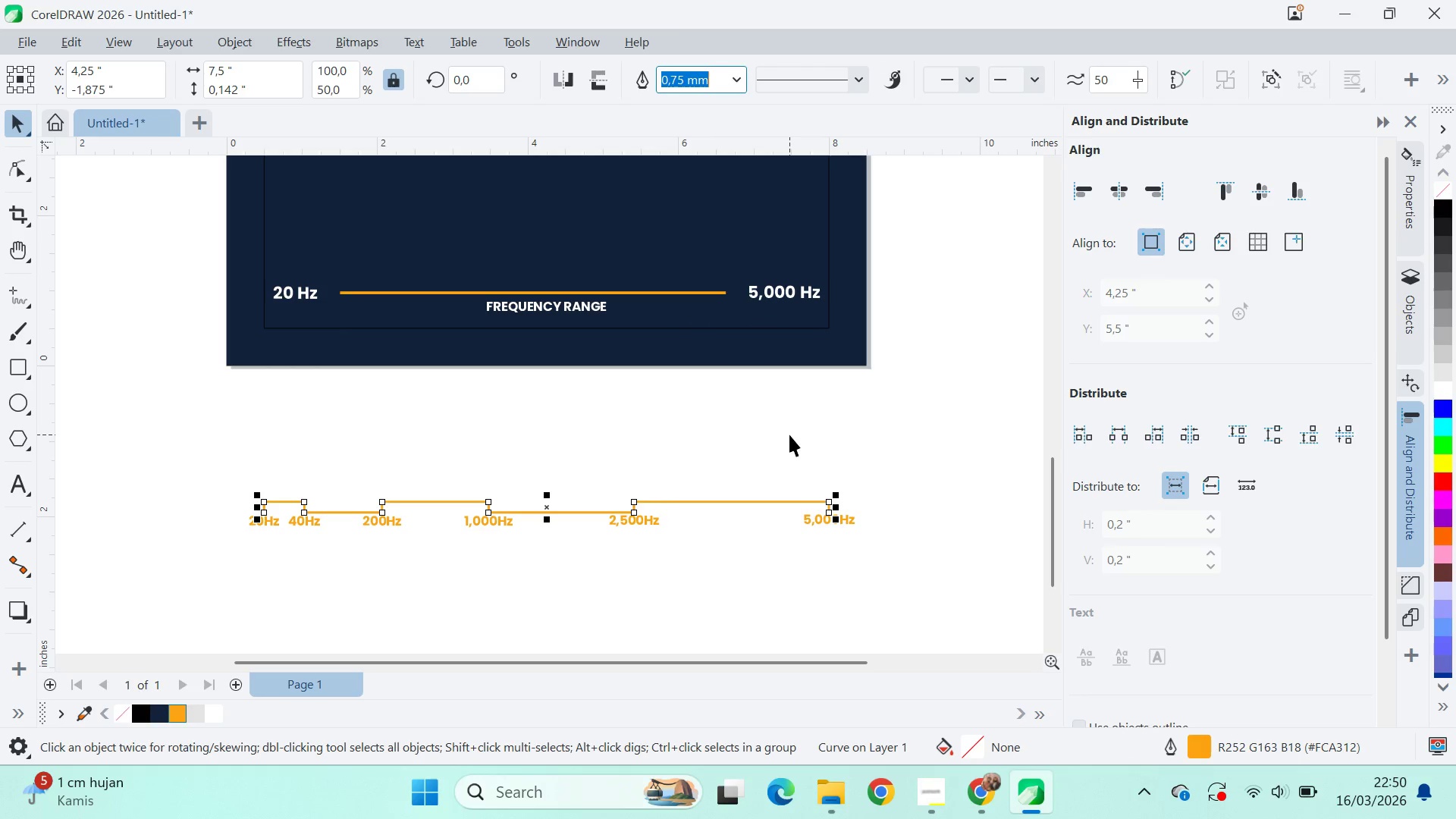 
key(ArrowUp)
 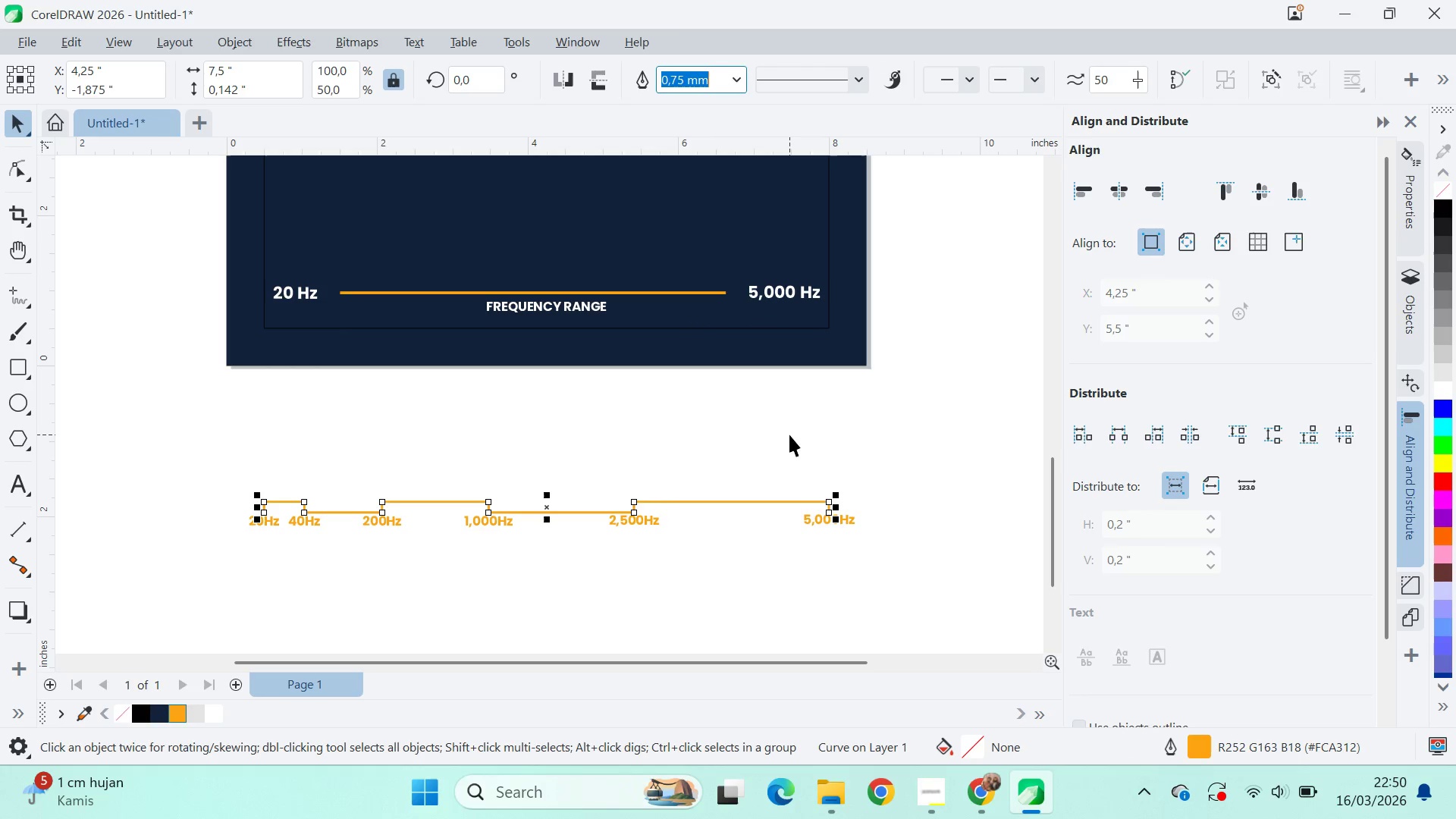 
key(ArrowUp)
 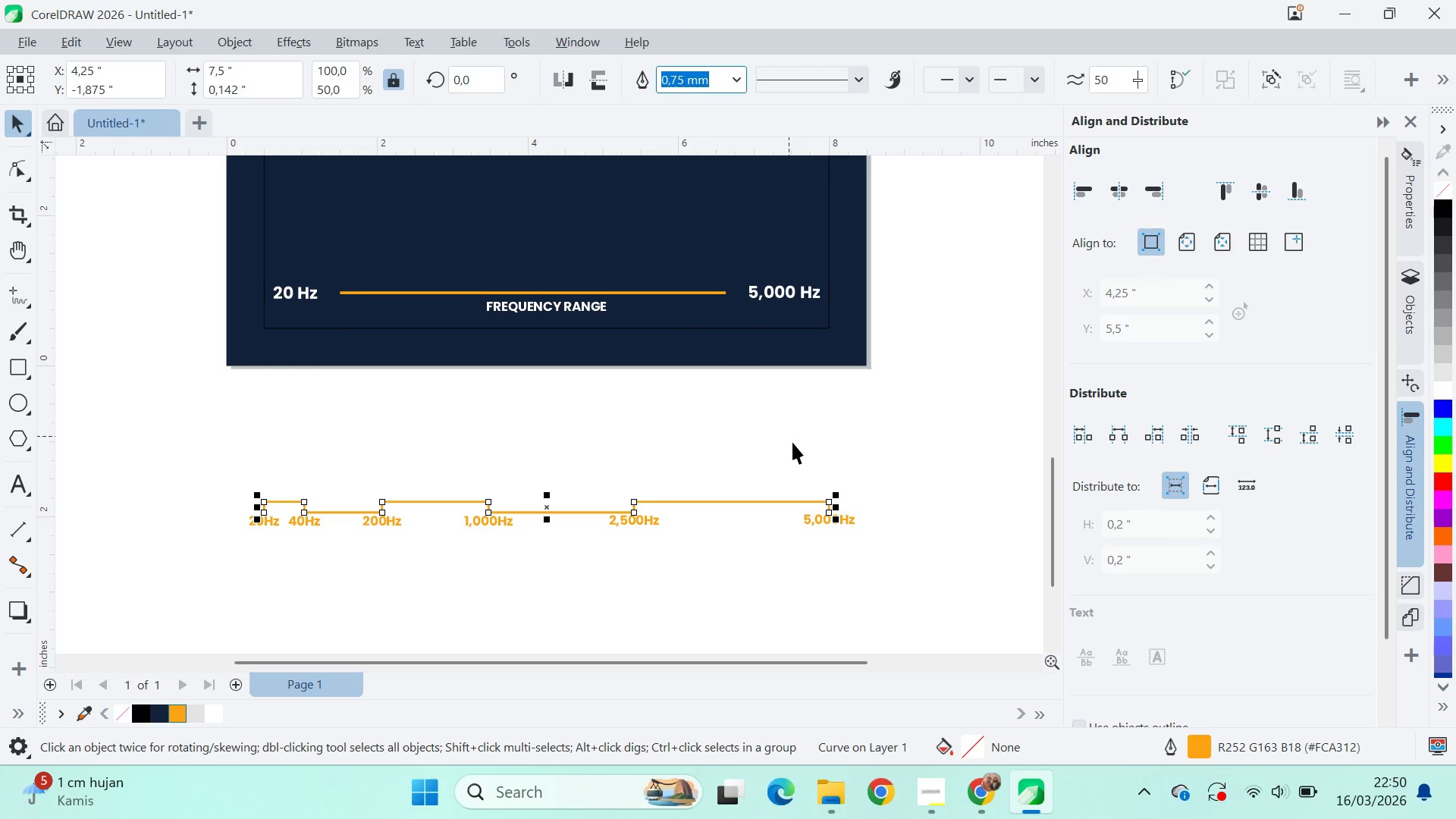 
hold_key(key=ArrowUp, duration=0.58)
 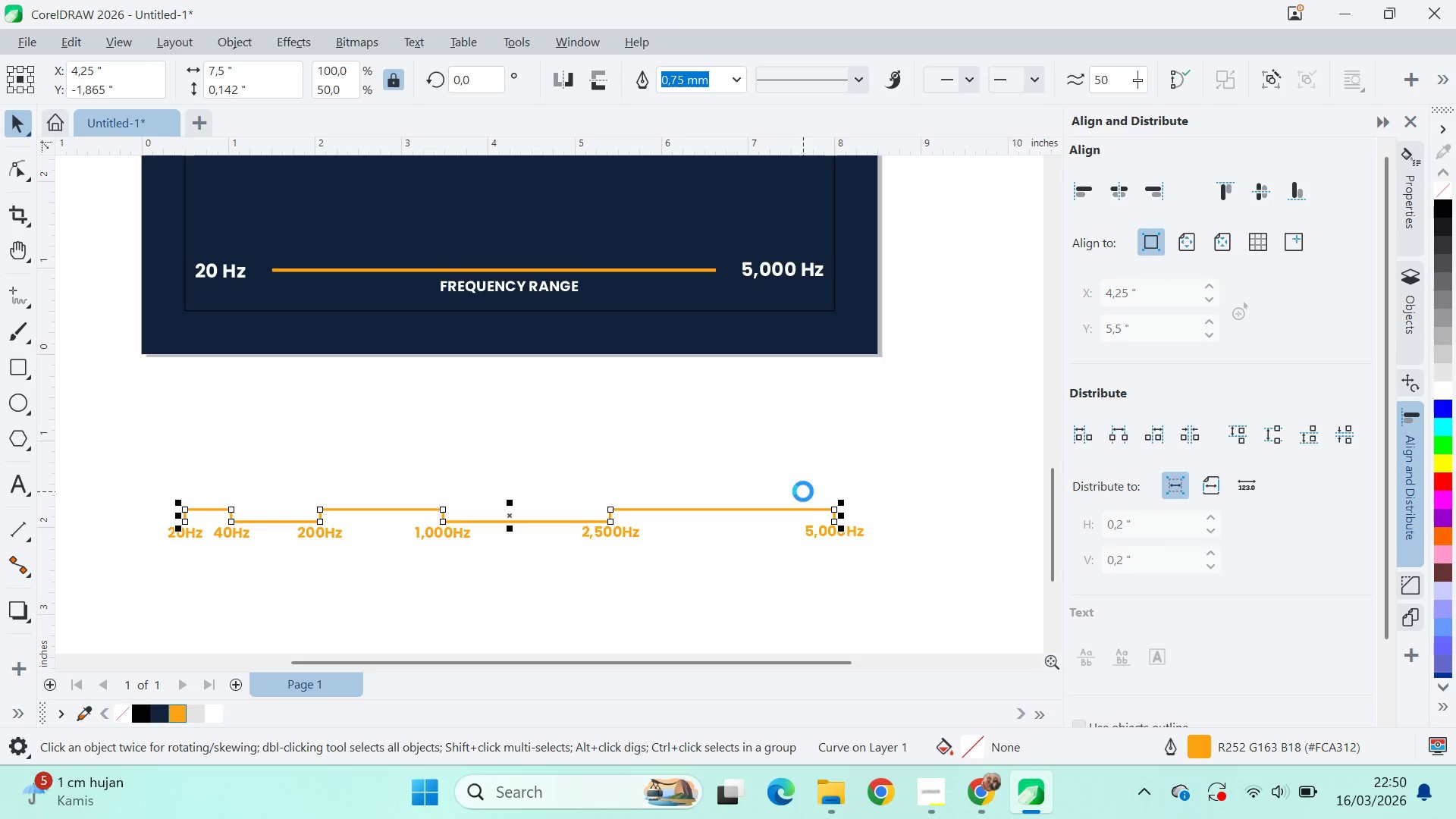 
key(ArrowUp)
 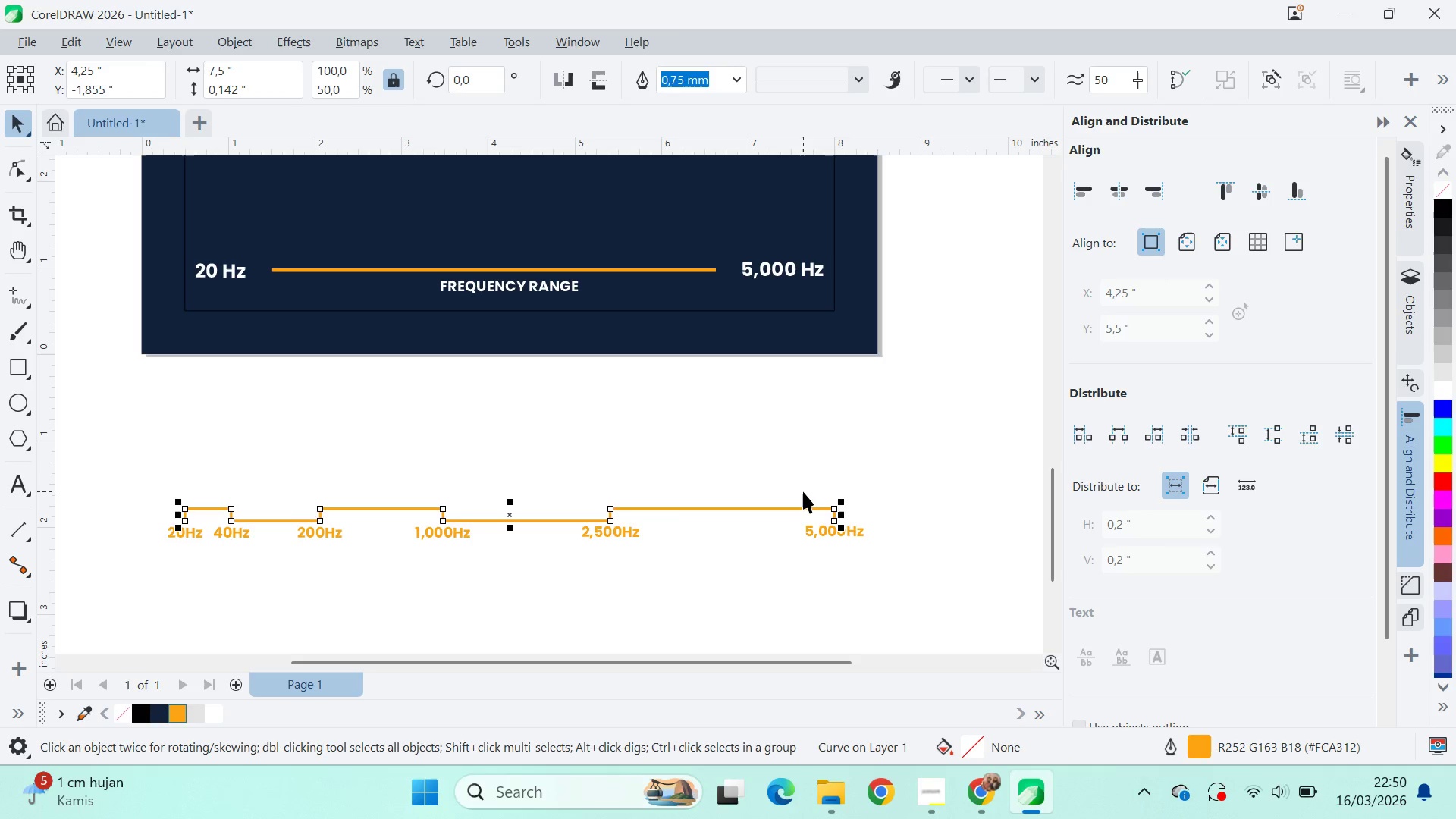 
key(ArrowUp)
 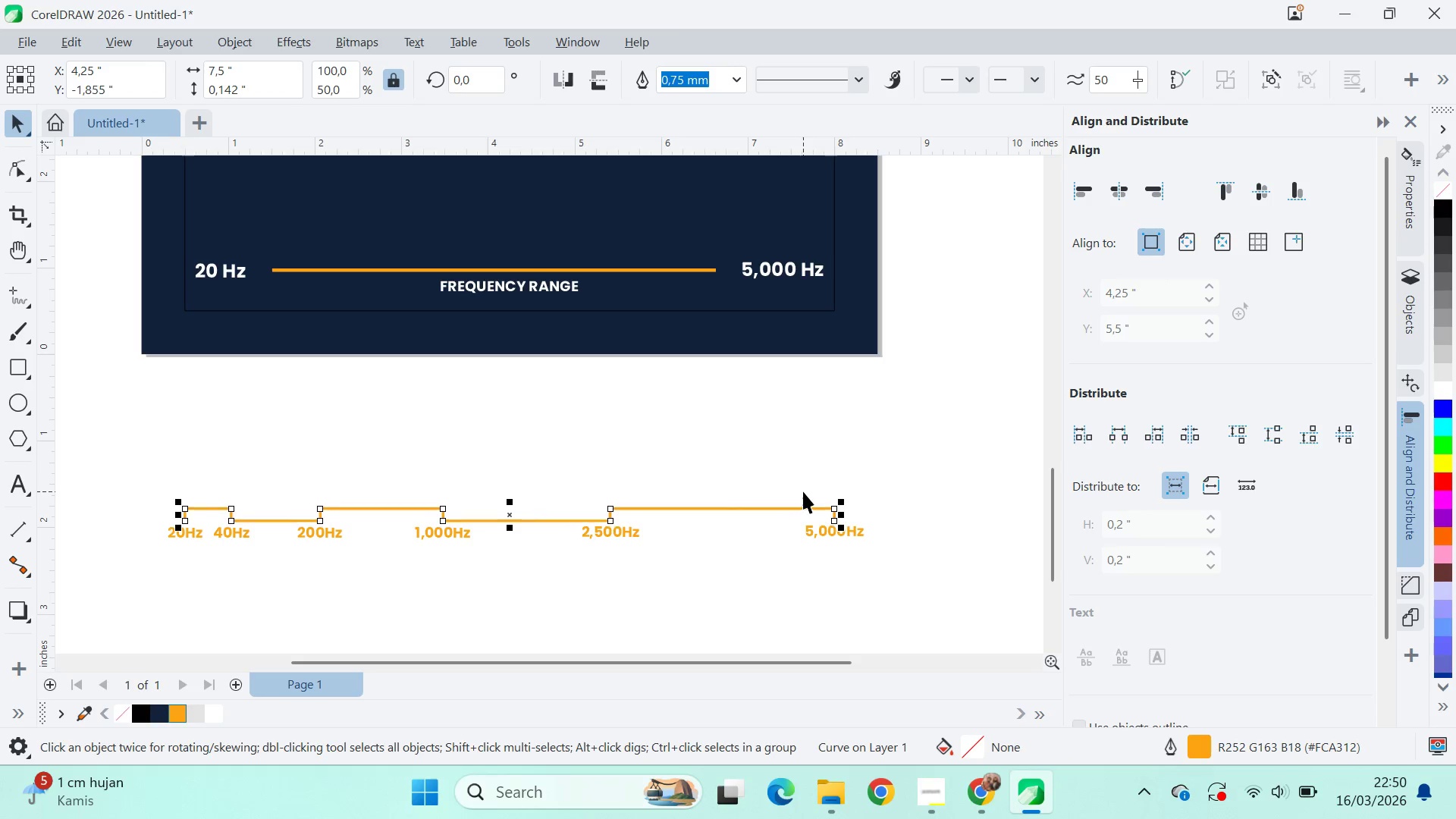 
key(ArrowDown)
 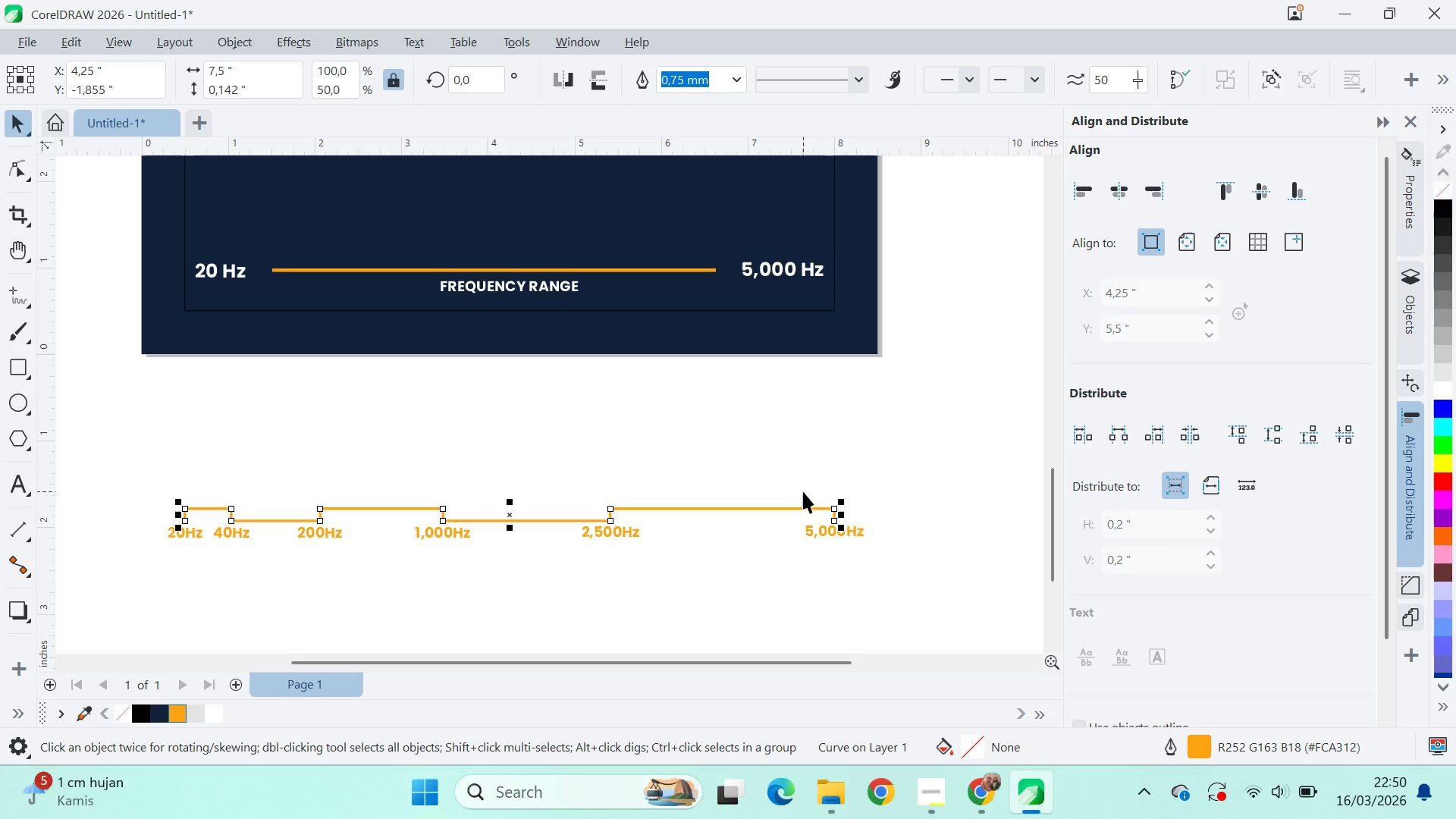 
key(ArrowUp)
 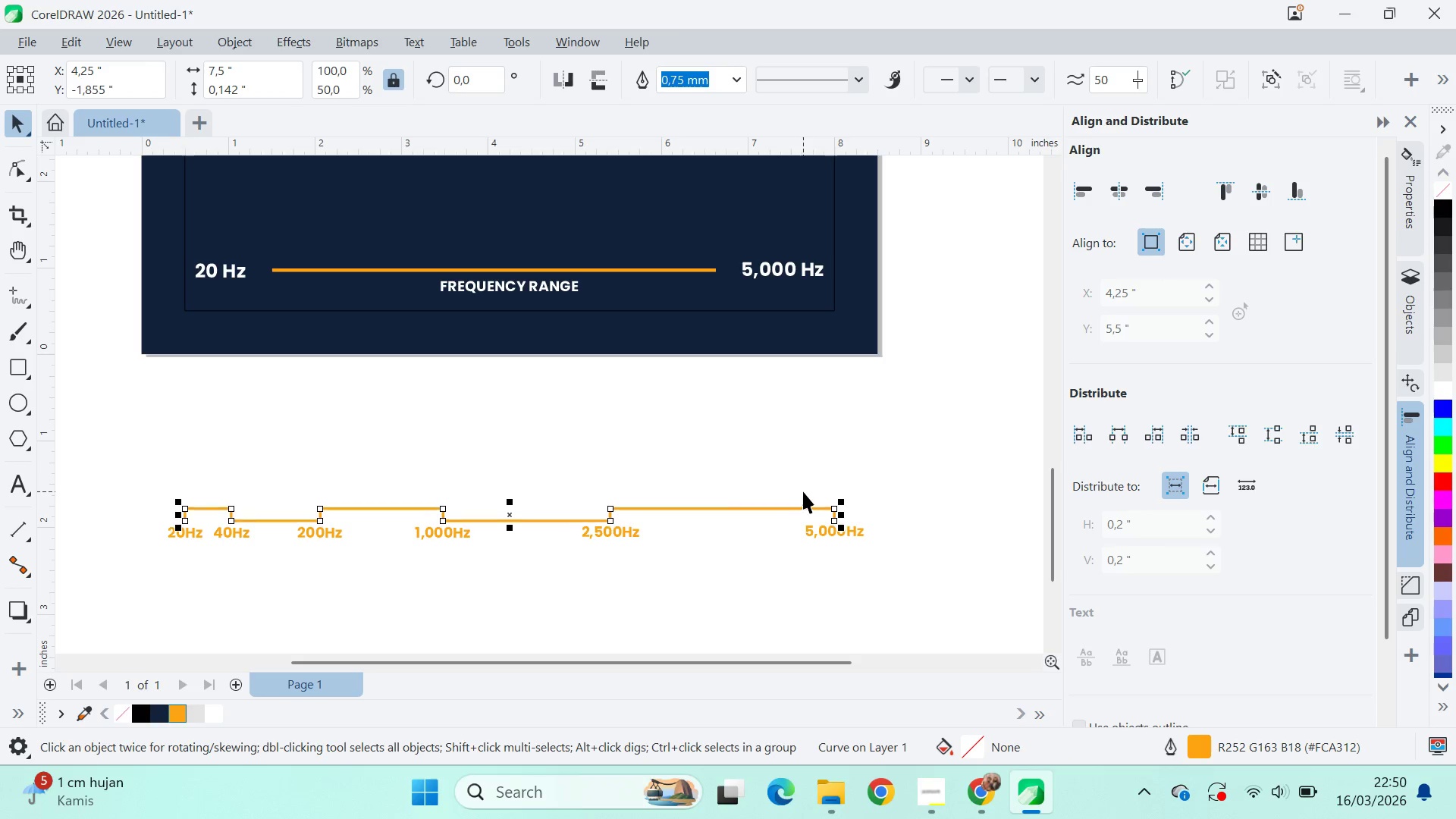 
key(ArrowDown)
 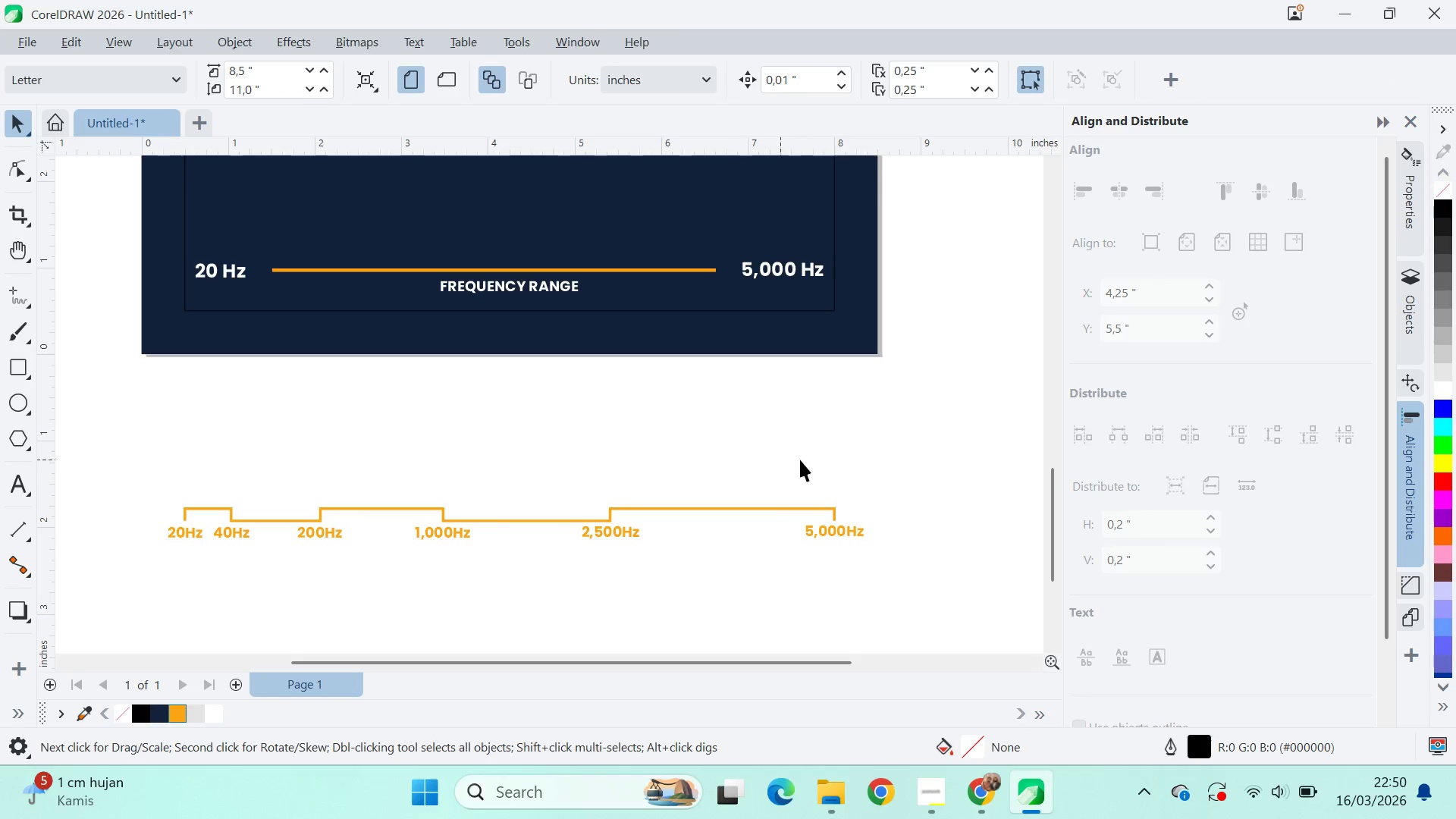 
scroll: coordinate [792, 444], scroll_direction: up, amount: 1.0
 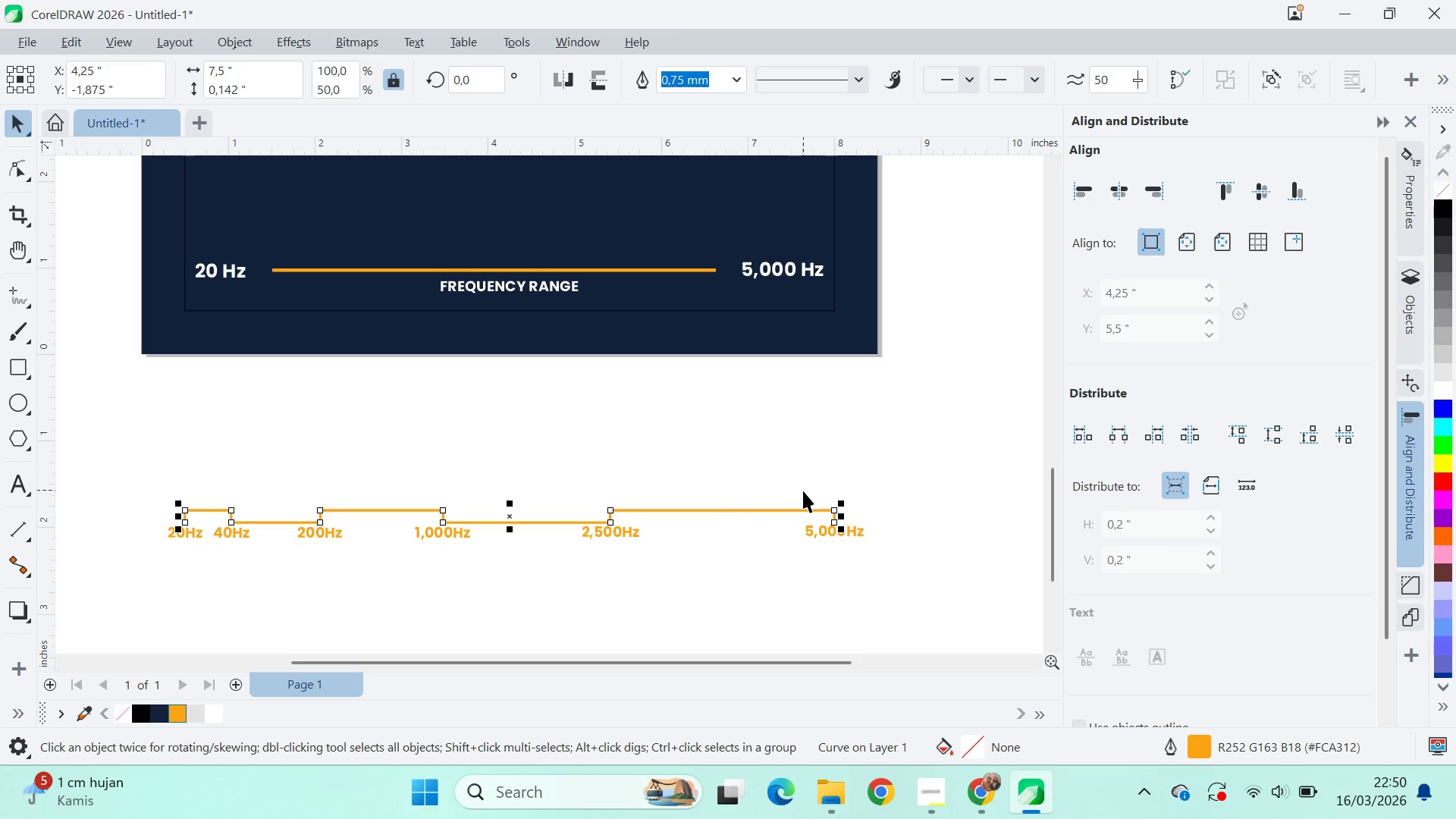 
left_click_drag(start_coordinate=[901, 479], to_coordinate=[112, 570])
 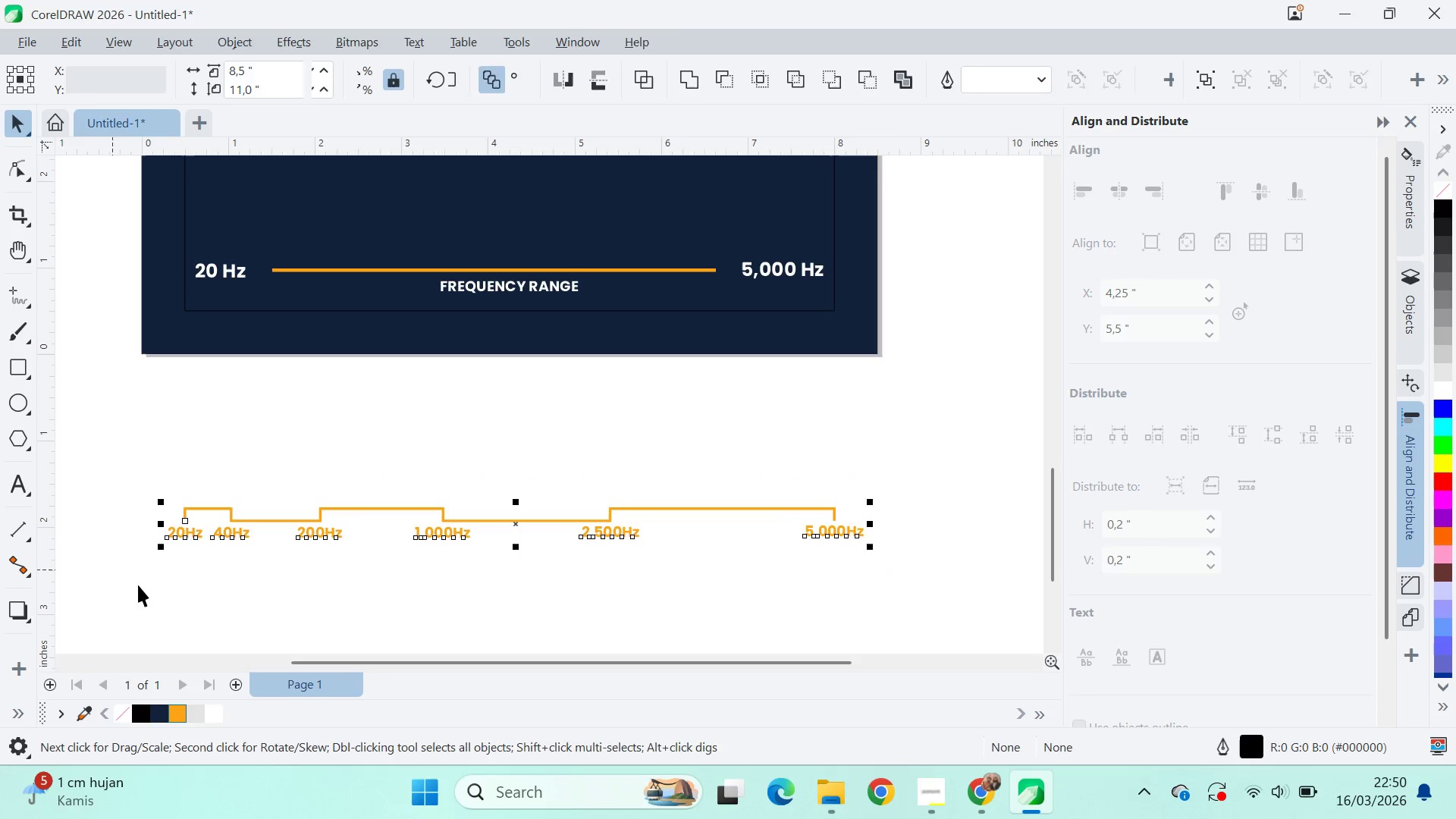 
key(Control+G)
 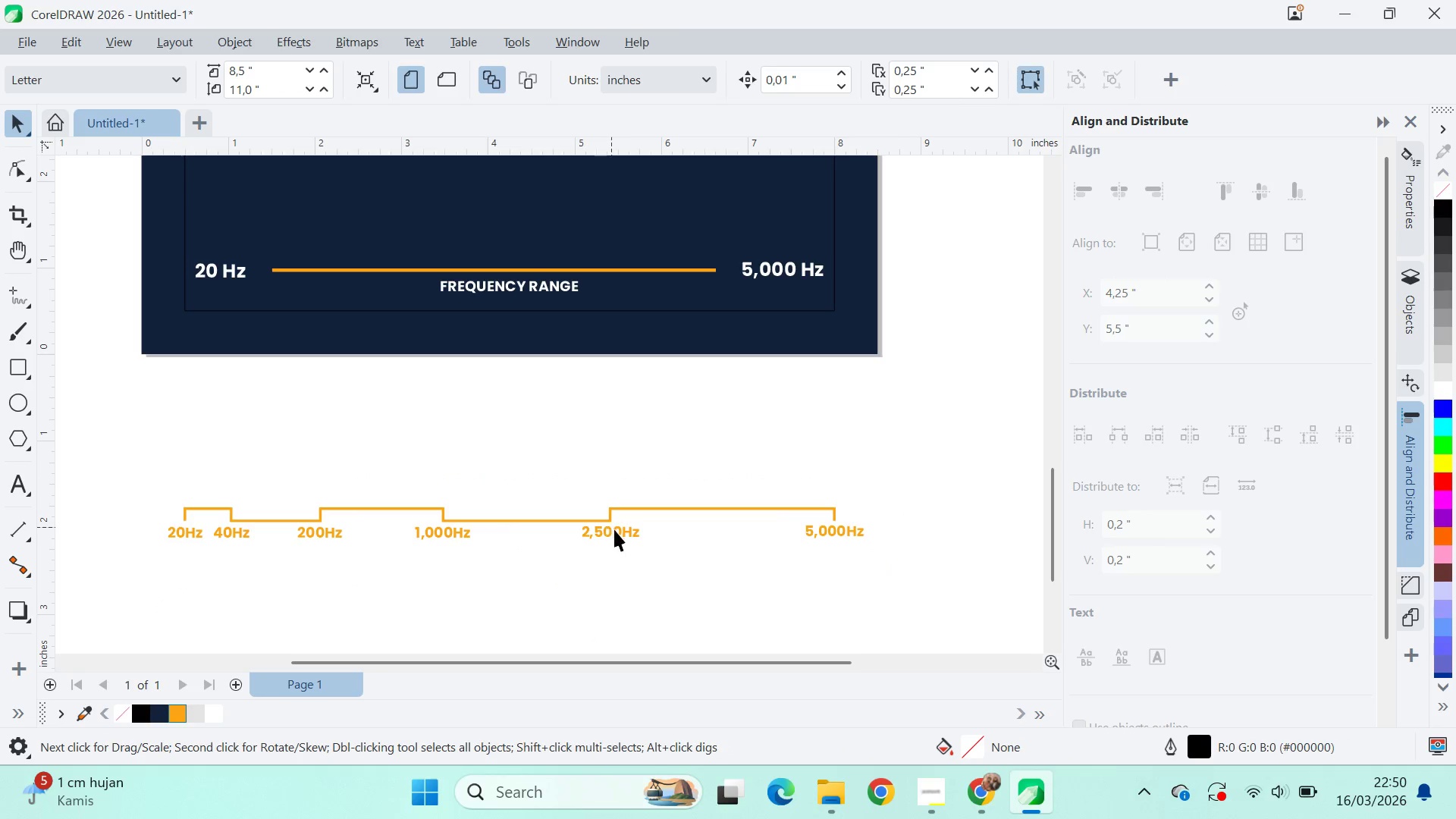 
left_click([622, 531])
 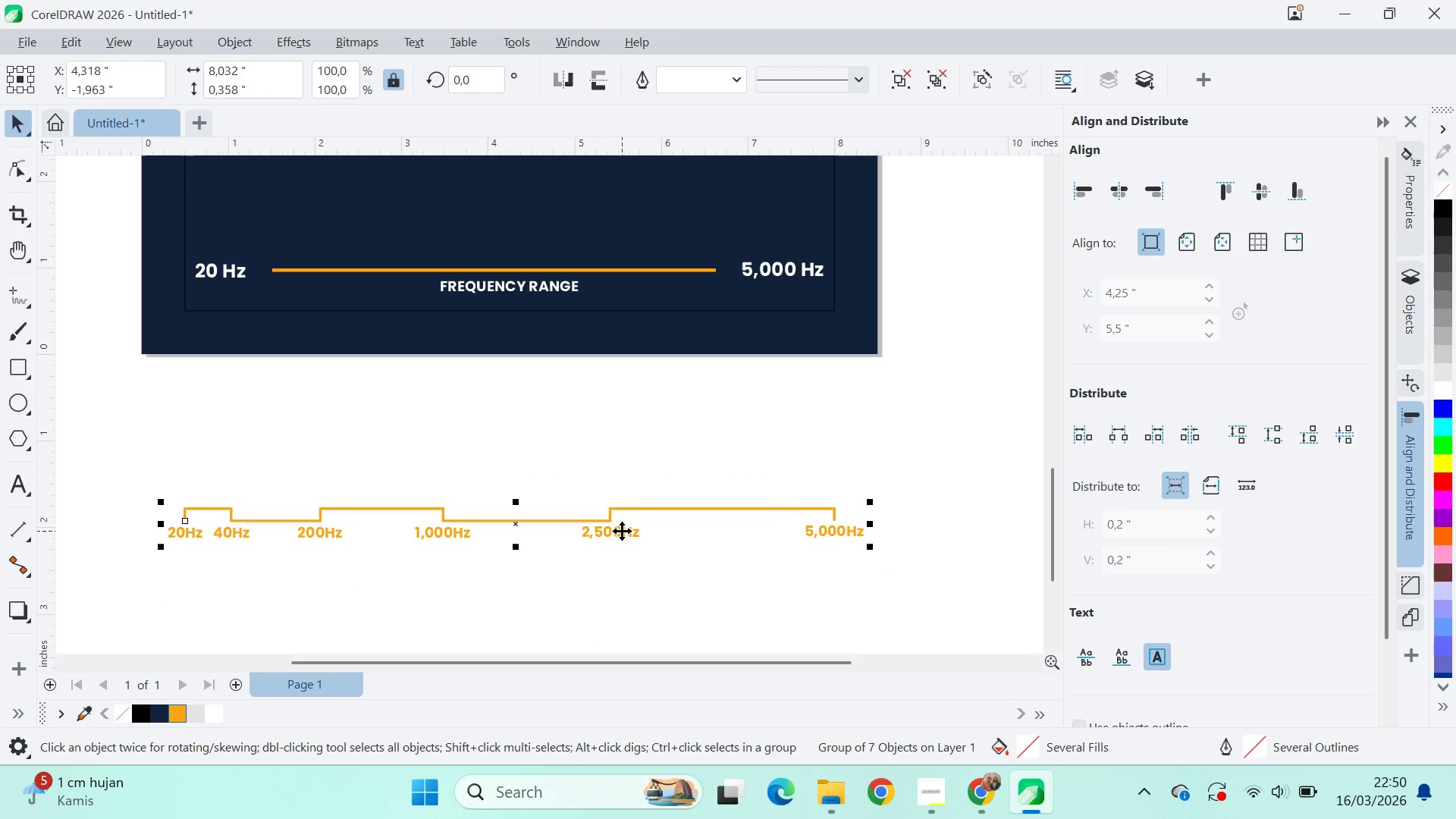 
key(Control+Q)
 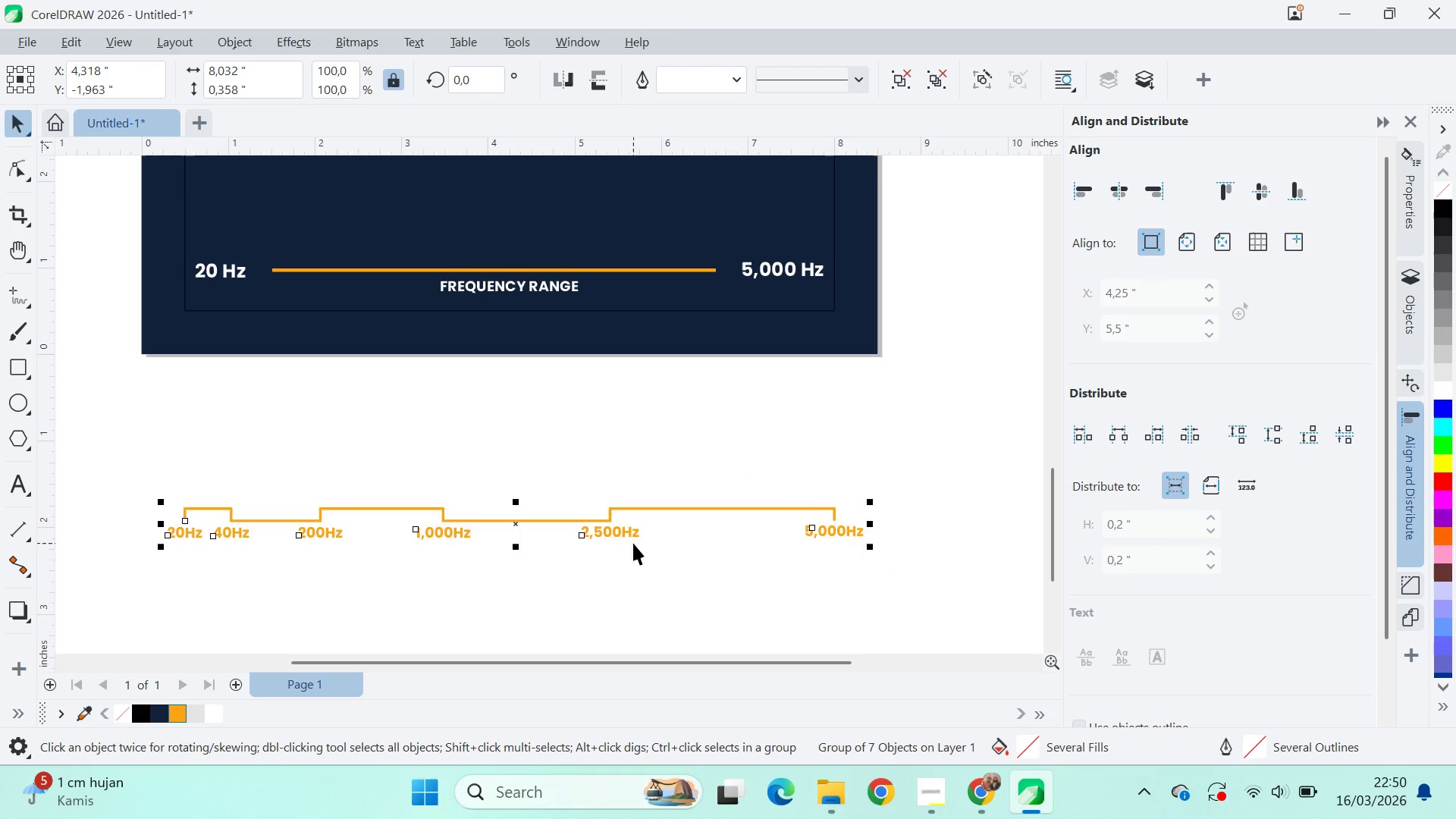 
key(Control+Q)
 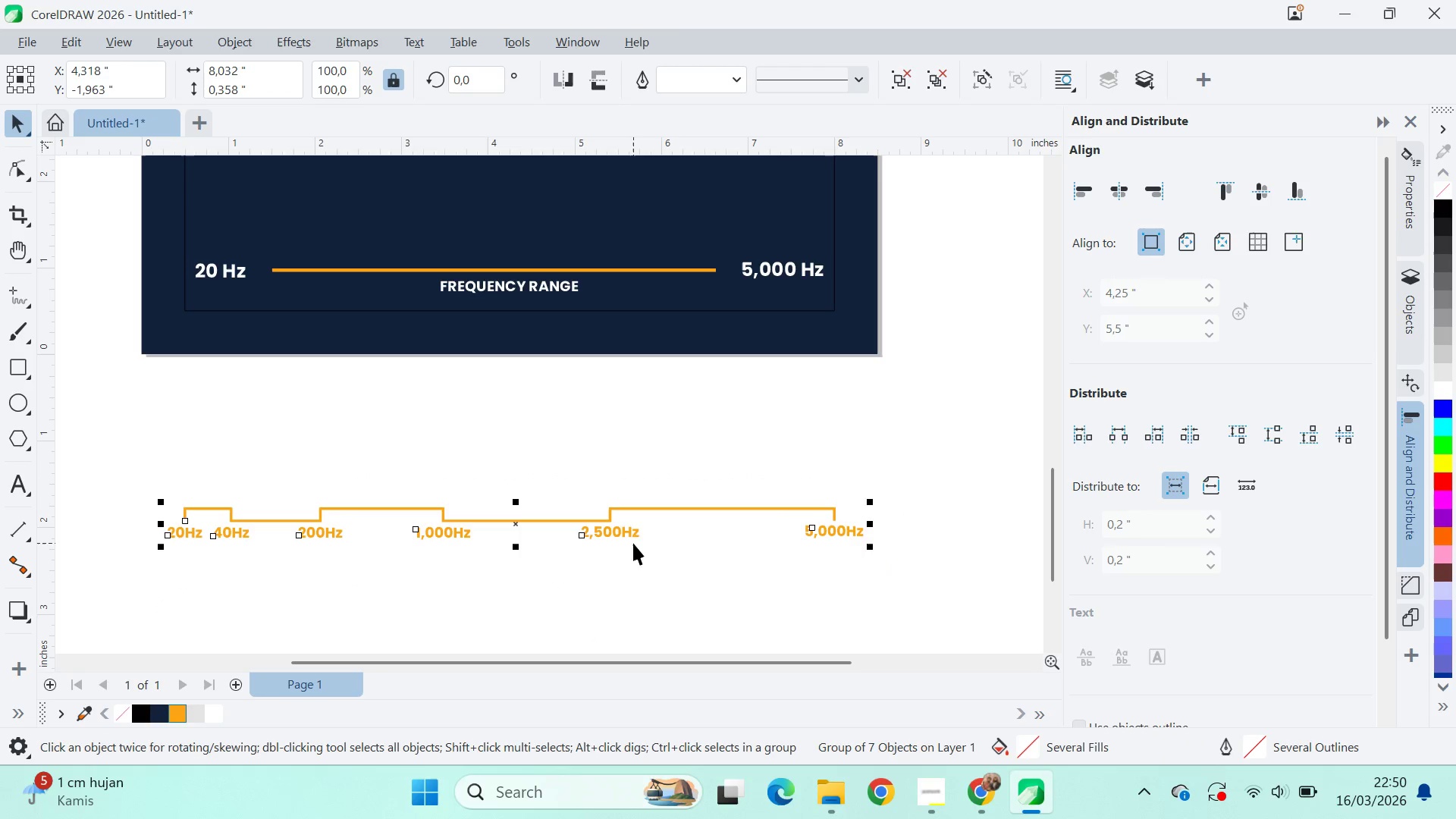 
key(Control+Q)
 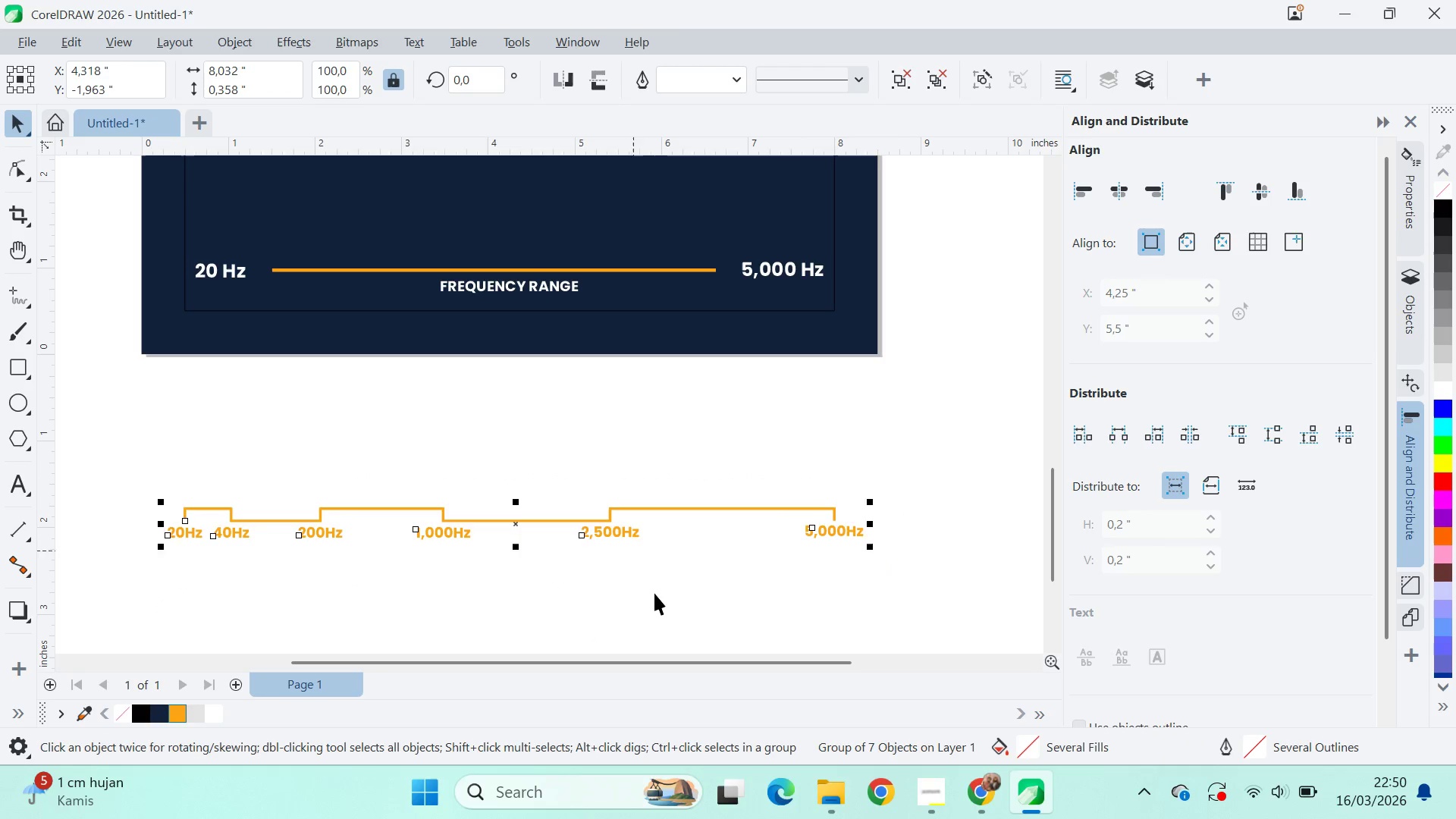 
left_click([654, 593])
 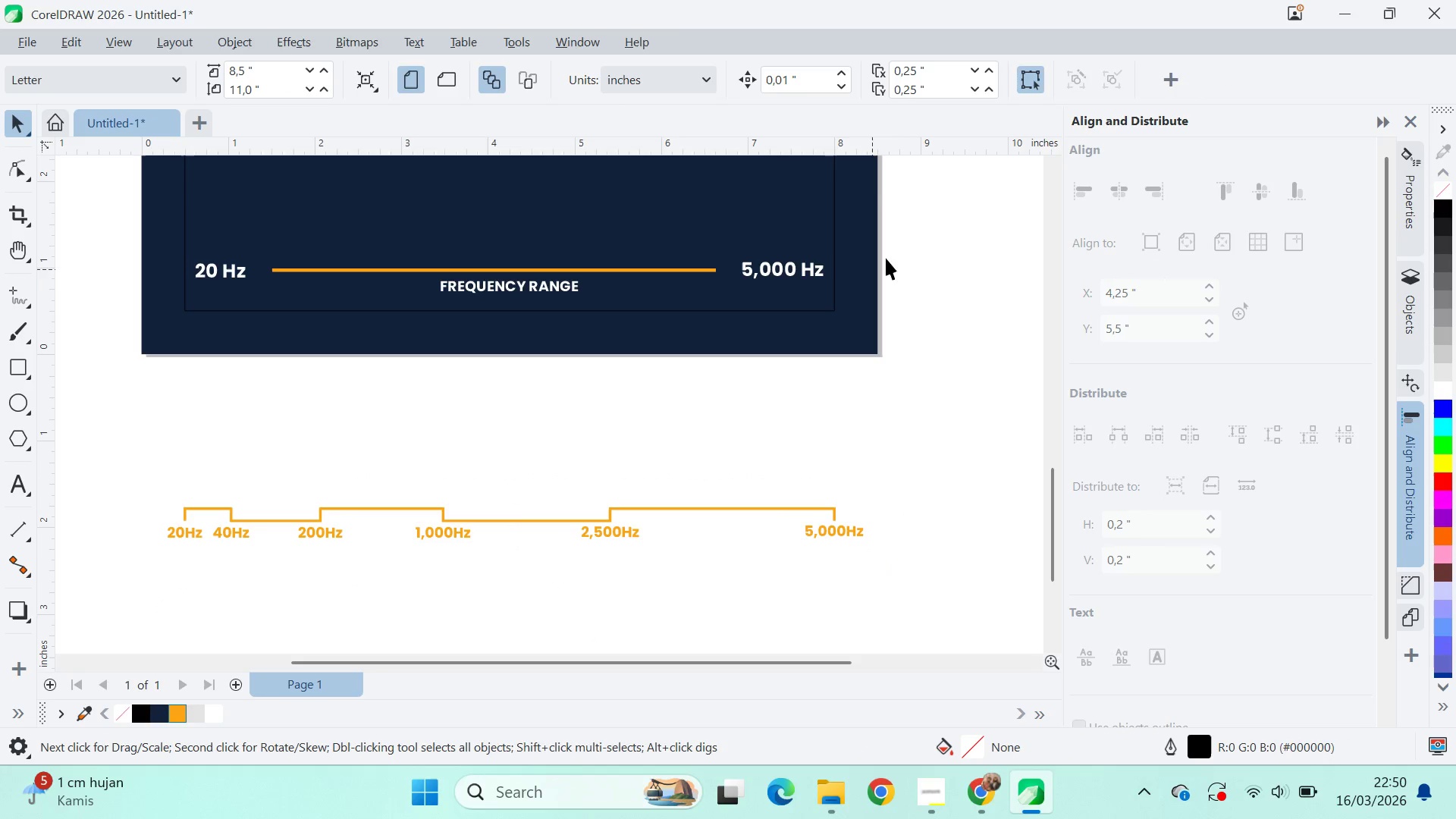 
hold_key(key=ControlLeft, duration=0.89)
left_click([713, 427])
 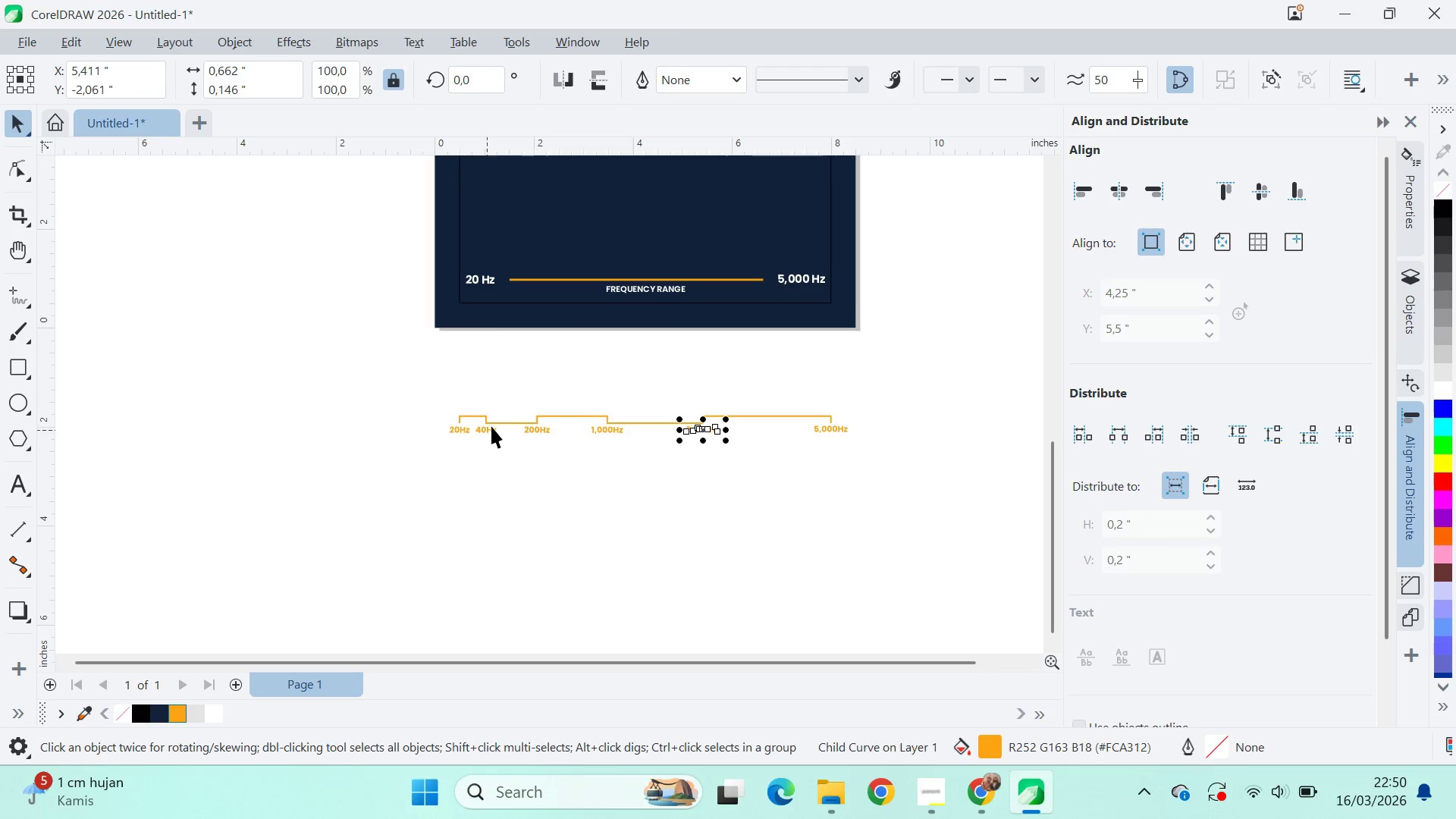 
left_click([502, 428])
 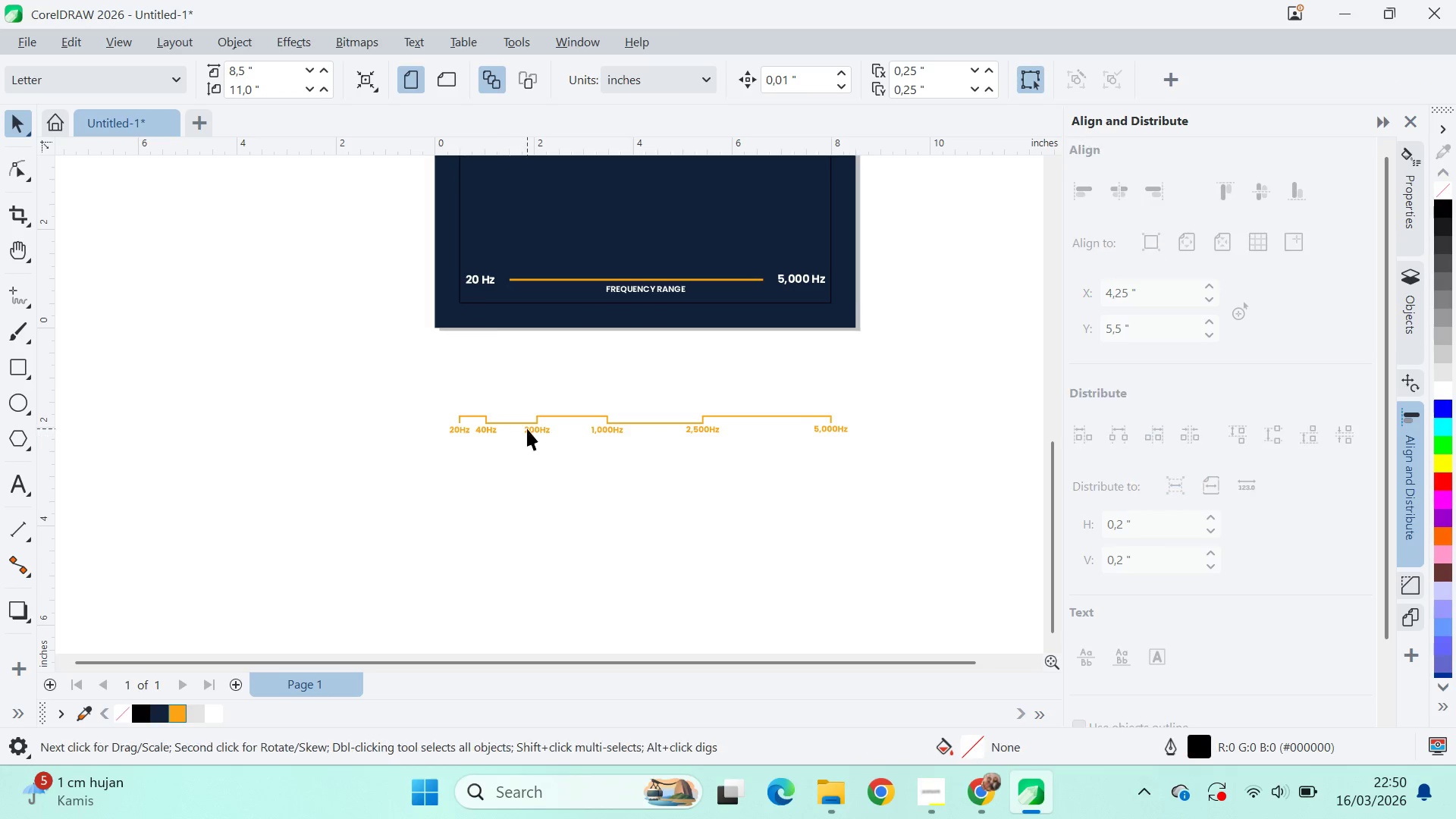 
left_click([527, 421])
 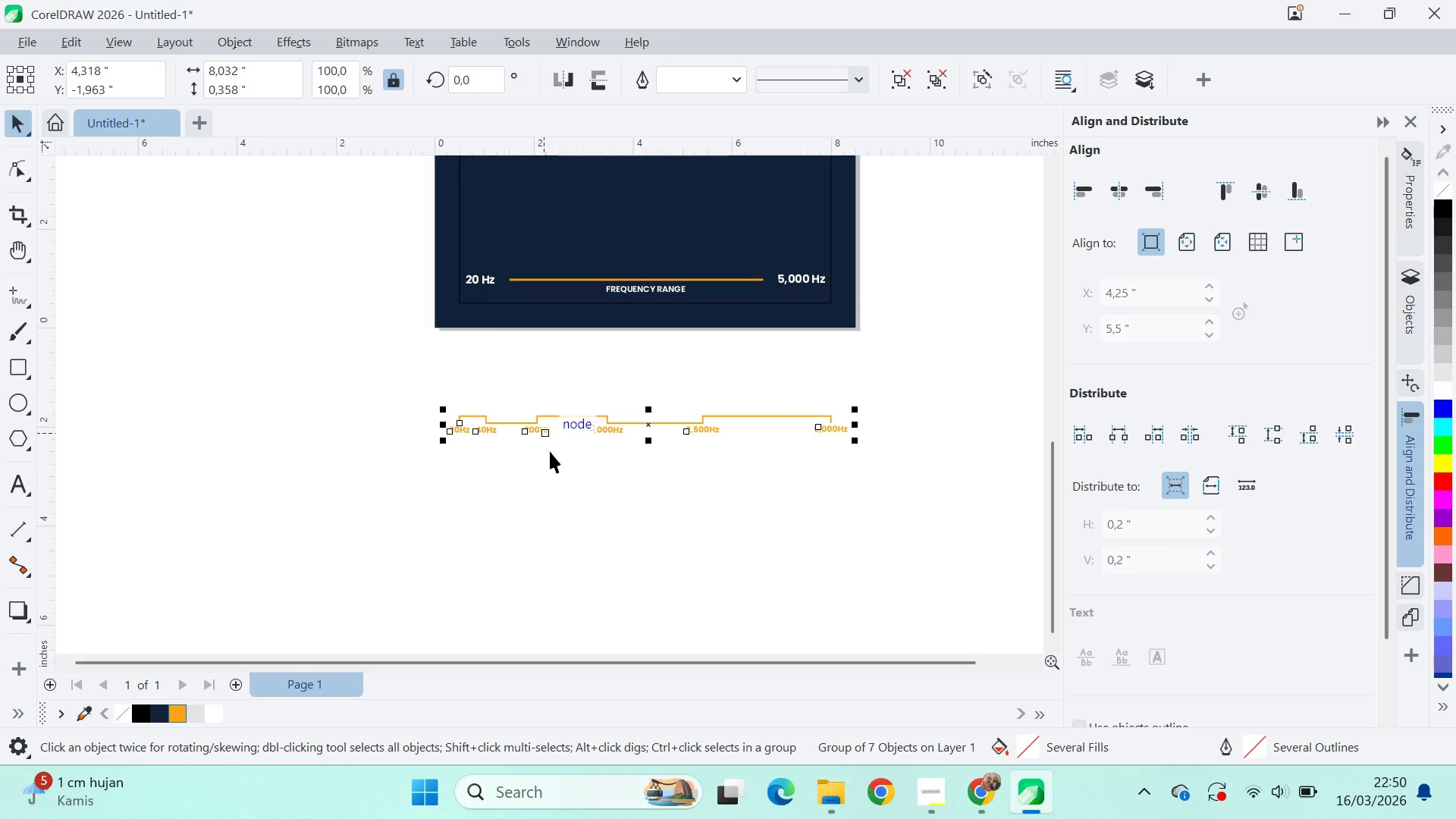 
hold_key(key=ControlLeft, duration=1.52)
 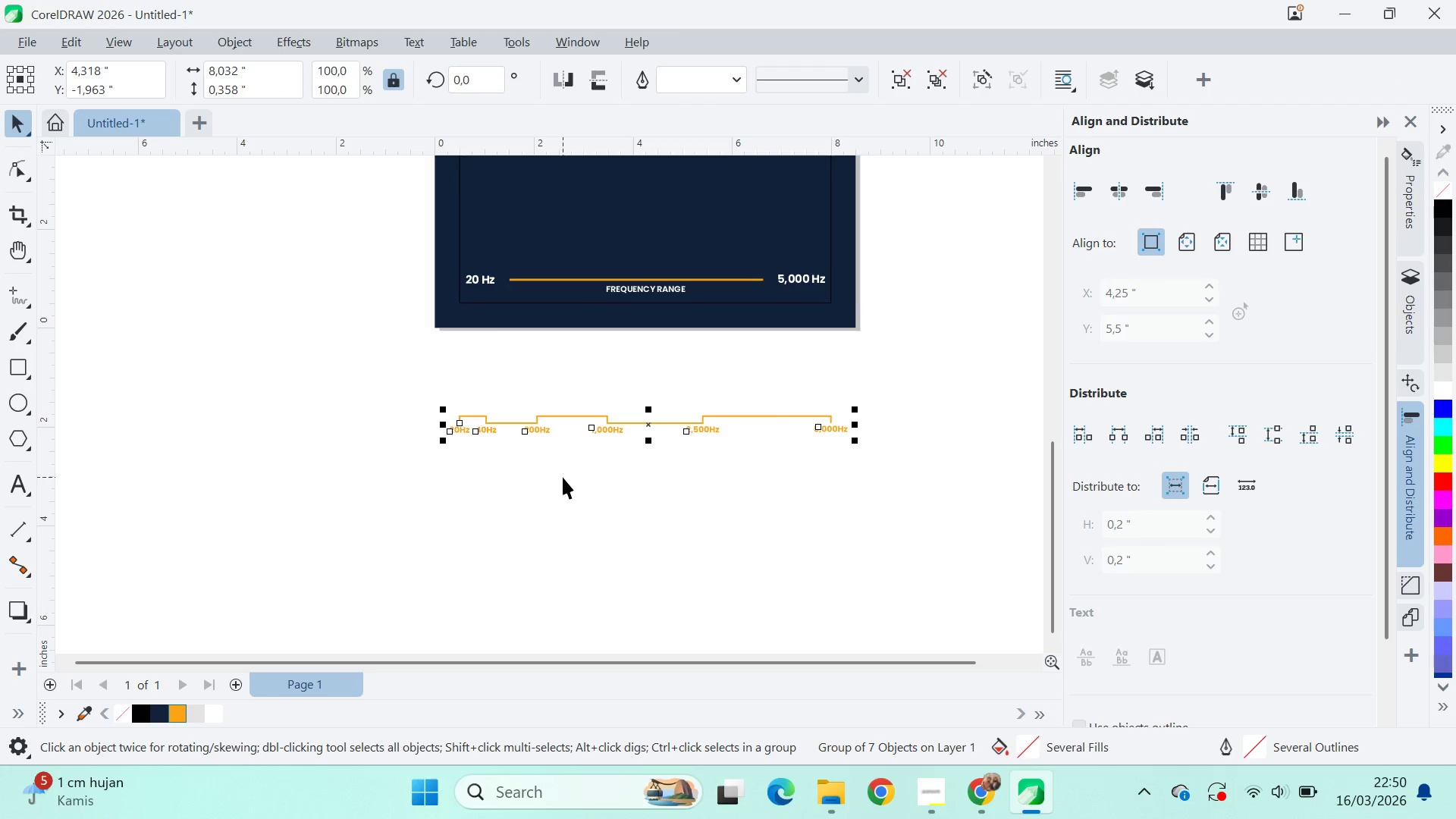 
scroll: coordinate [825, 295], scroll_direction: down, amount: 4.0
 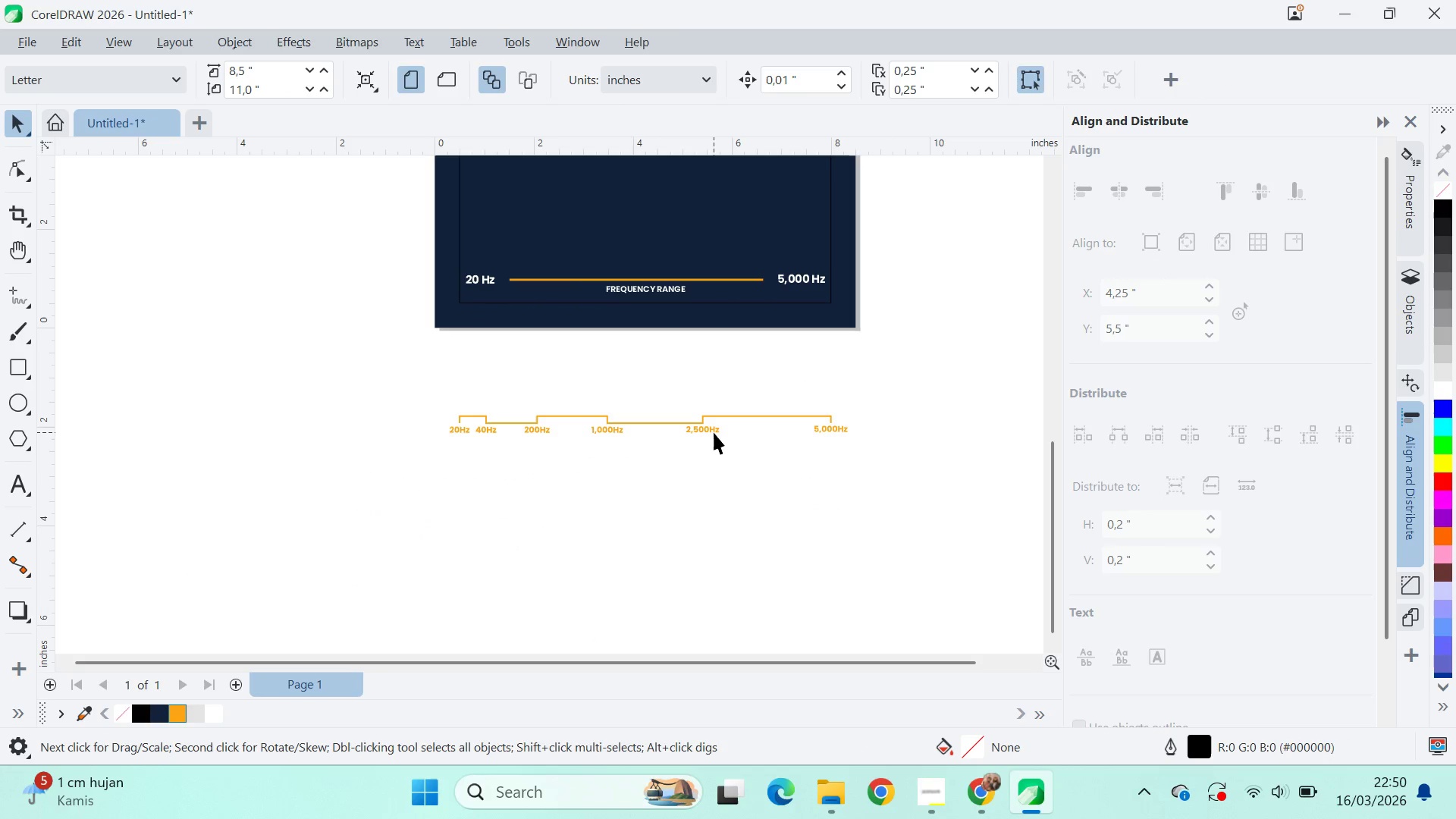 
hold_key(key=ControlLeft, duration=0.47)
 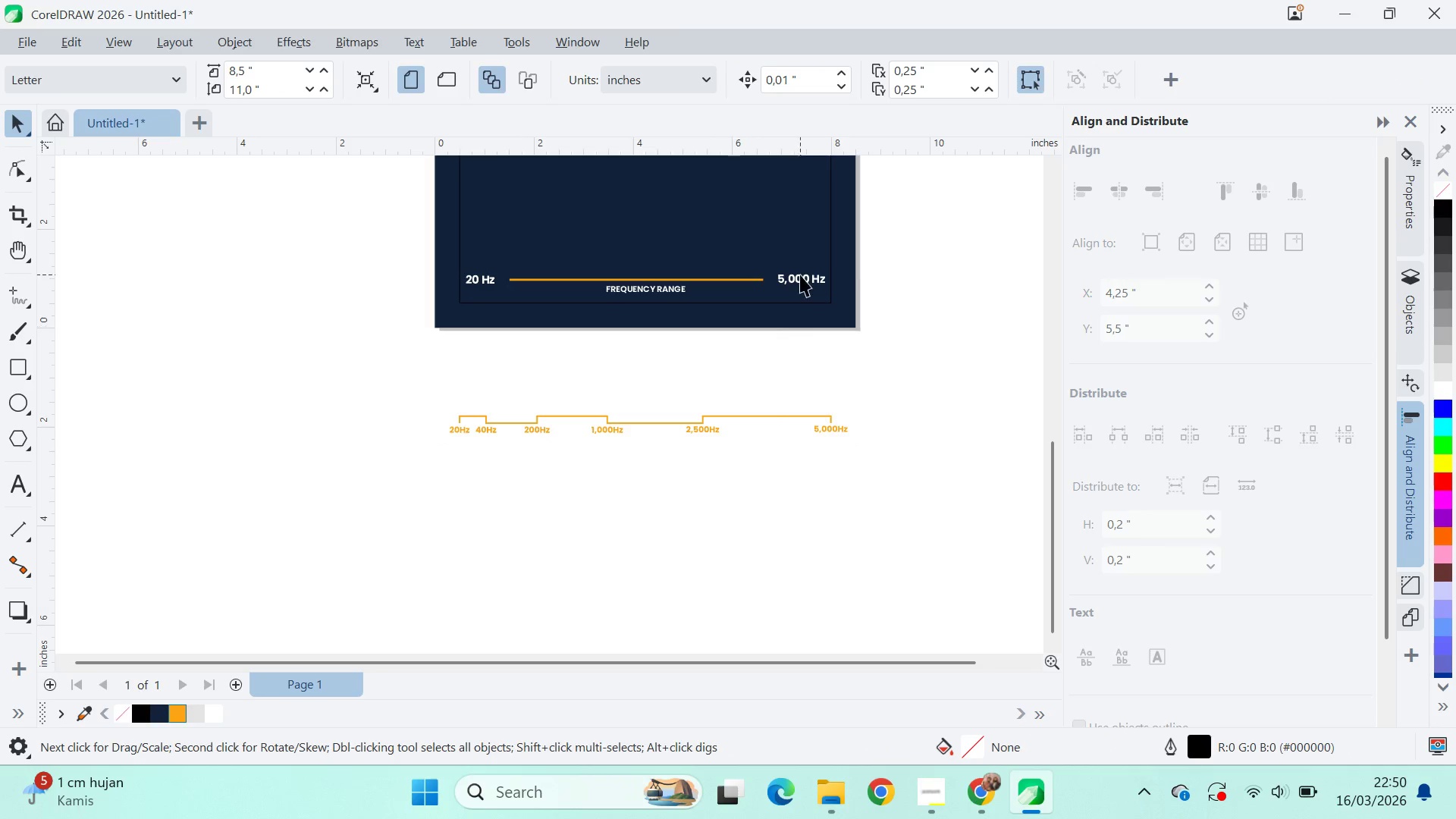 
left_click_drag(start_coordinate=[891, 258], to_coordinate=[359, 287])
 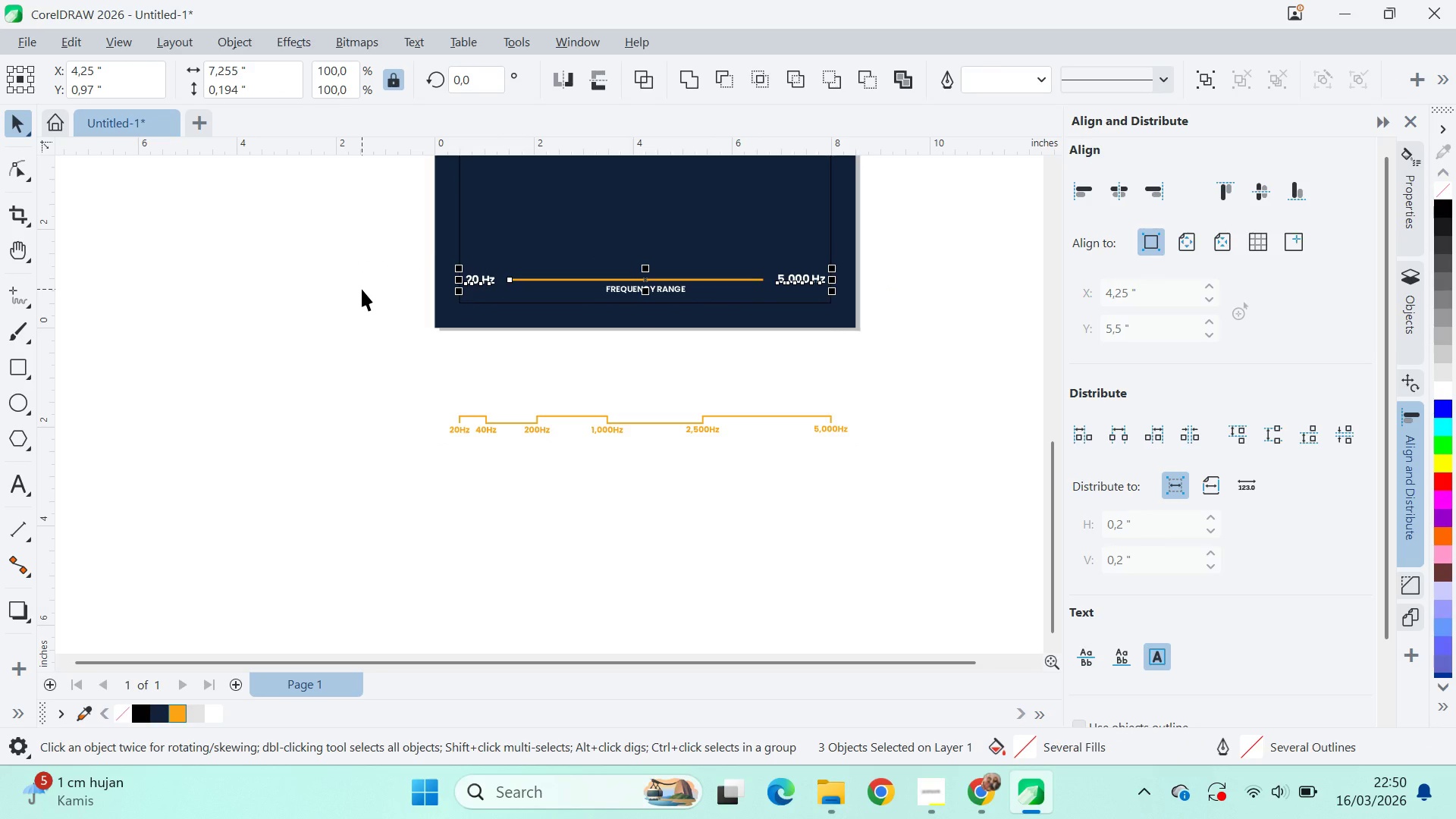 
key(Delete)
 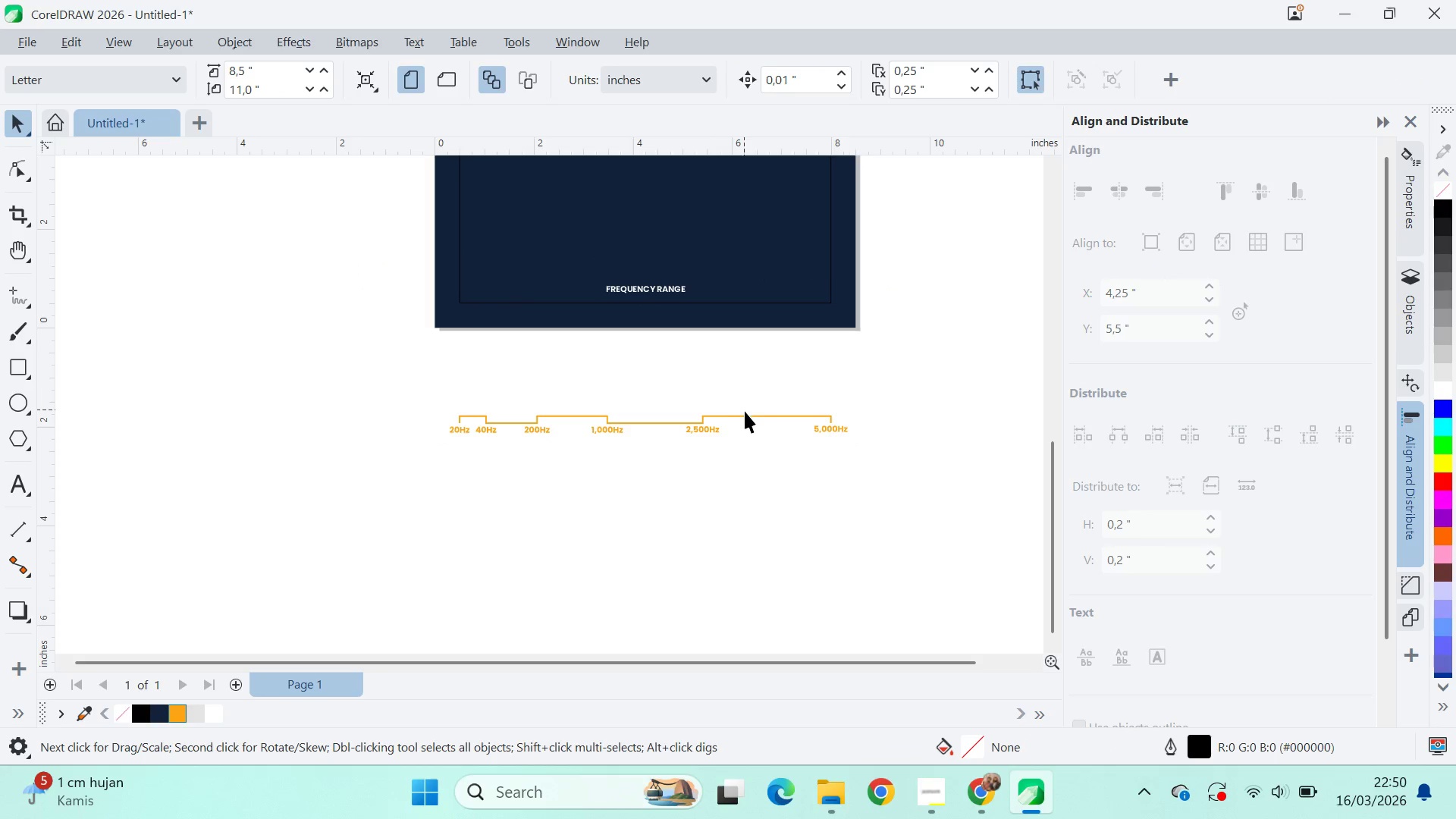 
left_click_drag(start_coordinate=[747, 418], to_coordinate=[745, 267])
 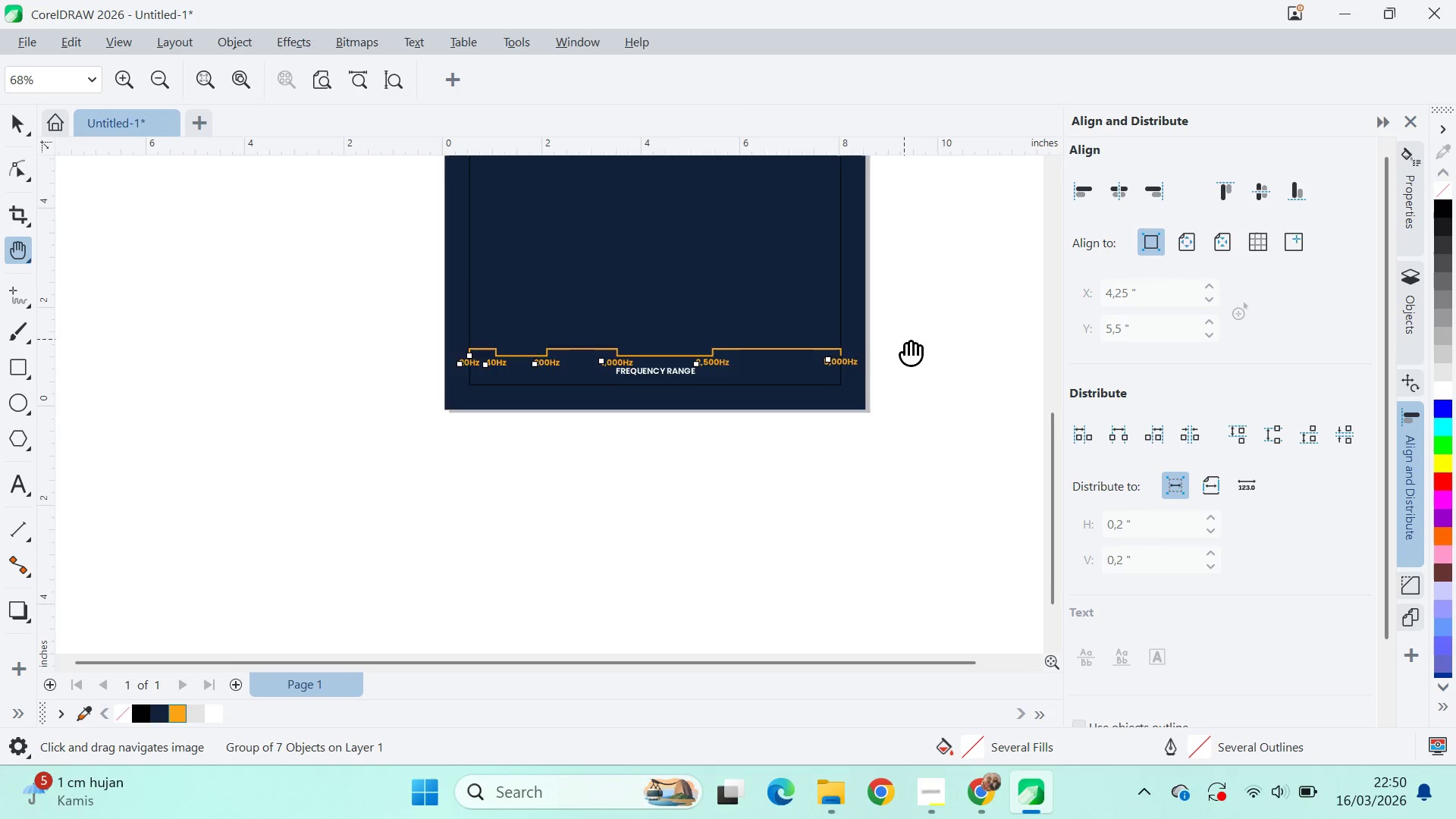 
hold_key(key=ShiftLeft, duration=0.94)
 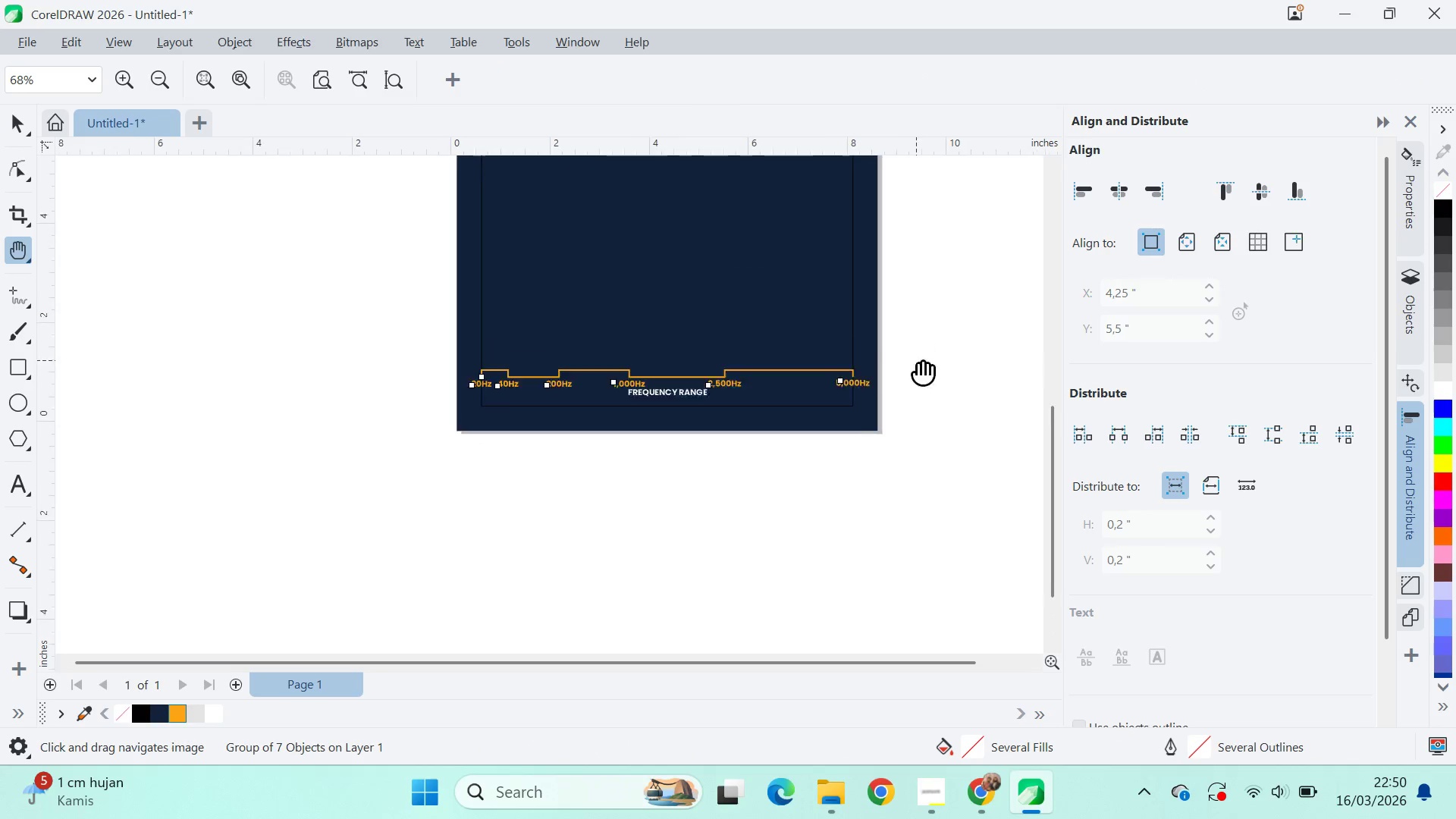 
hold_key(key=ShiftLeft, duration=16.09)
 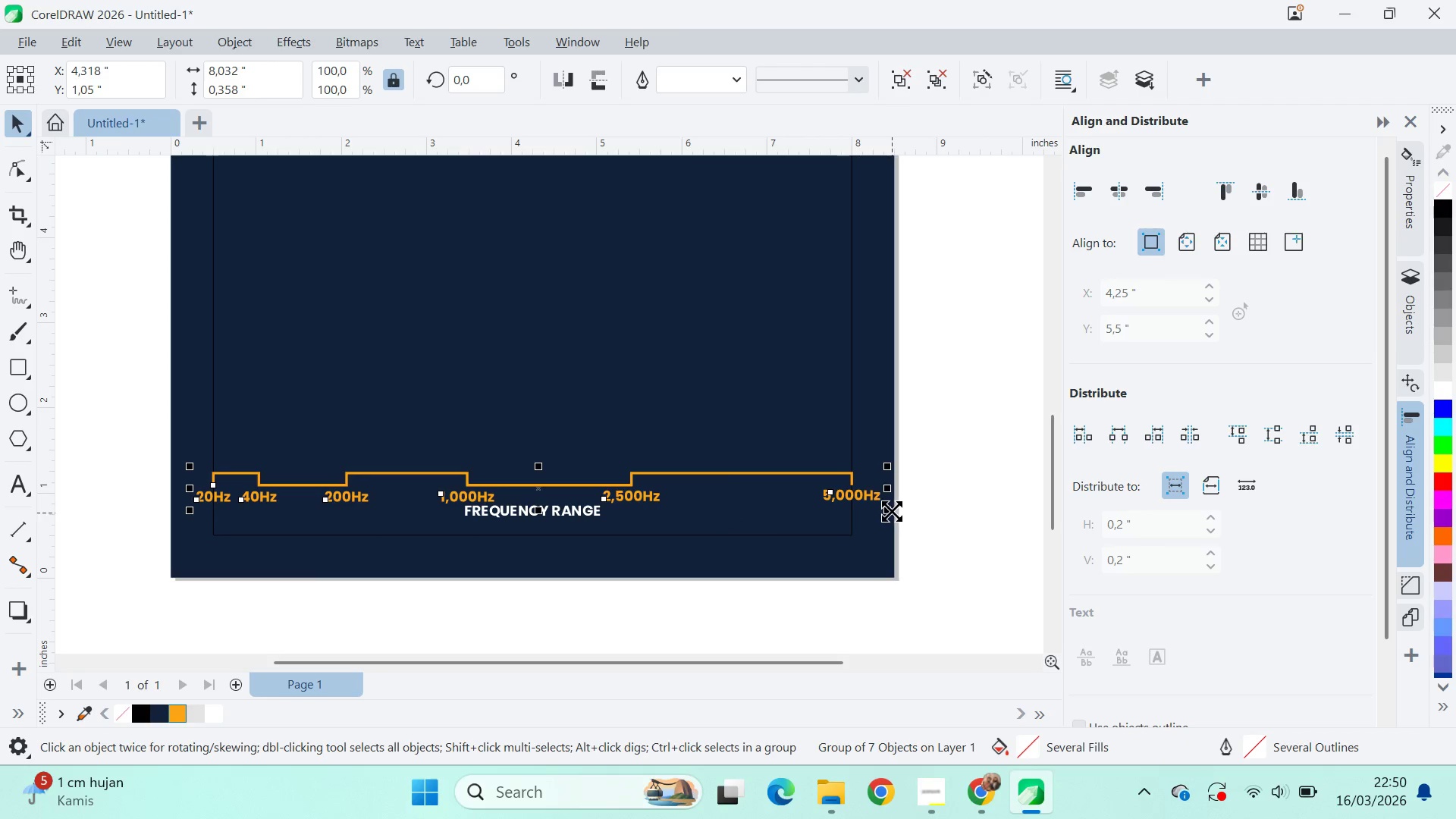 
type(qvq)
 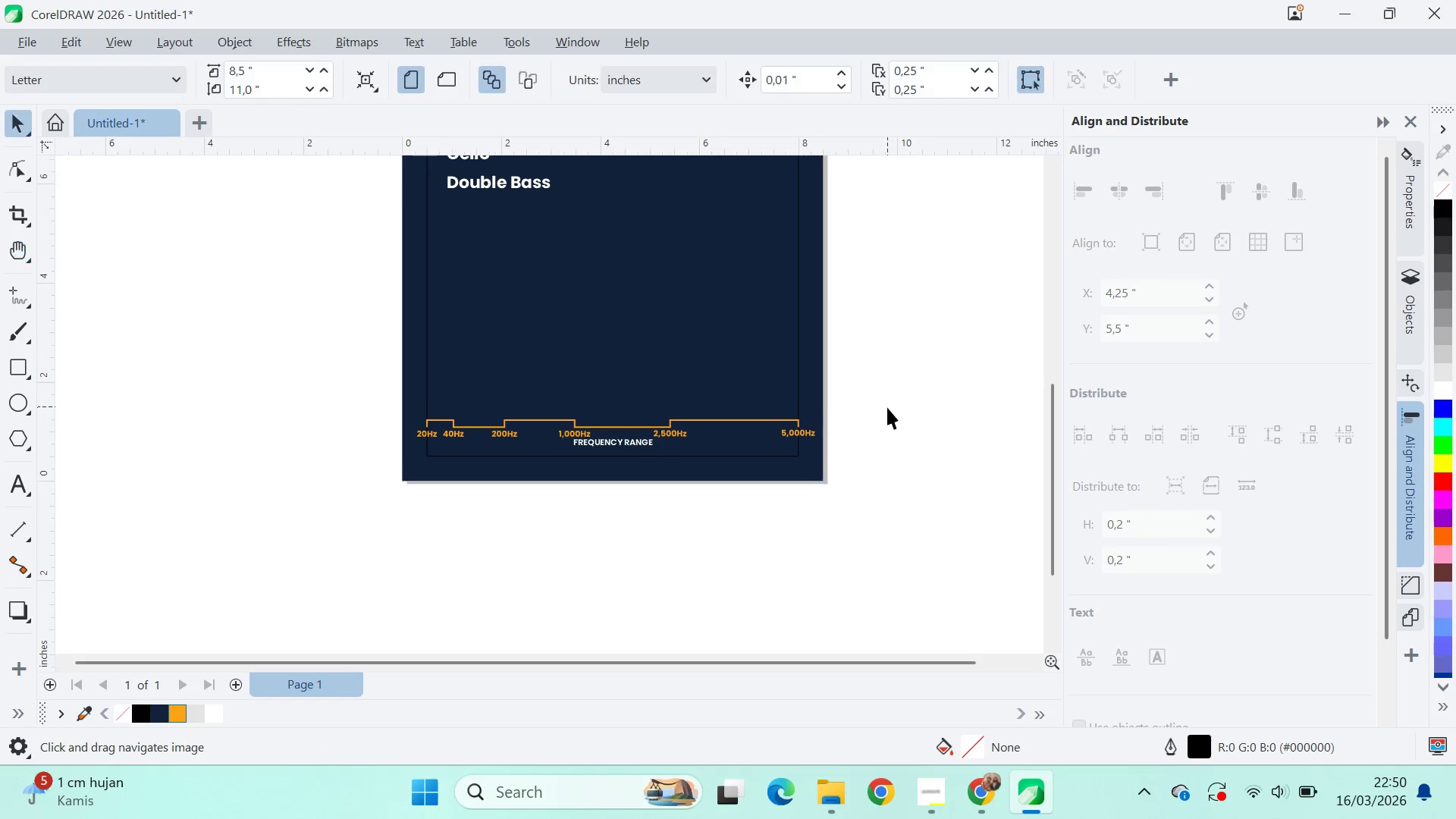 
left_click_drag(start_coordinate=[894, 257], to_coordinate=[921, 371])
 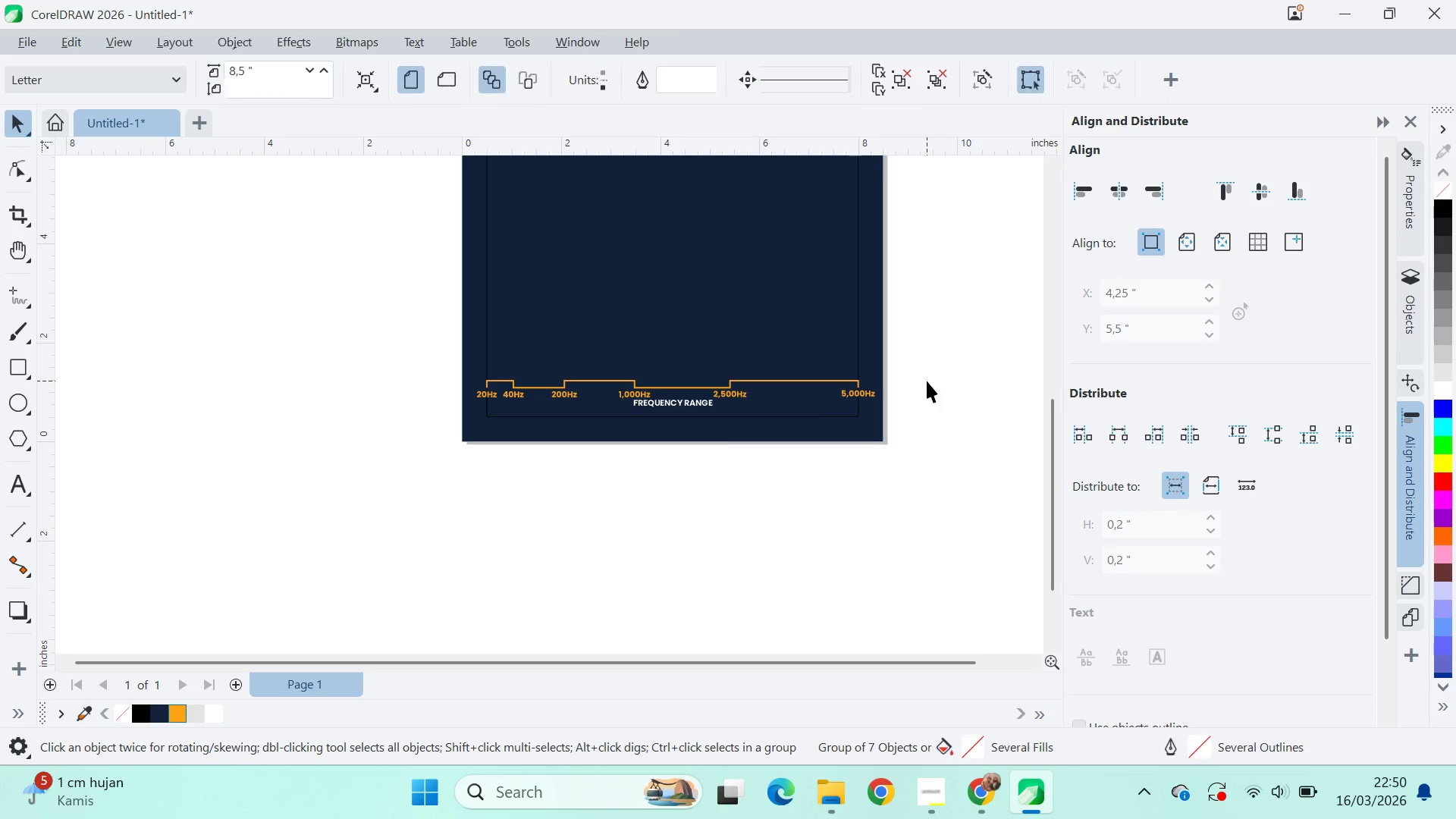 
left_click_drag(start_coordinate=[947, 367], to_coordinate=[887, 407])
 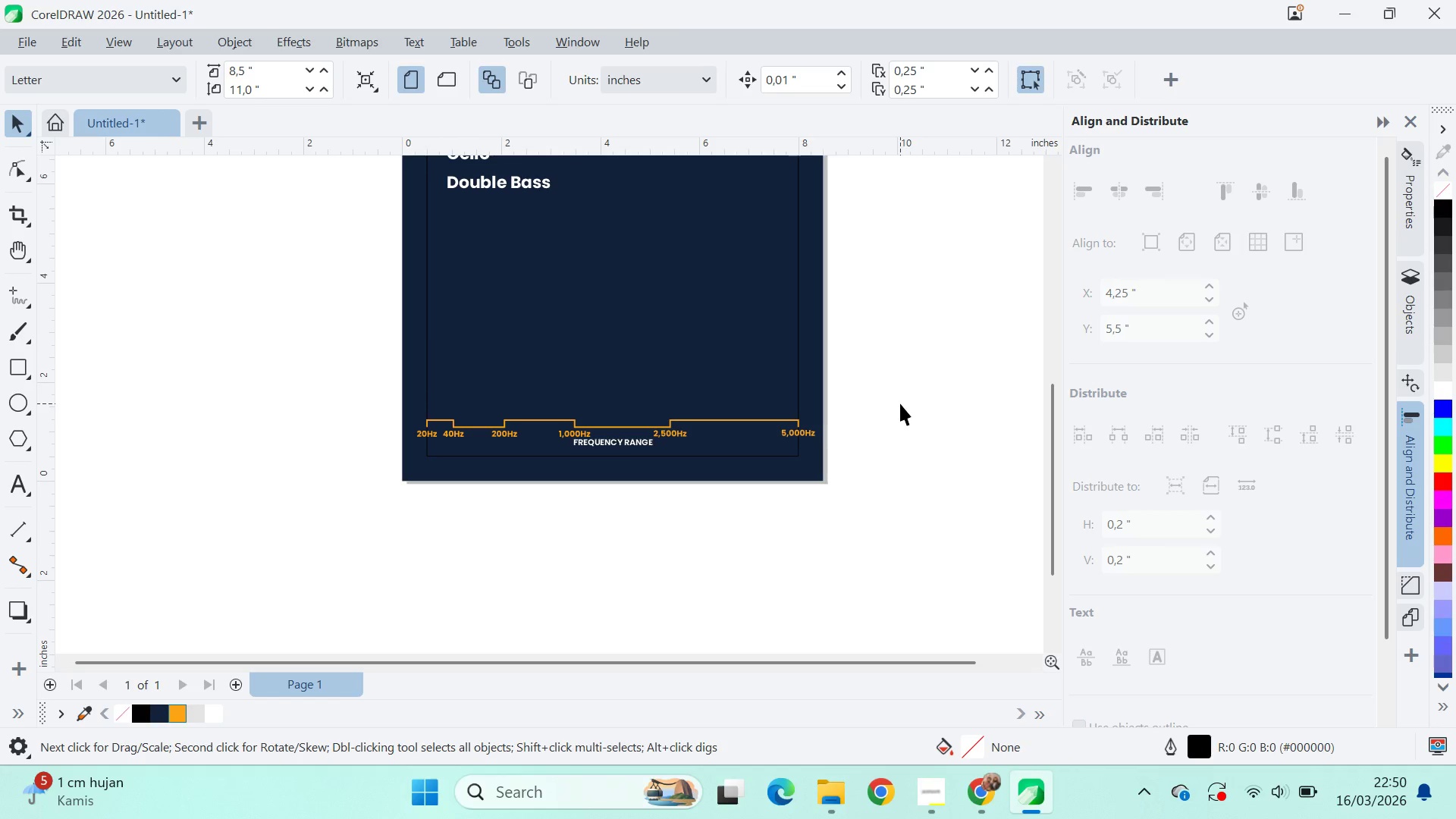 
key(V)
 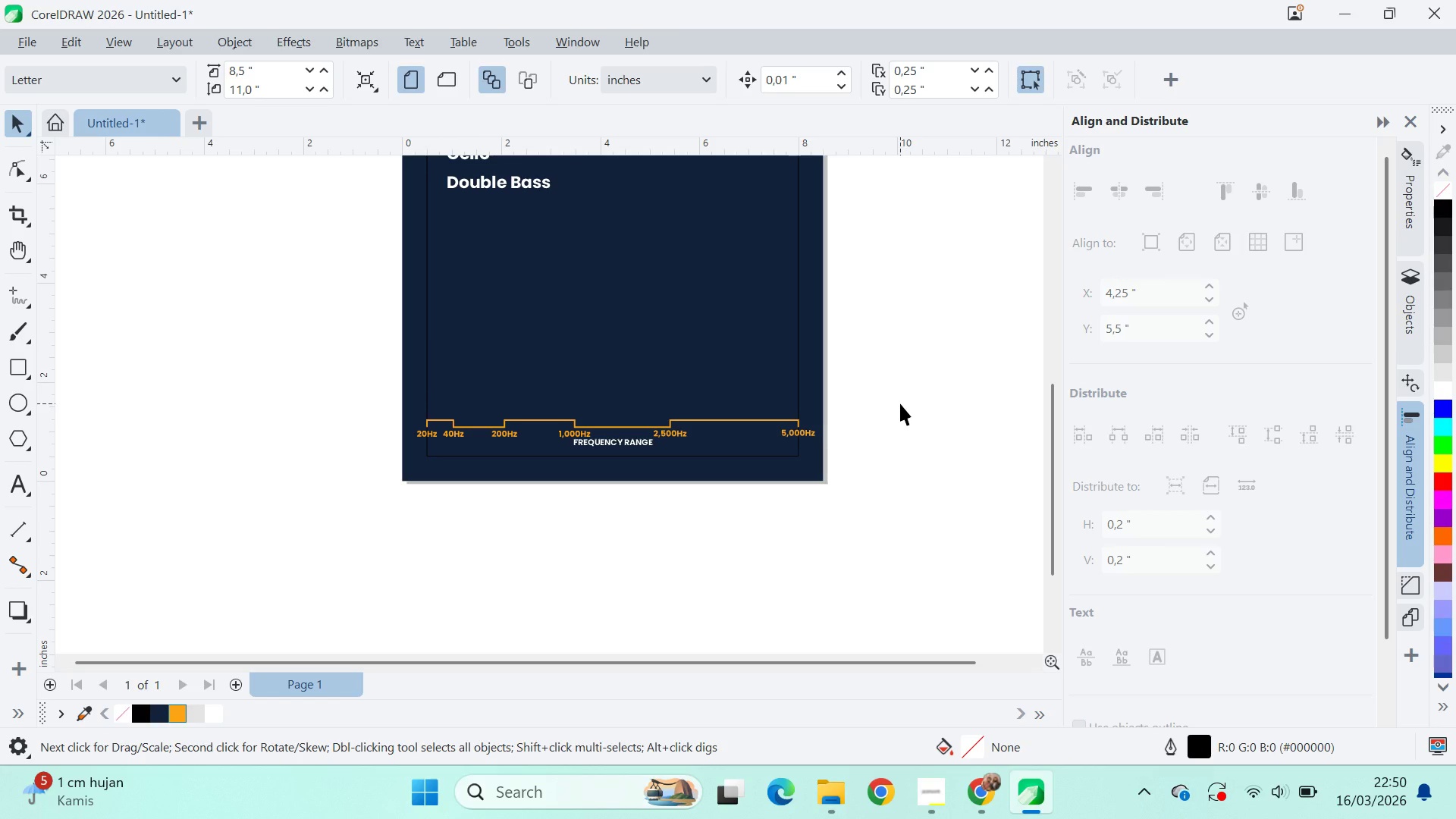 
type(qvqv)
 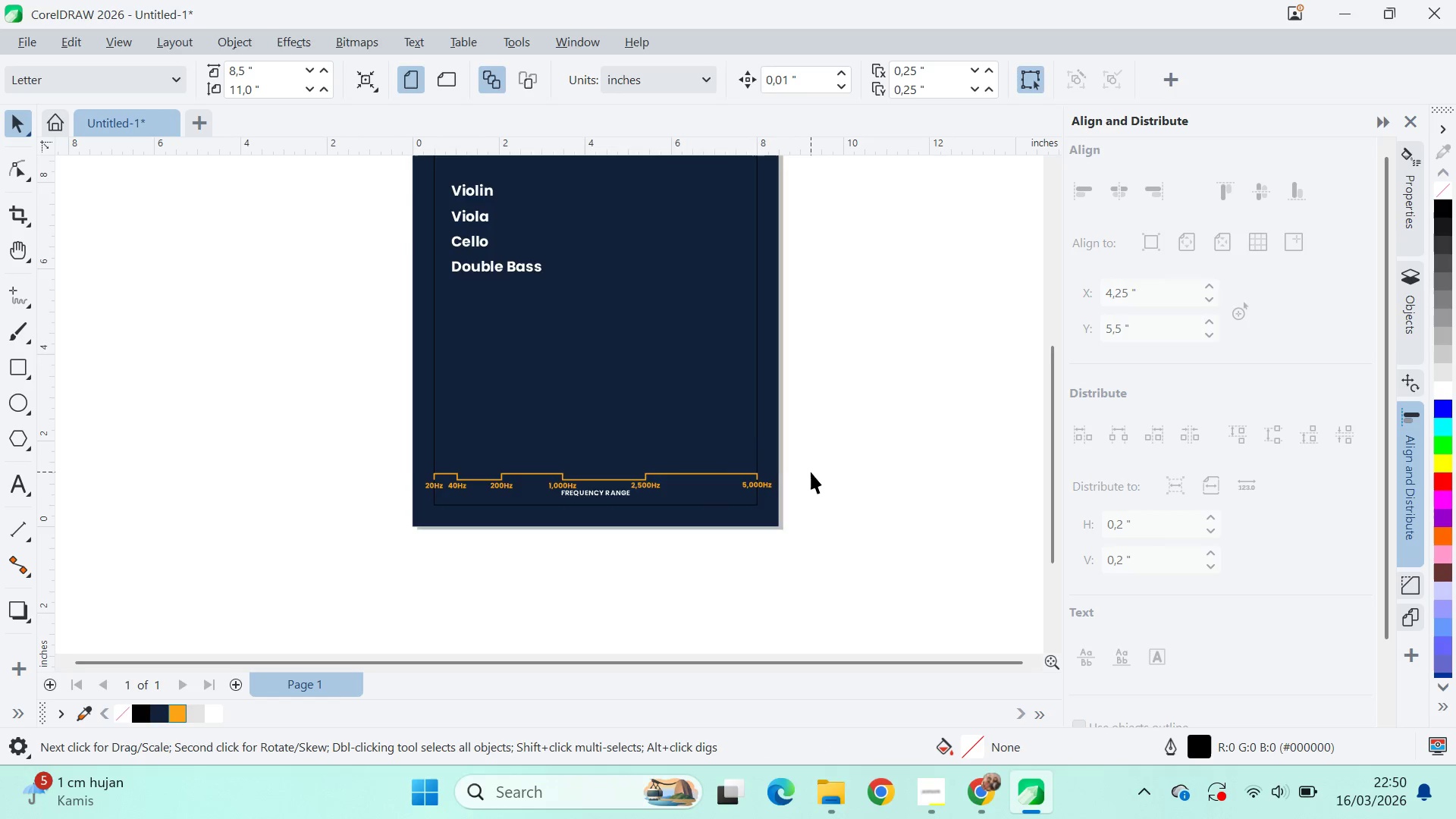 
left_click_drag(start_coordinate=[711, 429], to_coordinate=[815, 461])
 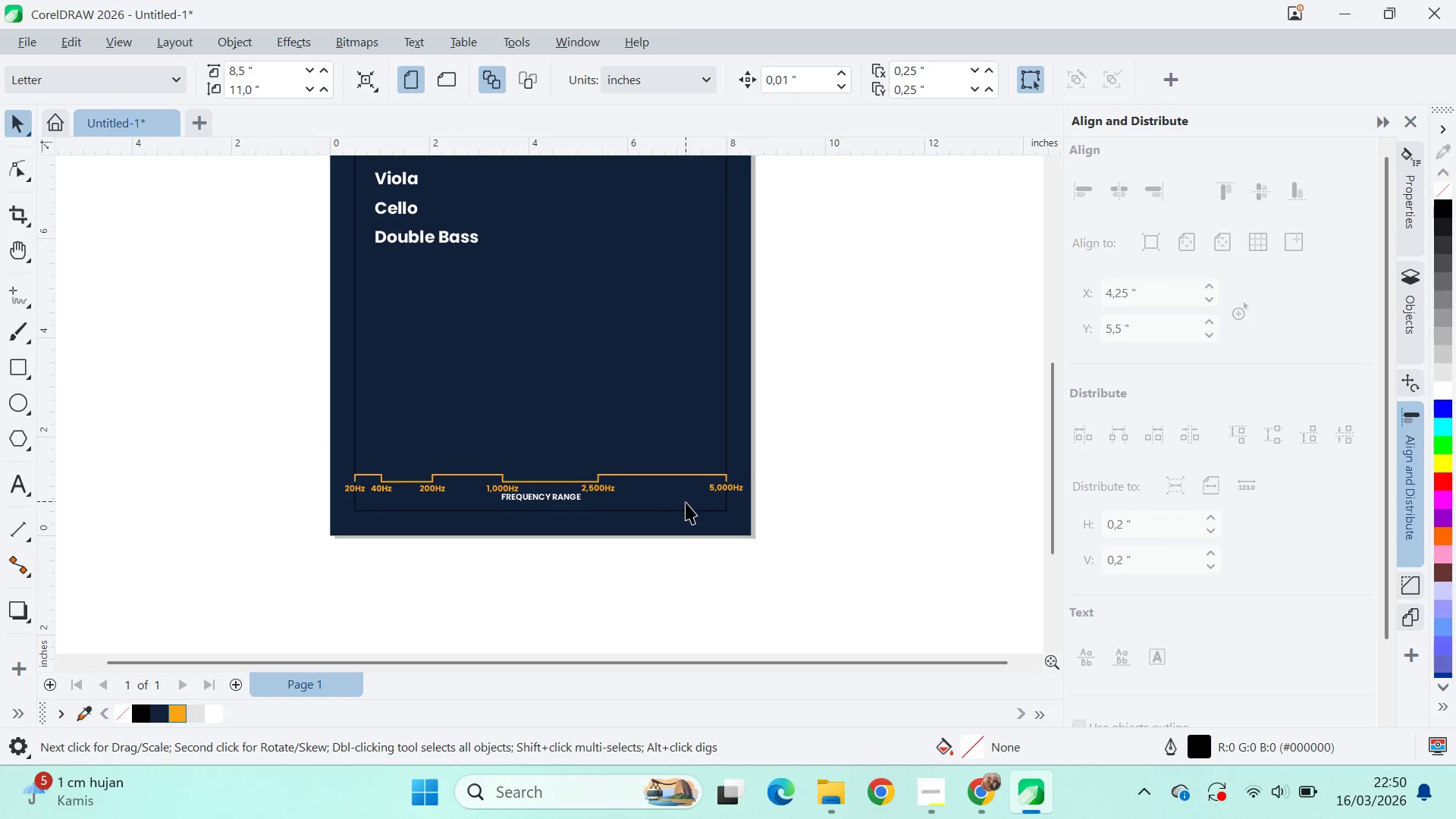 
left_click_drag(start_coordinate=[704, 485], to_coordinate=[838, 460])
 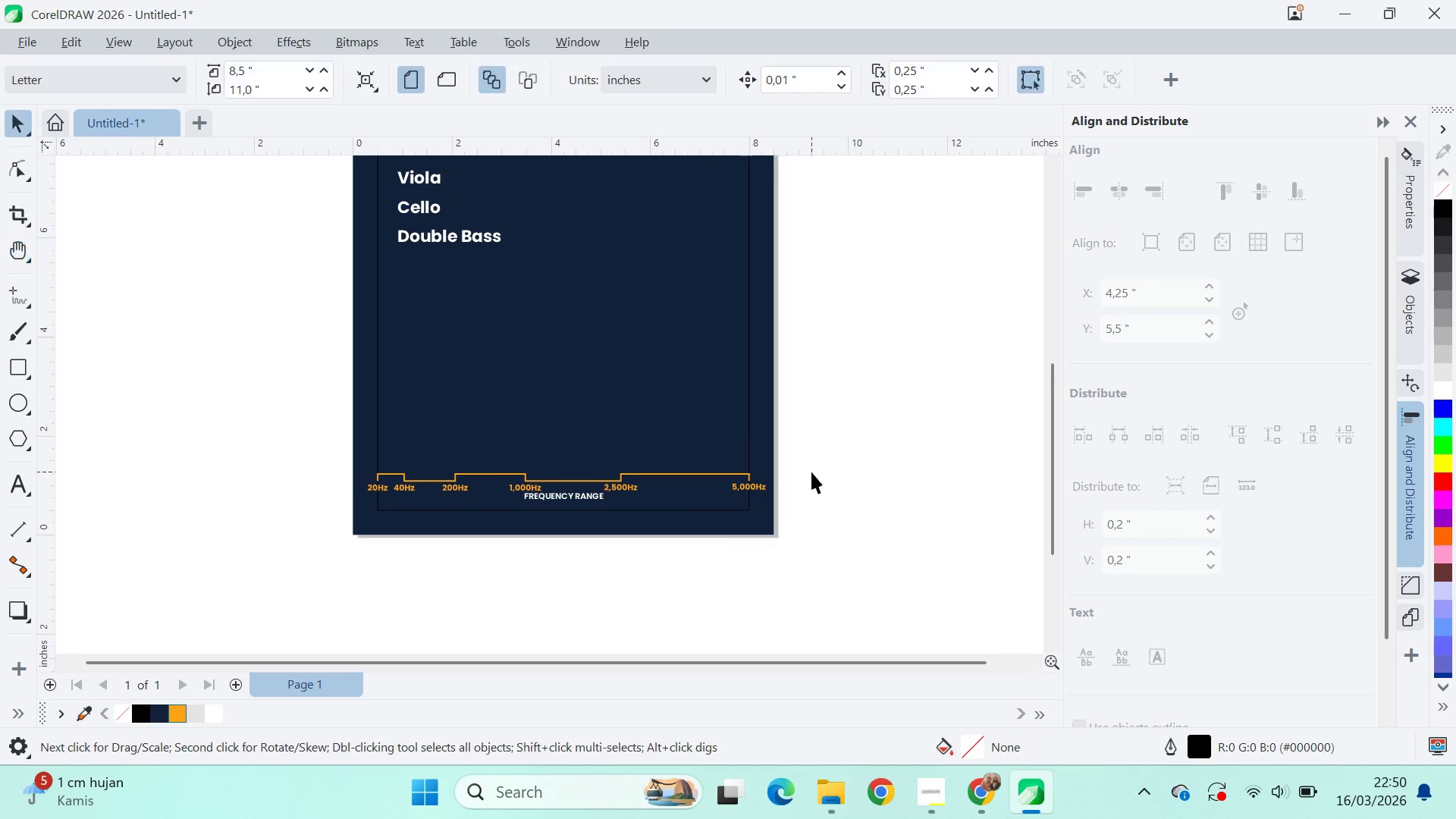 
key(Q)
 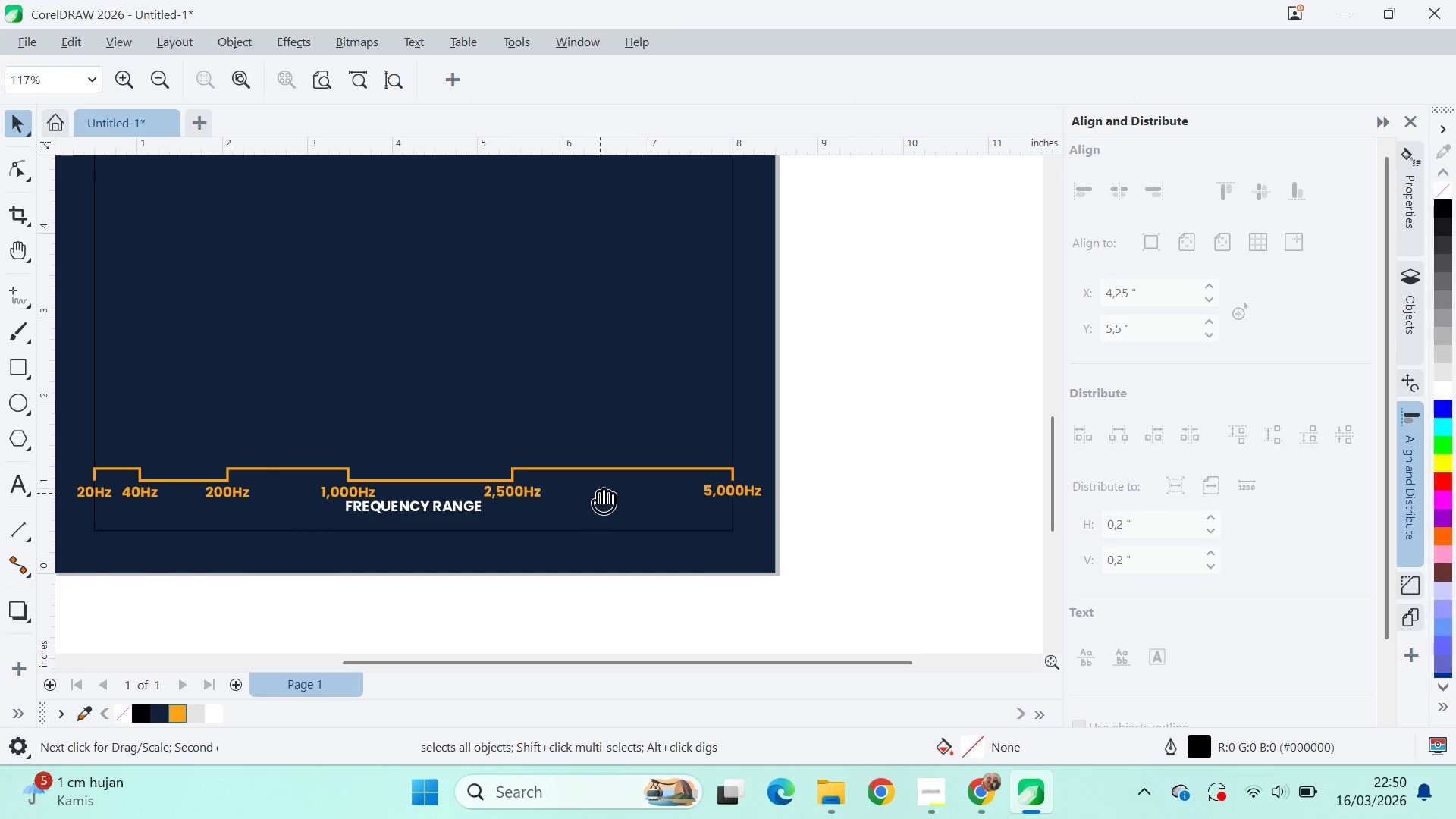 
left_click_drag(start_coordinate=[601, 493], to_coordinate=[720, 497])
 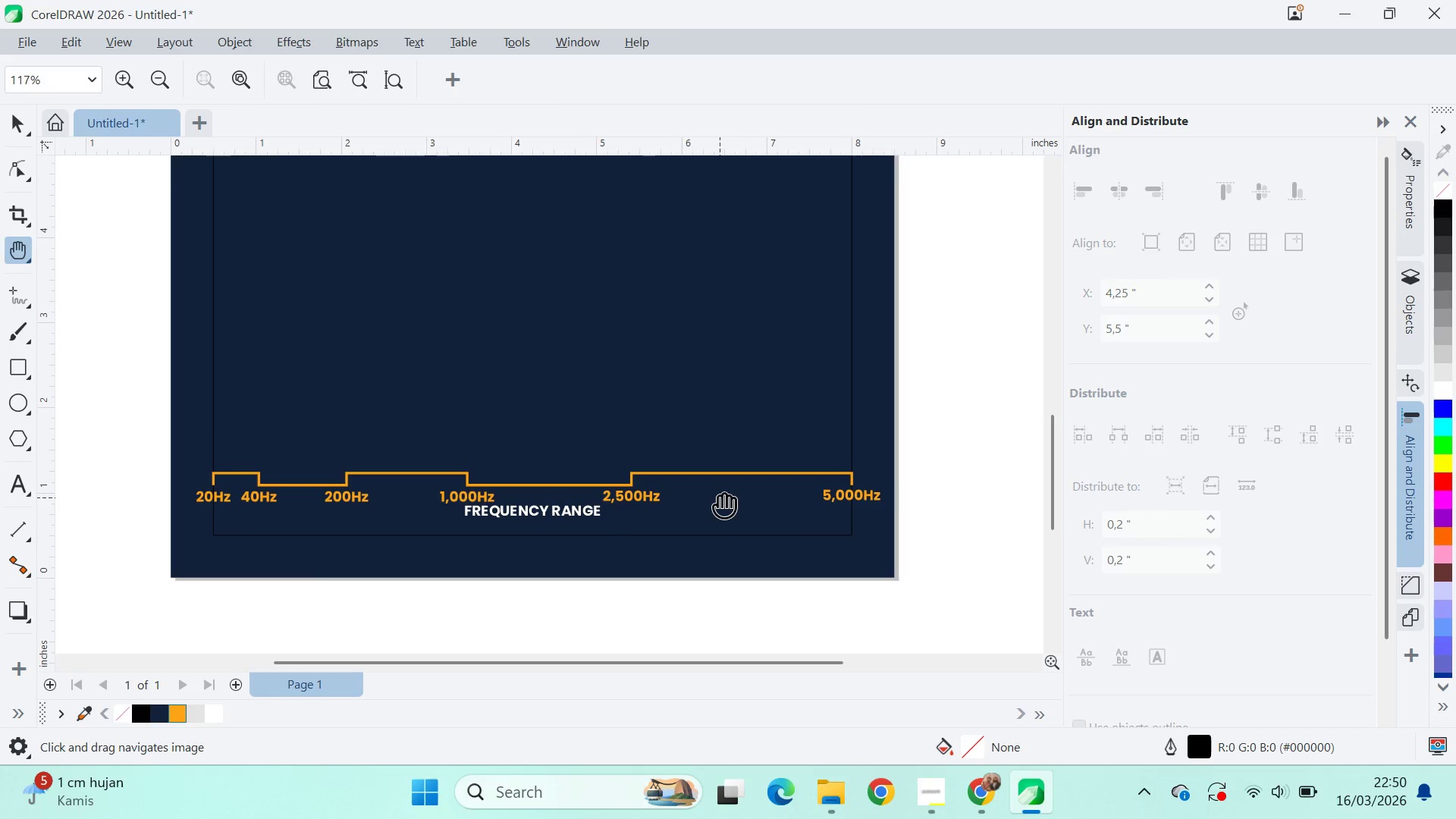 
scroll: coordinate [722, 413], scroll_direction: up, amount: 3.0
 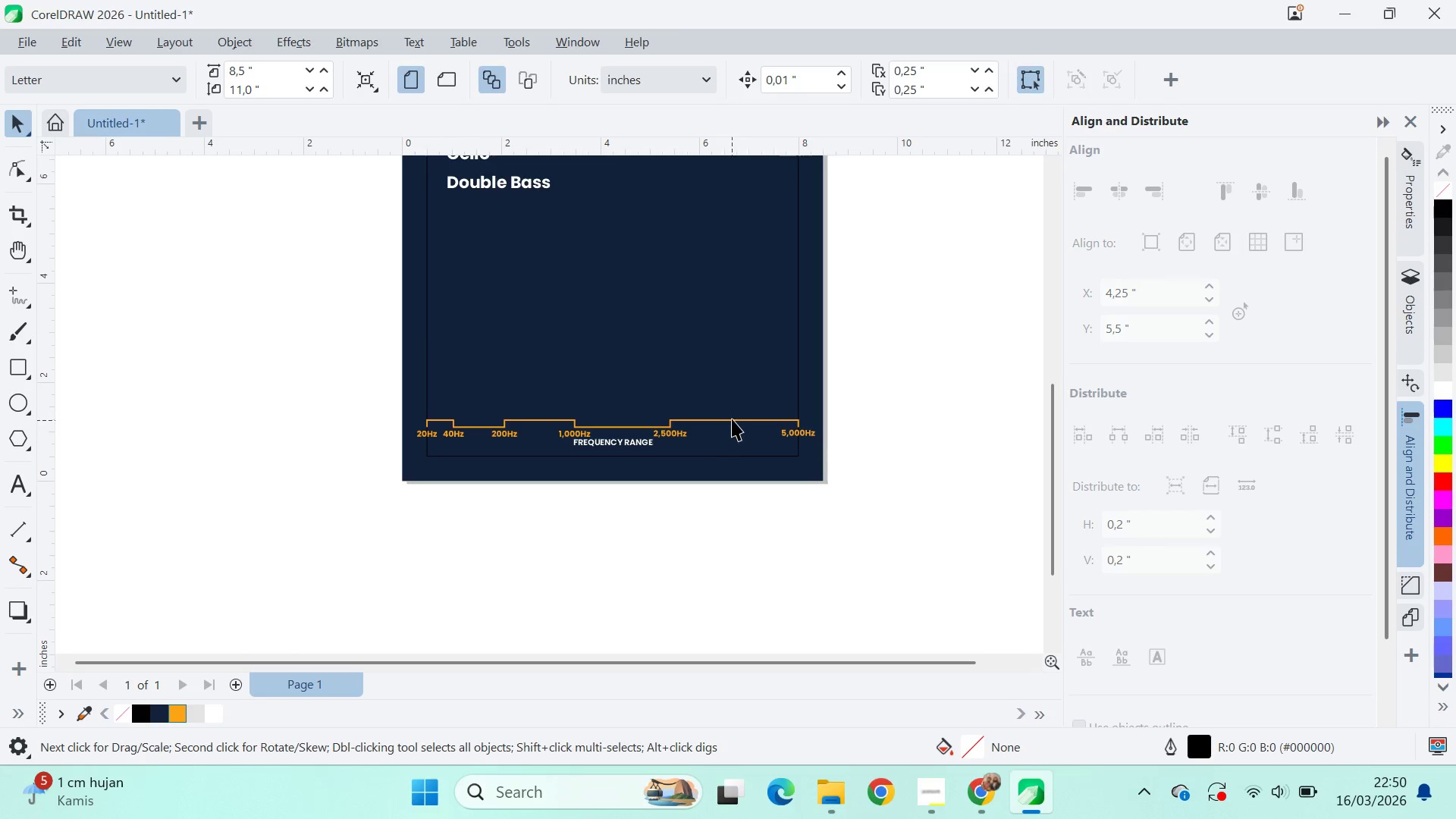 
key(V)
 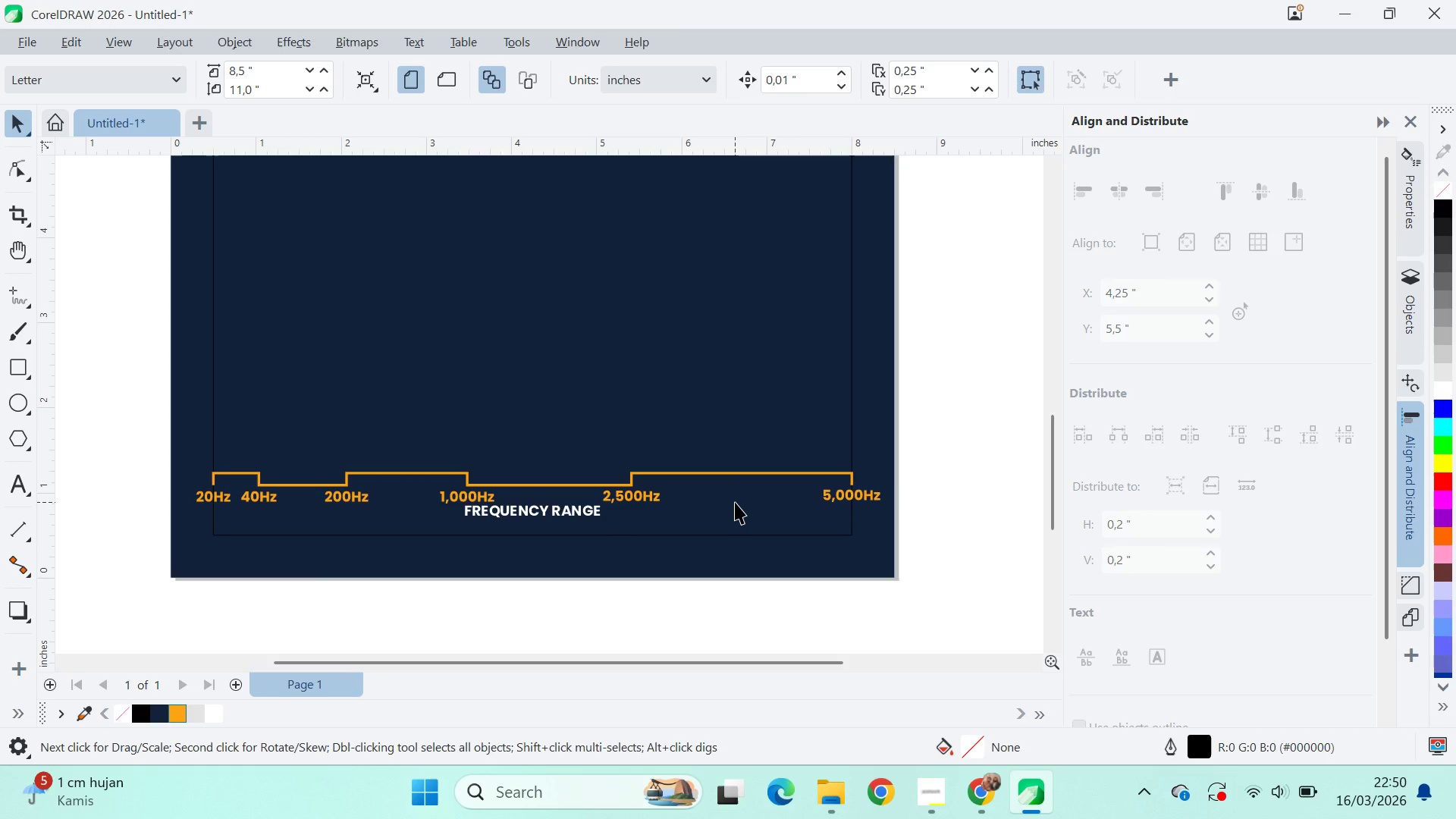 
scroll: coordinate [703, 491], scroll_direction: up, amount: 5.0
 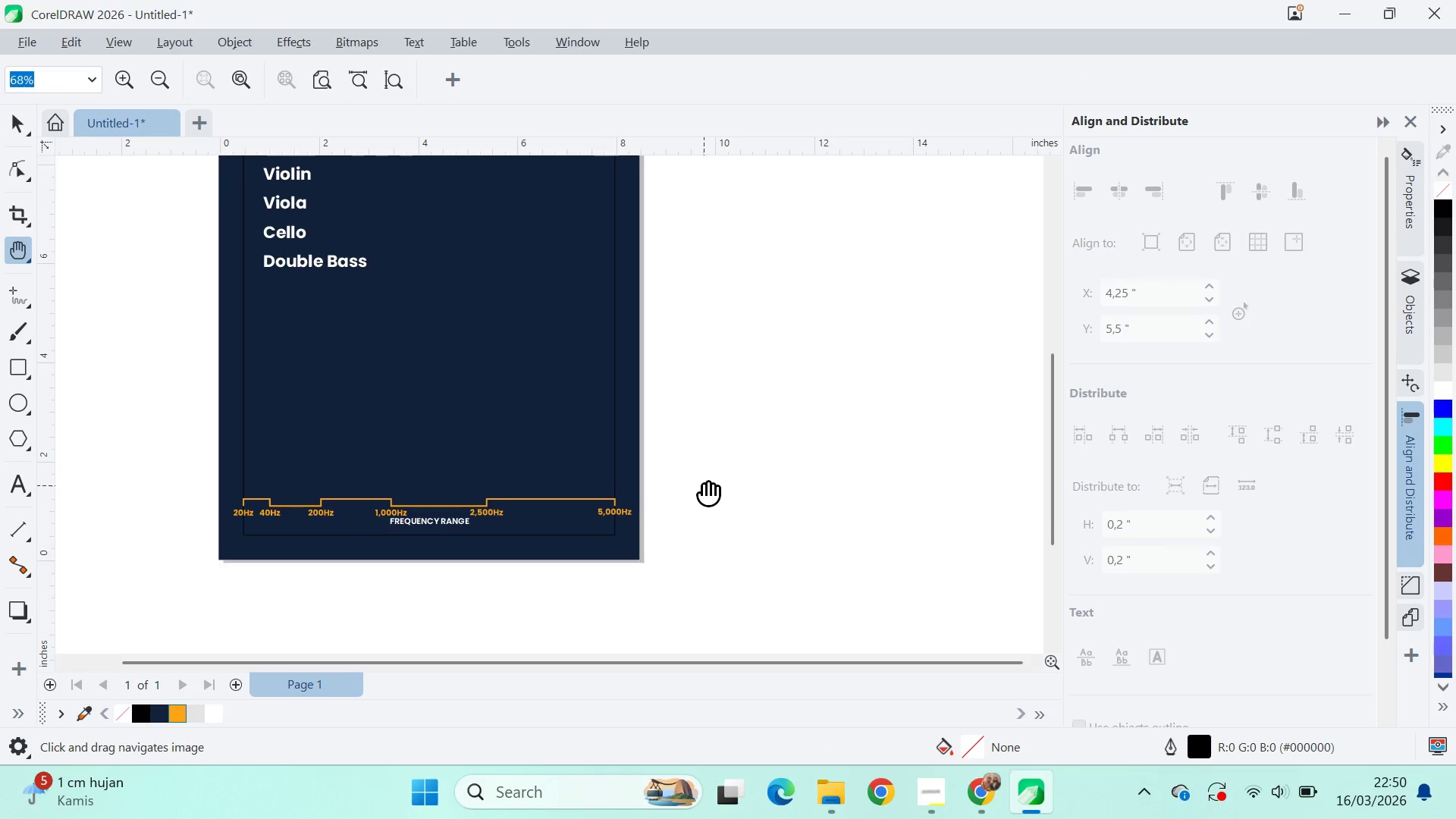 
left_click_drag(start_coordinate=[799, 492], to_coordinate=[809, 502])
 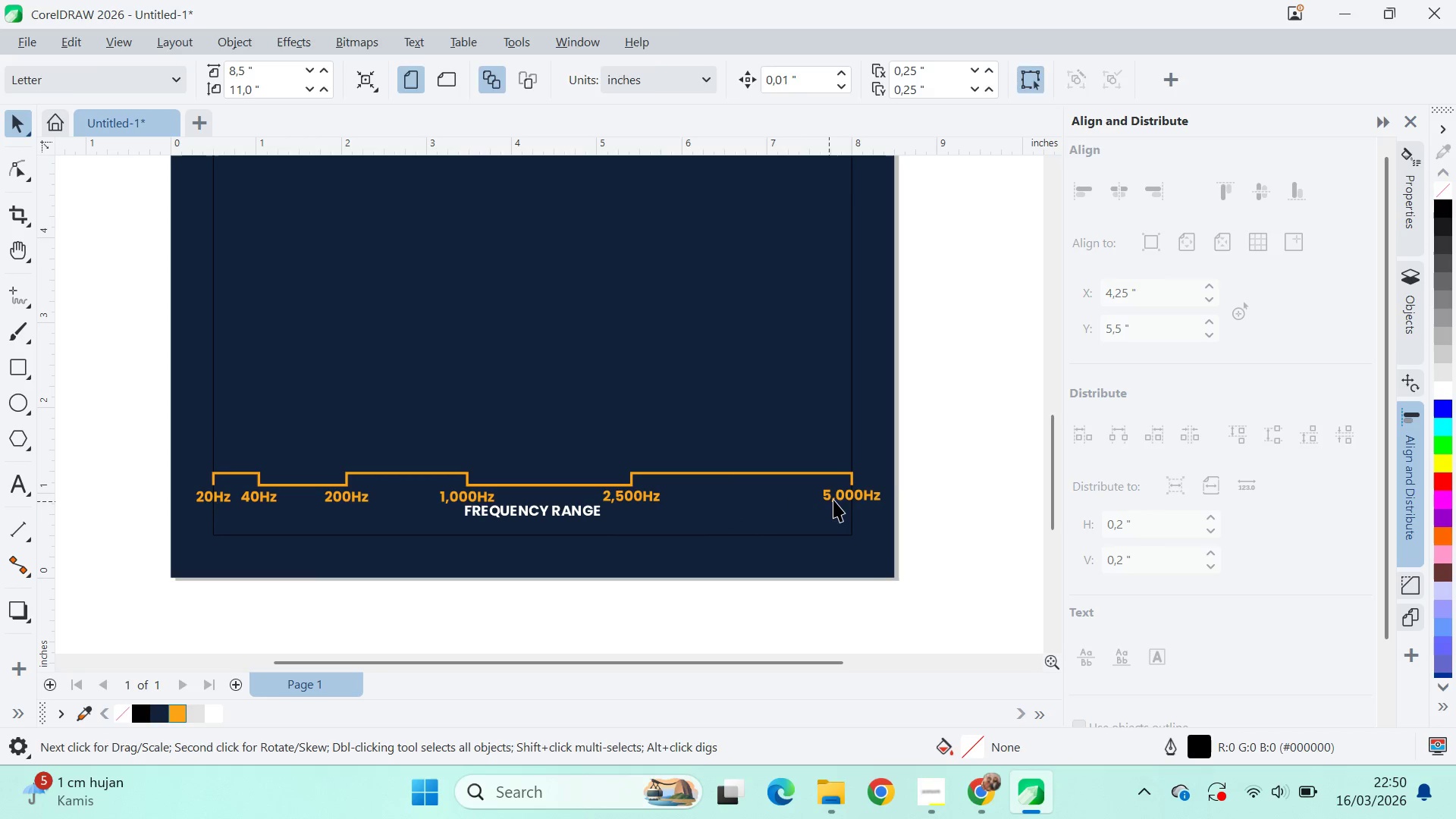 
double_click([837, 498])
 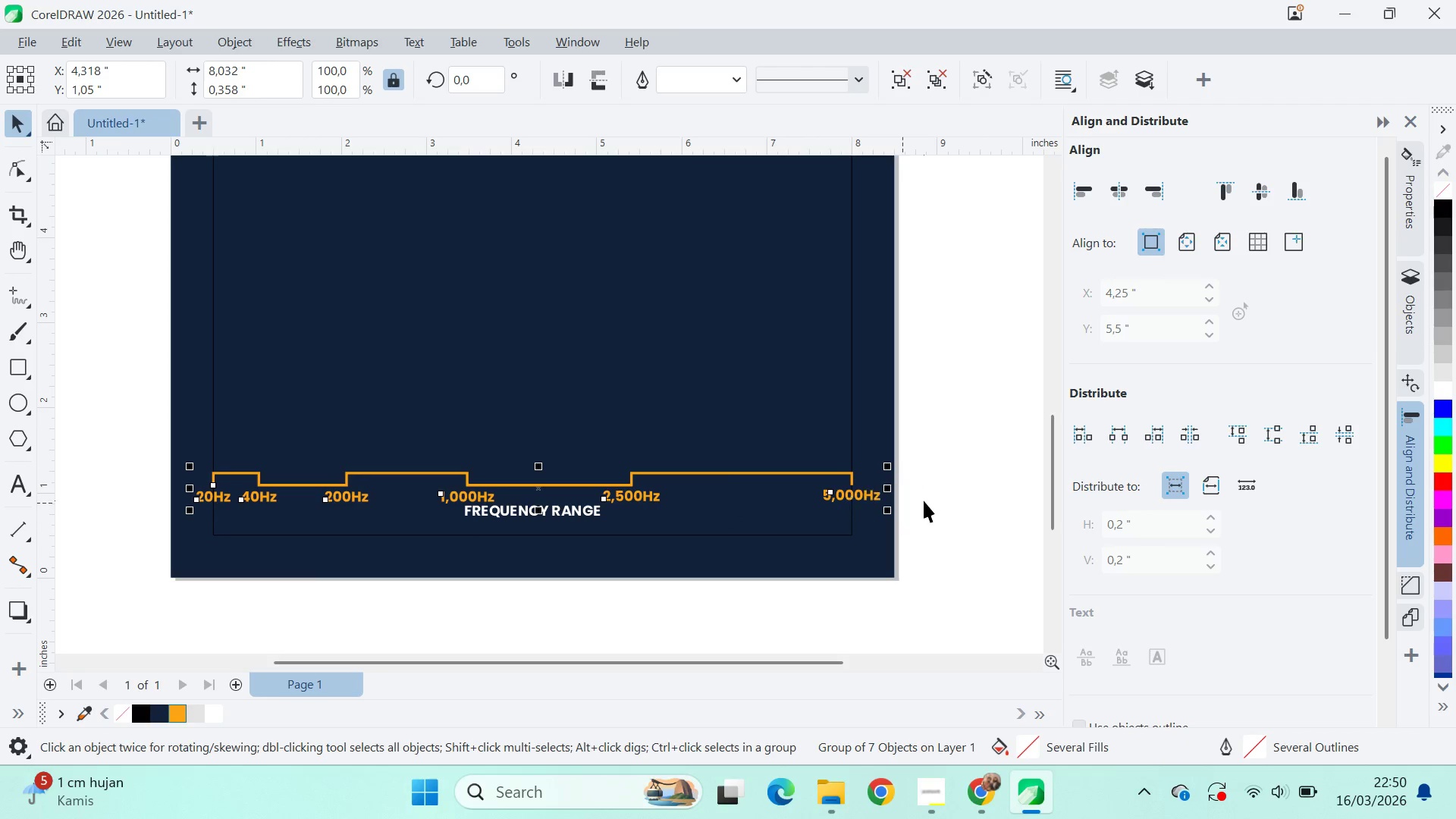 
hold_key(key=ShiftLeft, duration=1.5)
 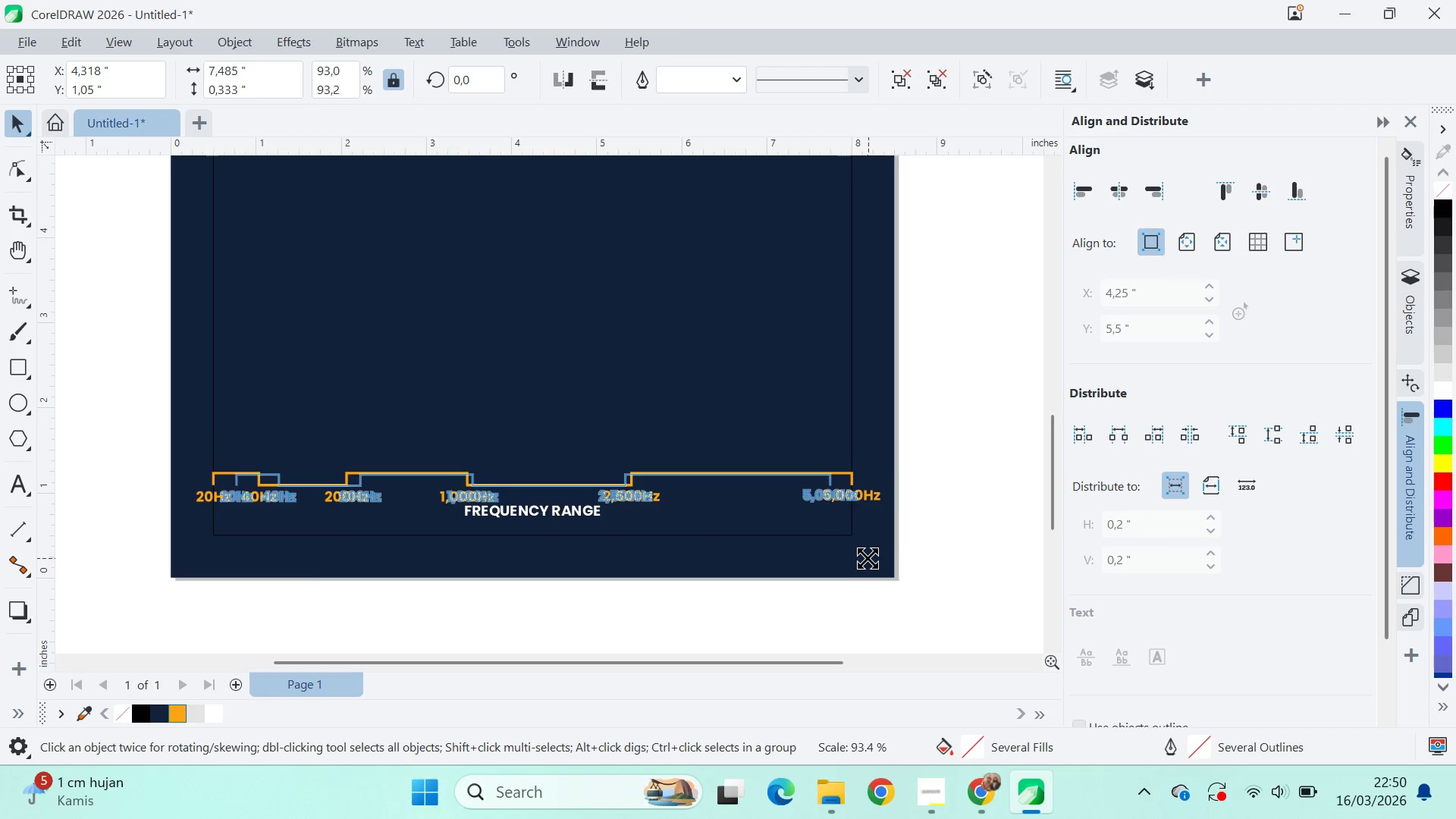 
scroll: coordinate [667, 490], scroll_direction: up, amount: 4.0
 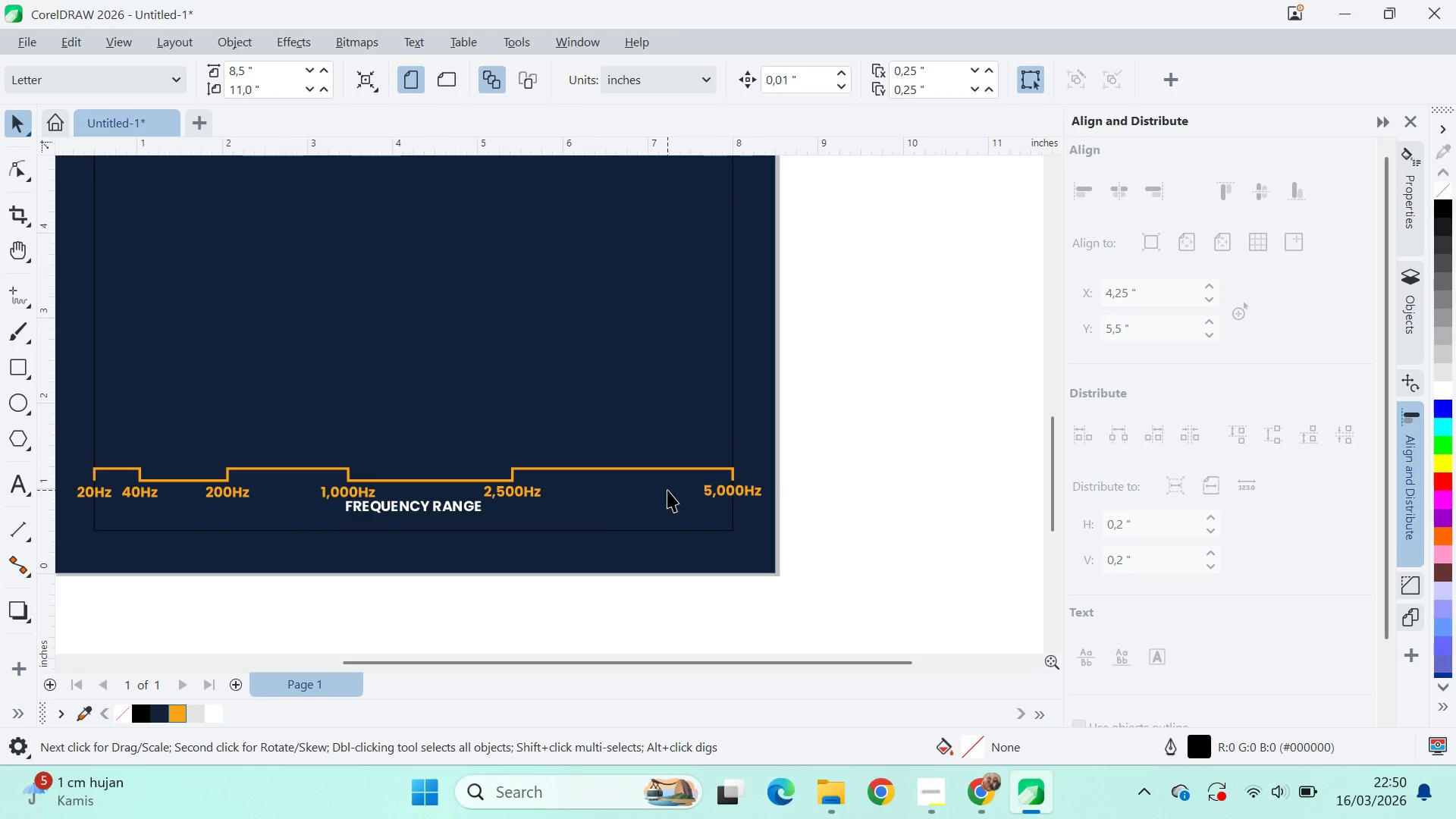 
left_click_drag(start_coordinate=[892, 511], to_coordinate=[858, 540])
 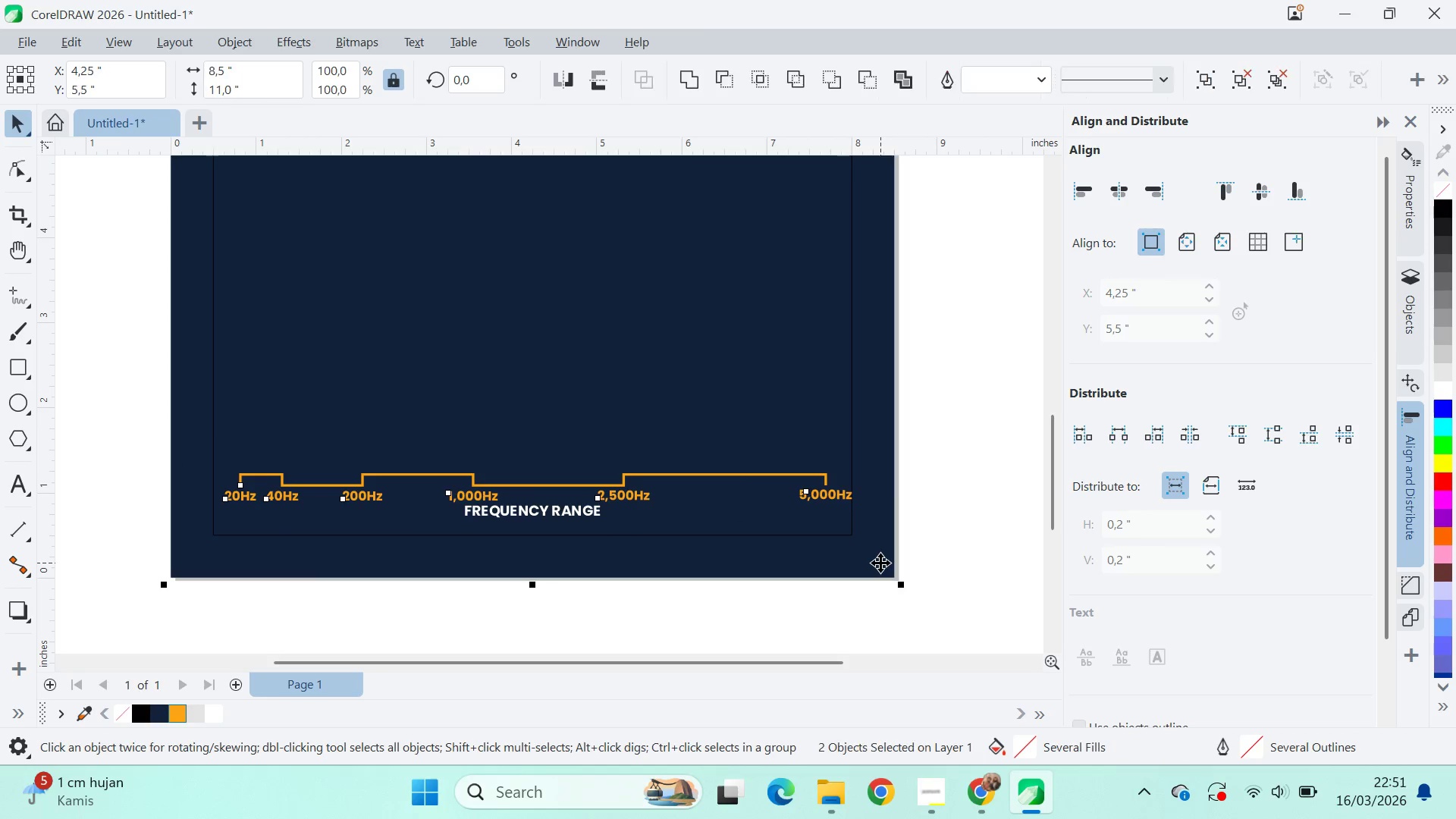 
hold_key(key=ShiftLeft, duration=1.51)
 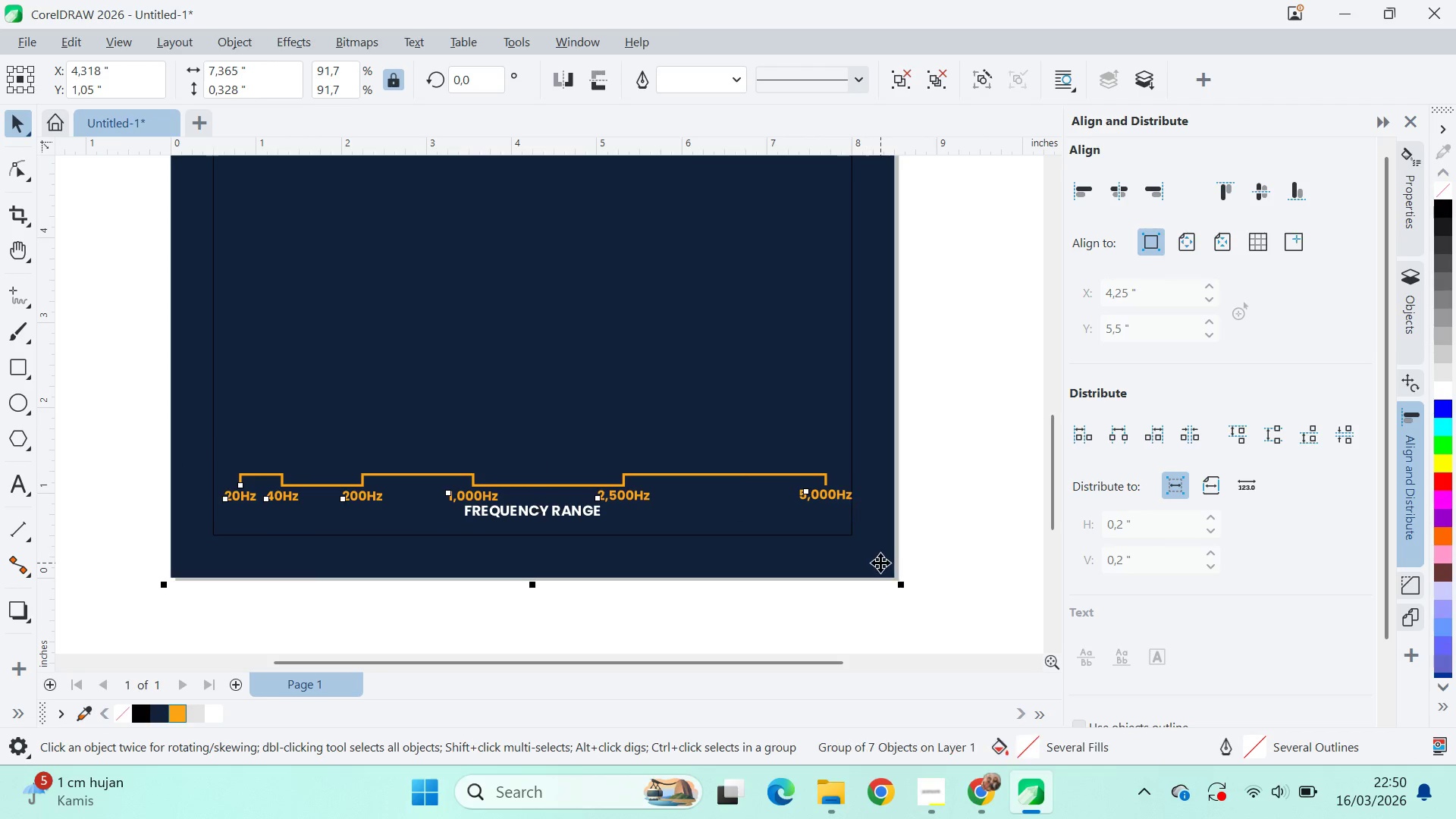 
hold_key(key=ShiftLeft, duration=0.61)
 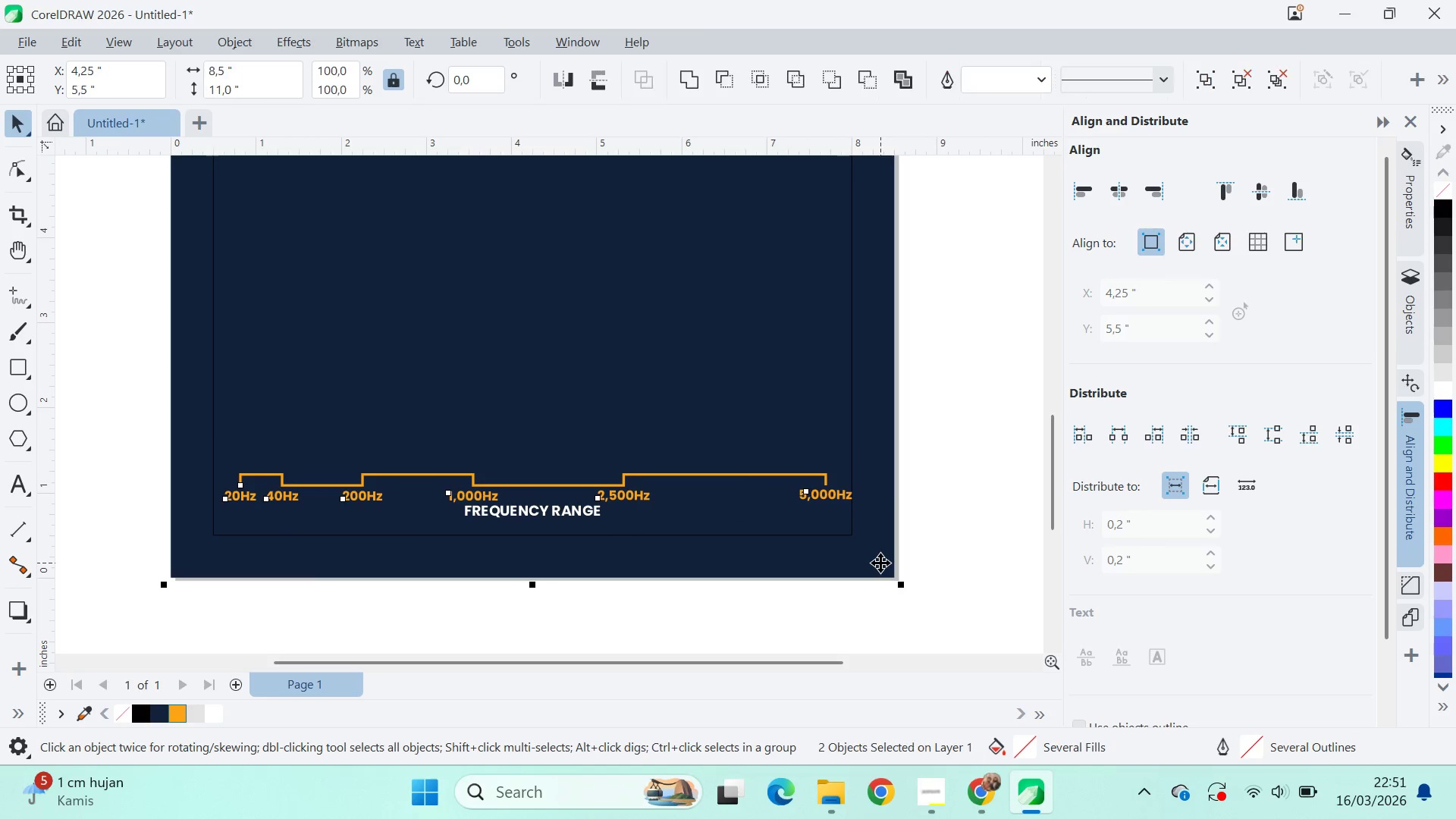 
key(C)
 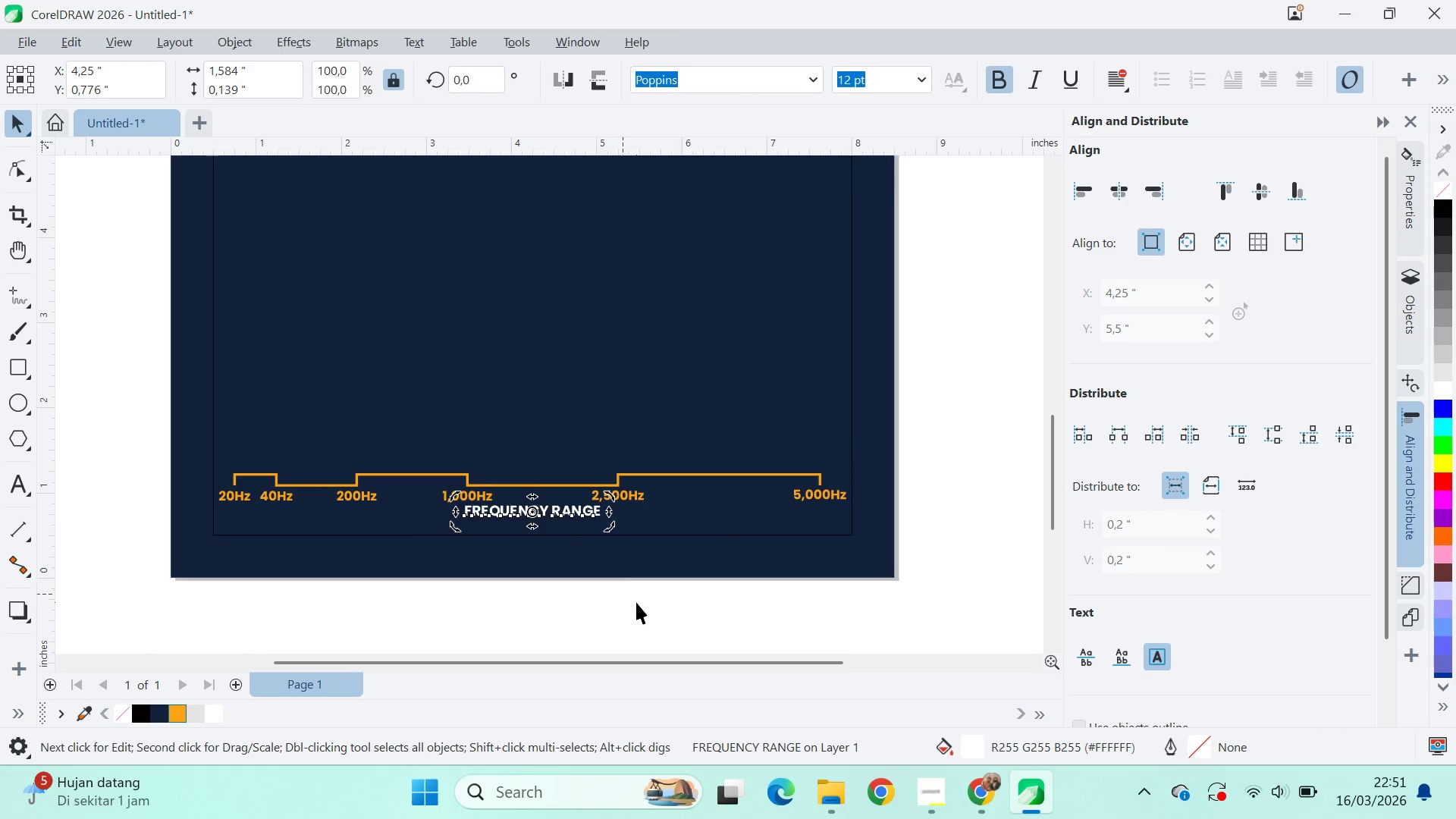 
wait(6.08)
 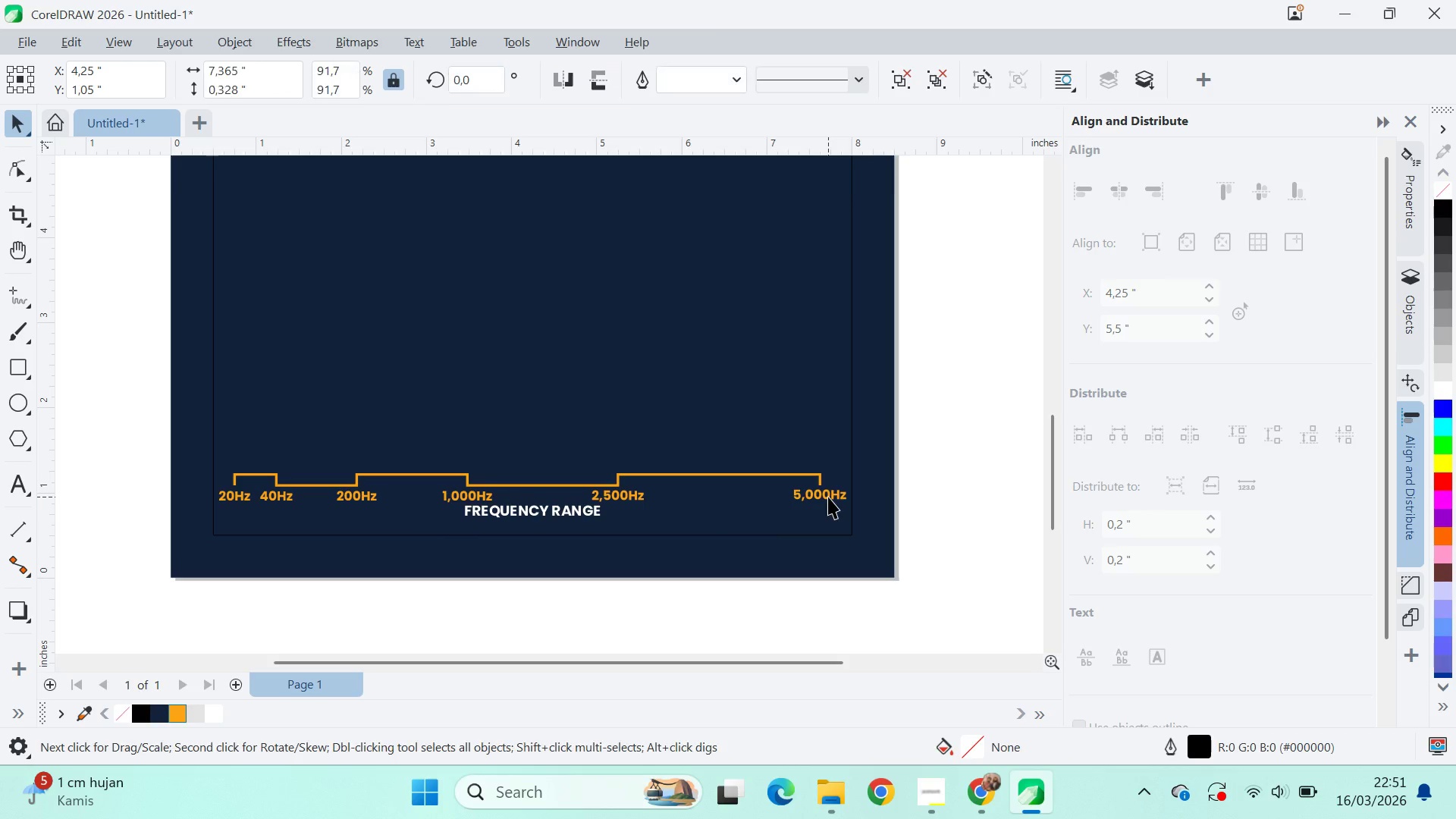 
left_click_drag(start_coordinate=[581, 509], to_coordinate=[367, 451])
 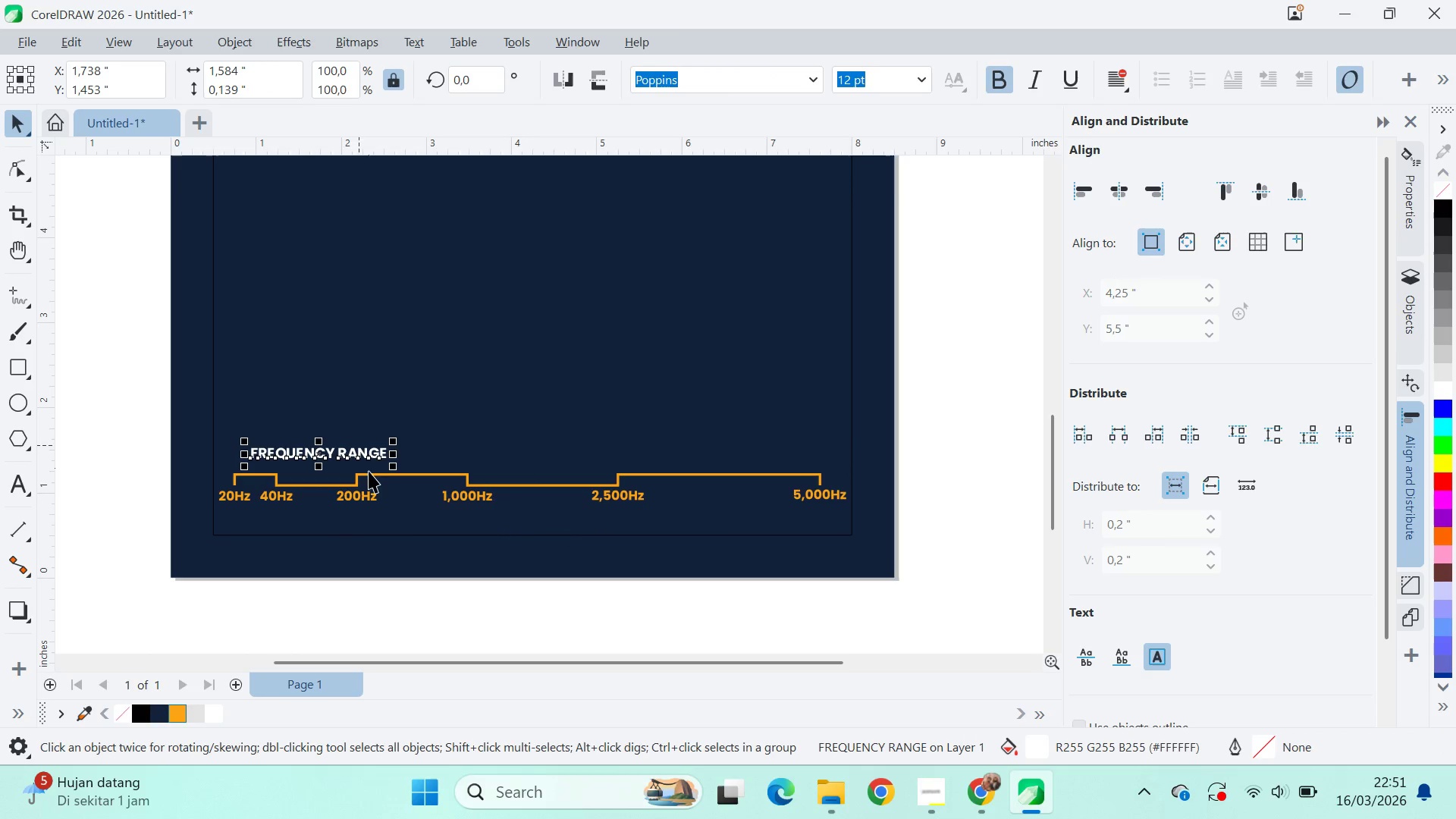 
hold_key(key=ShiftLeft, duration=0.42)
 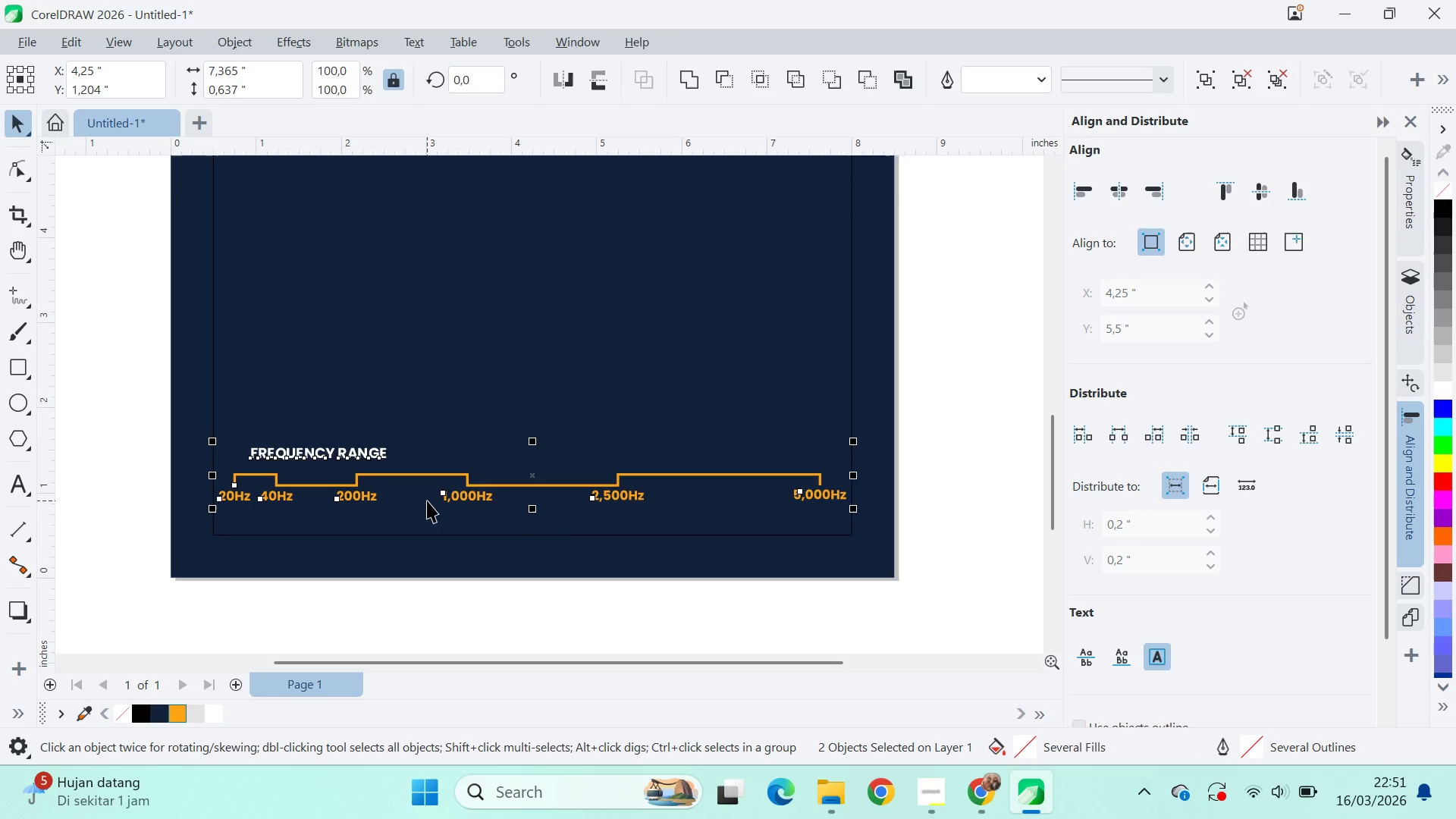 
key(L)
 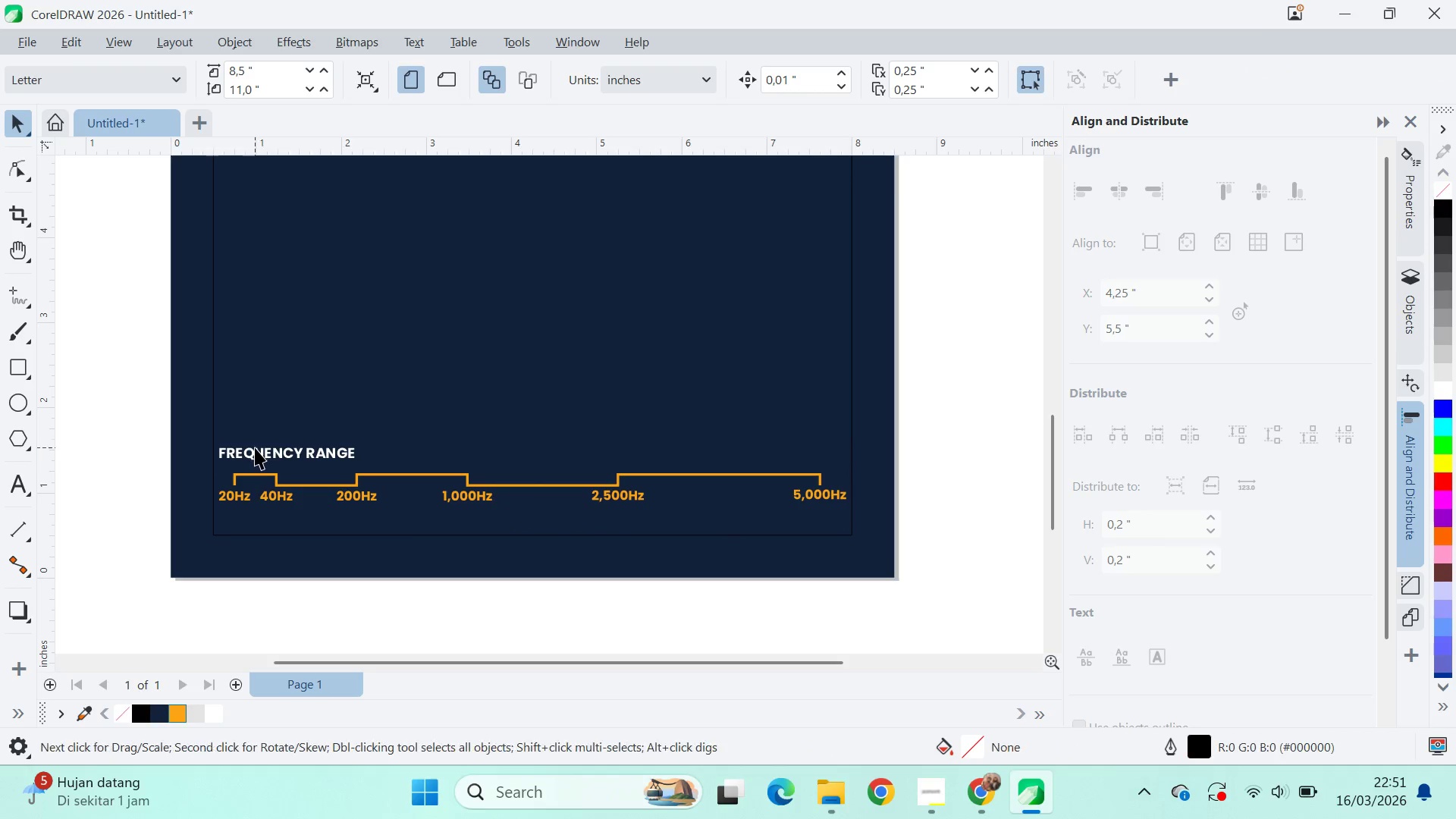 
left_click_drag(start_coordinate=[285, 451], to_coordinate=[285, 457])
 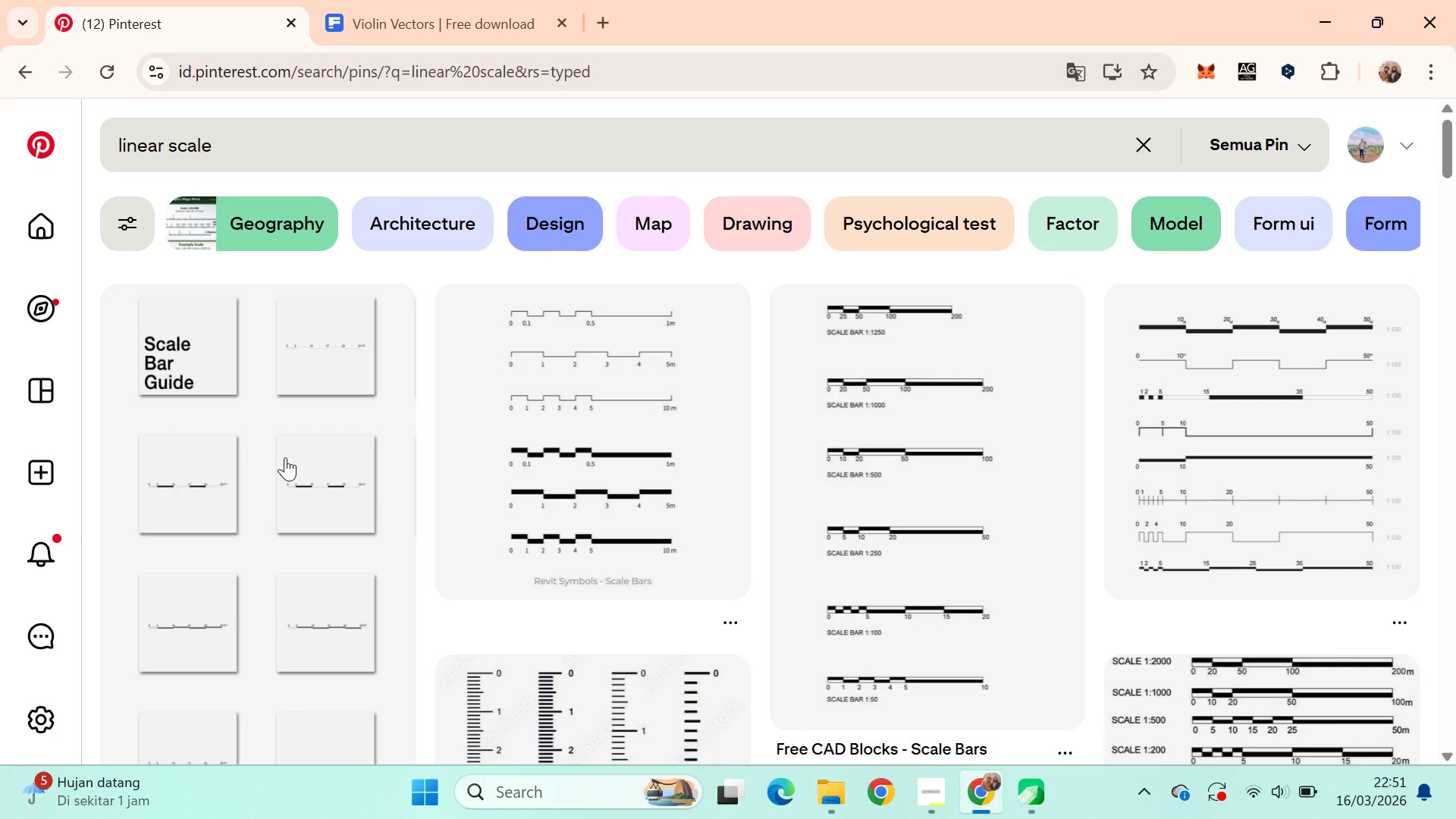 
hold_key(key=ShiftLeft, duration=1.52)
 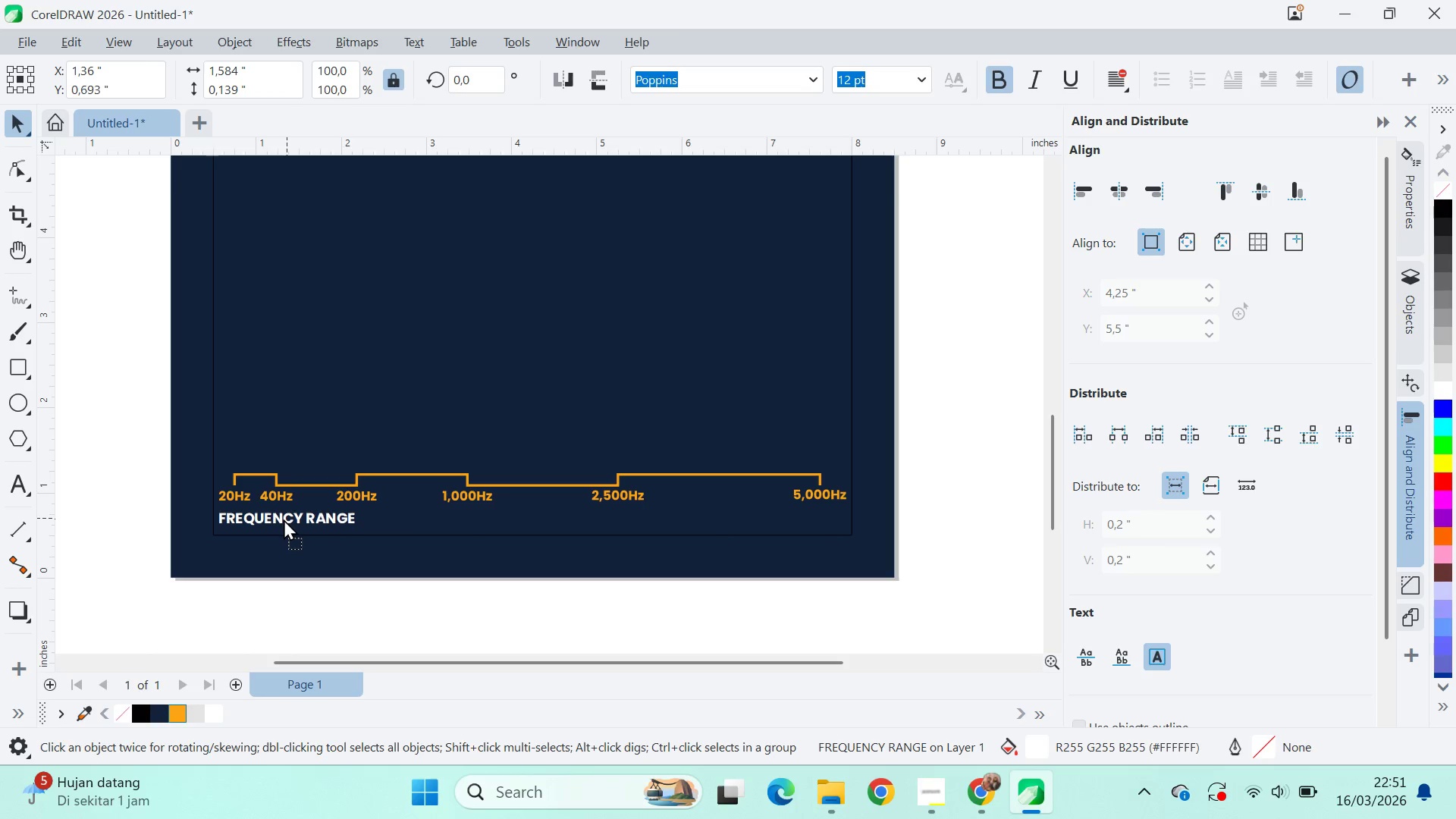 
hold_key(key=ShiftLeft, duration=1.5)
 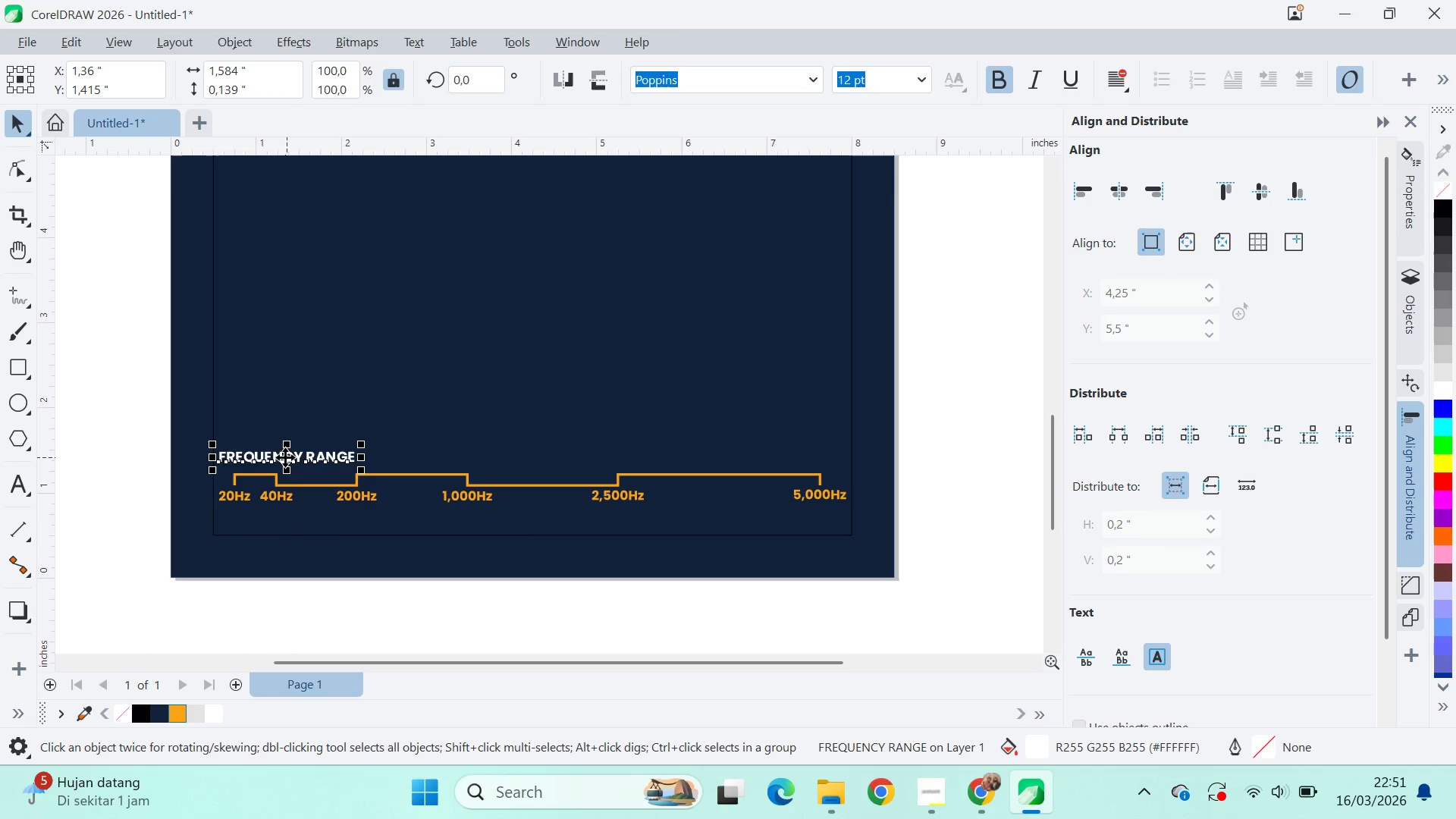 
hold_key(key=ShiftLeft, duration=0.47)
 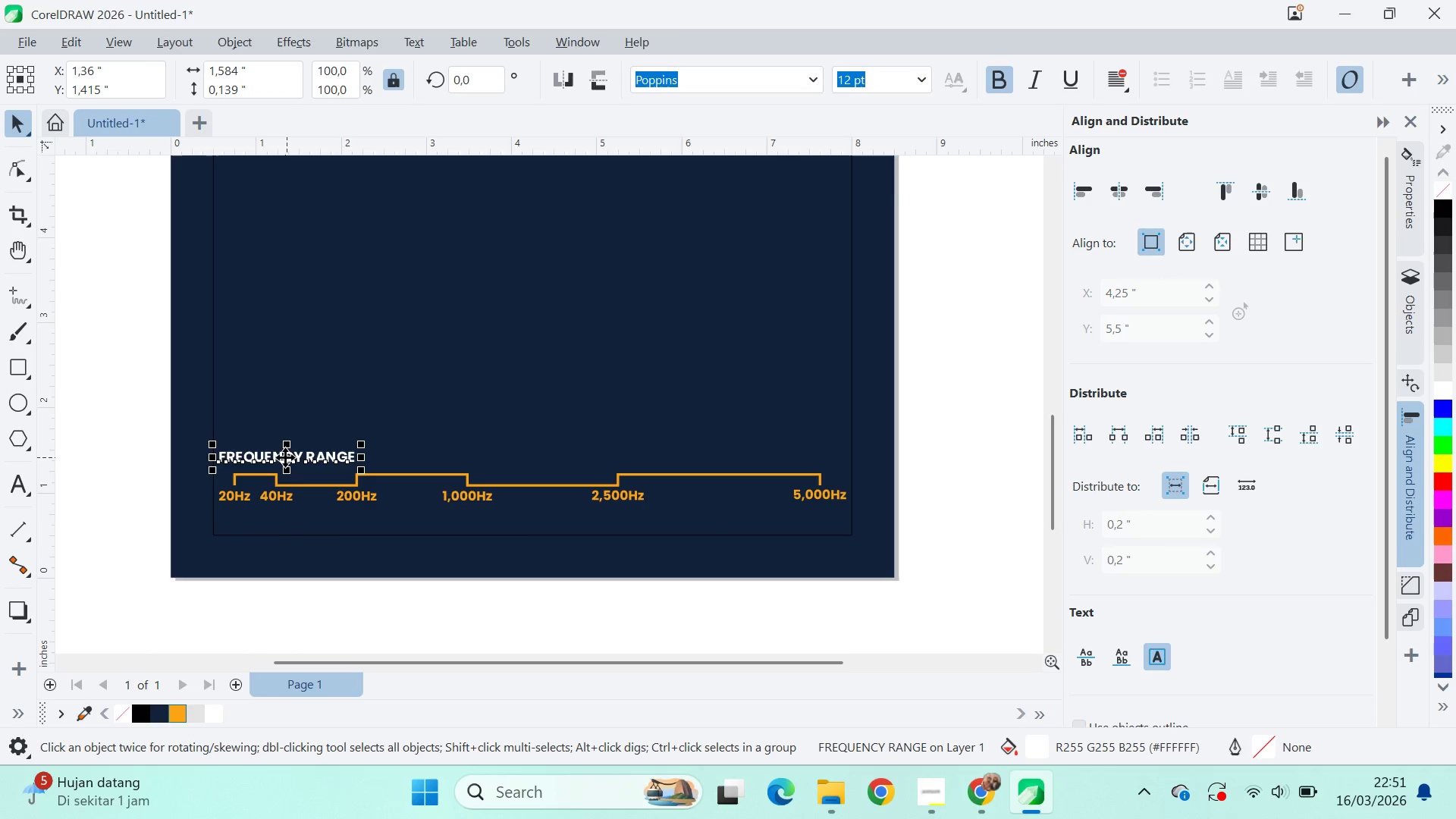 
key(Alt+AltLeft)
 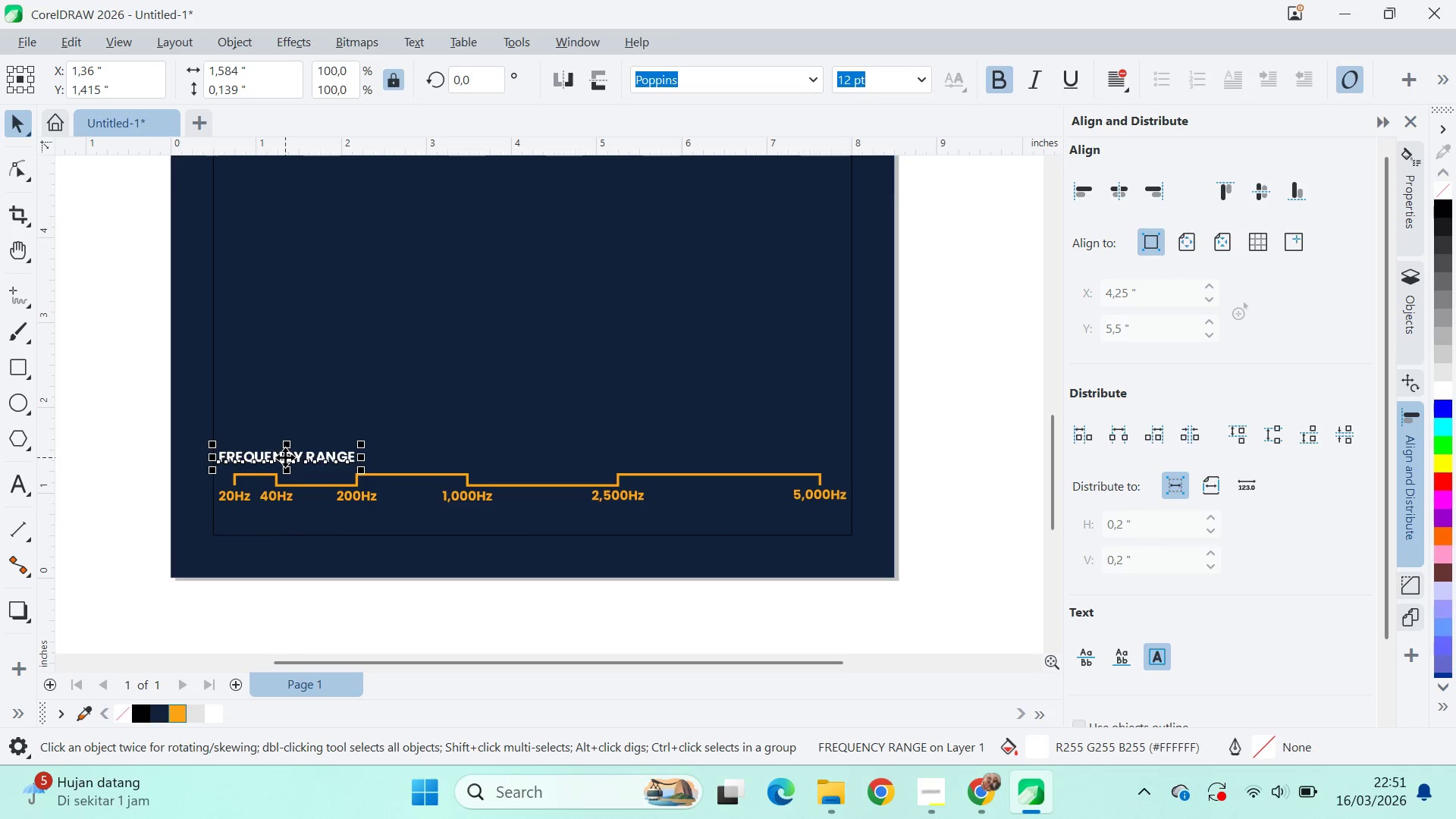 
key(Alt+Tab)
 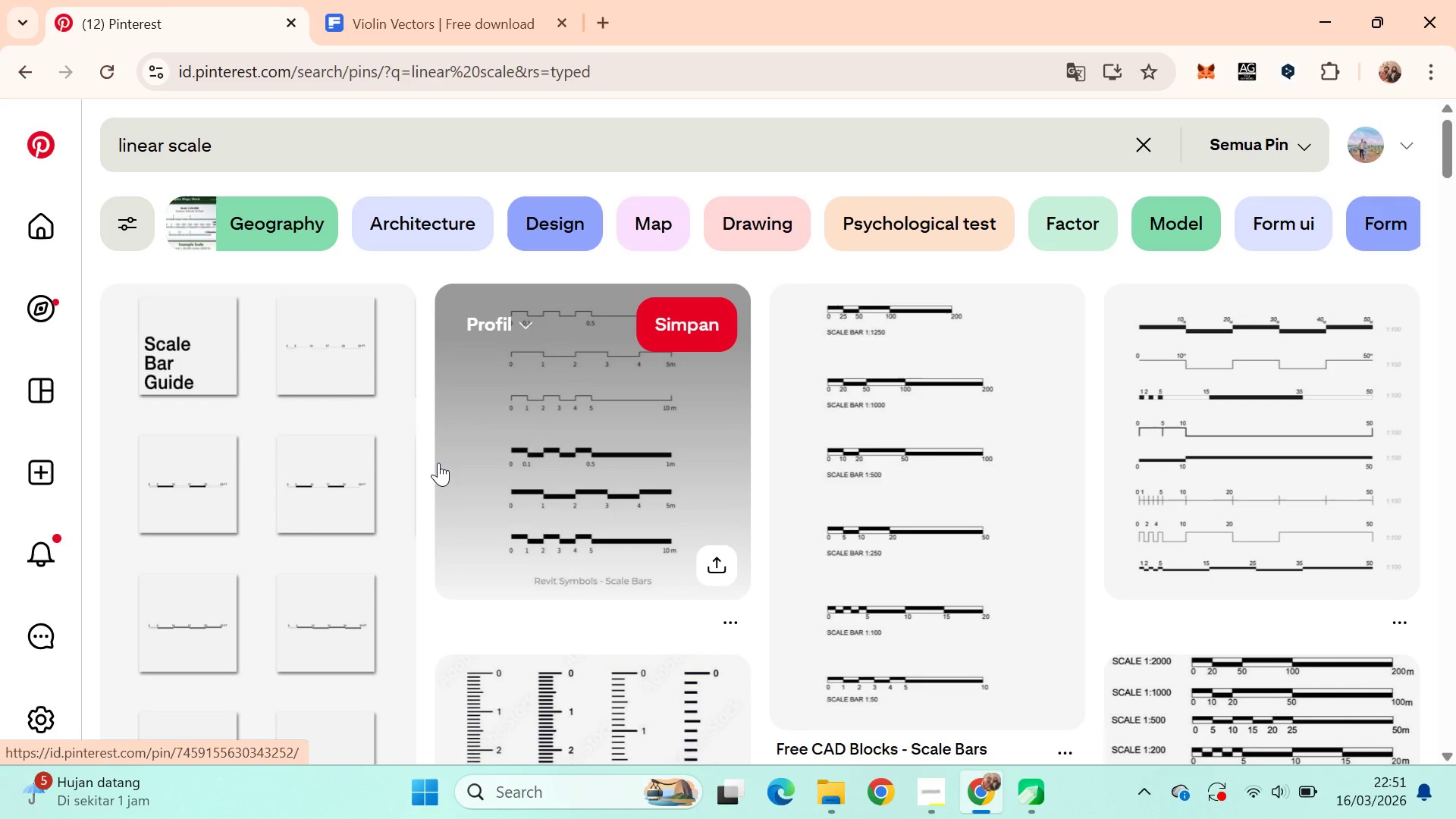 
key(Alt+AltLeft)
 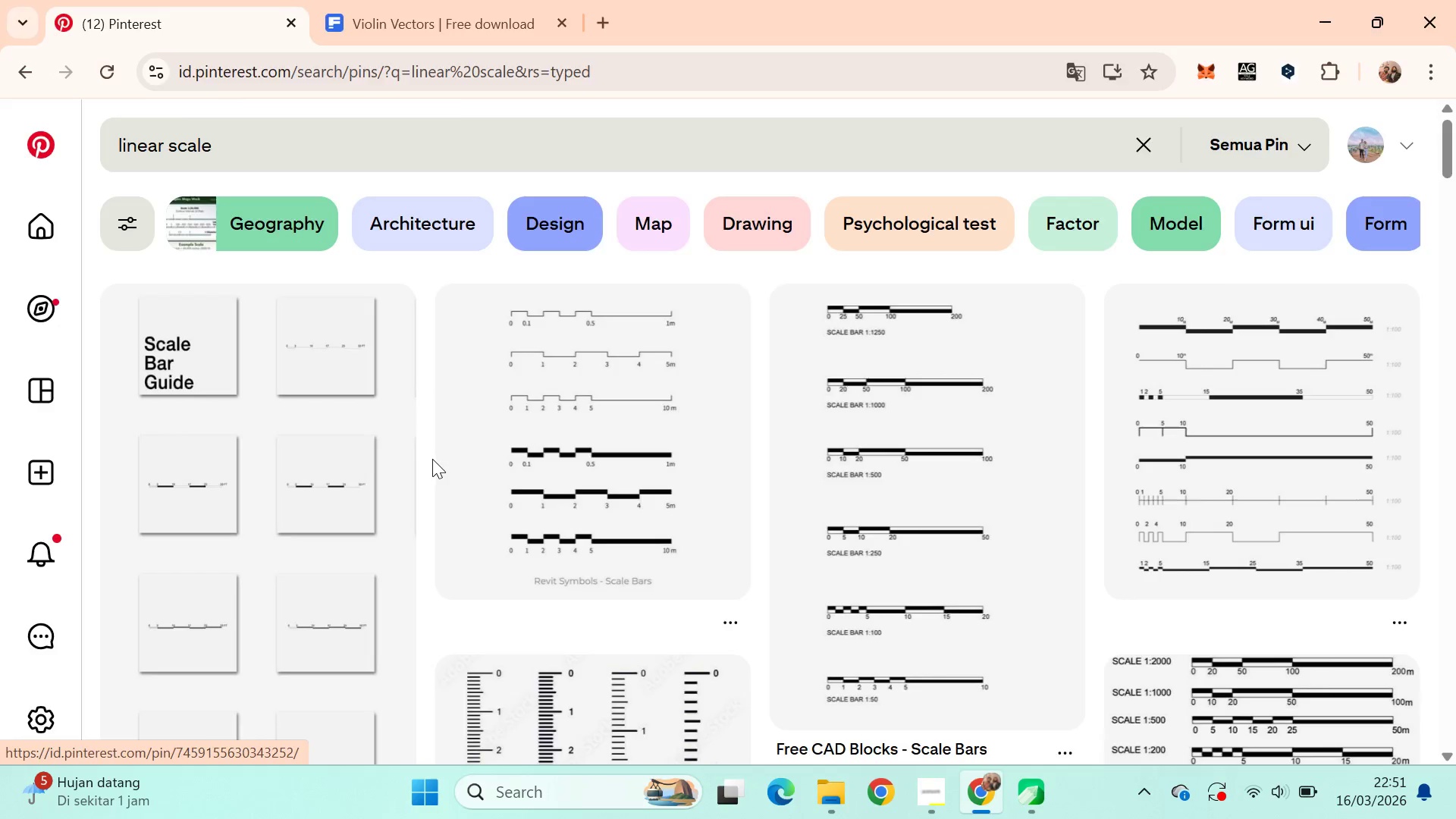 
key(Alt+Tab)
 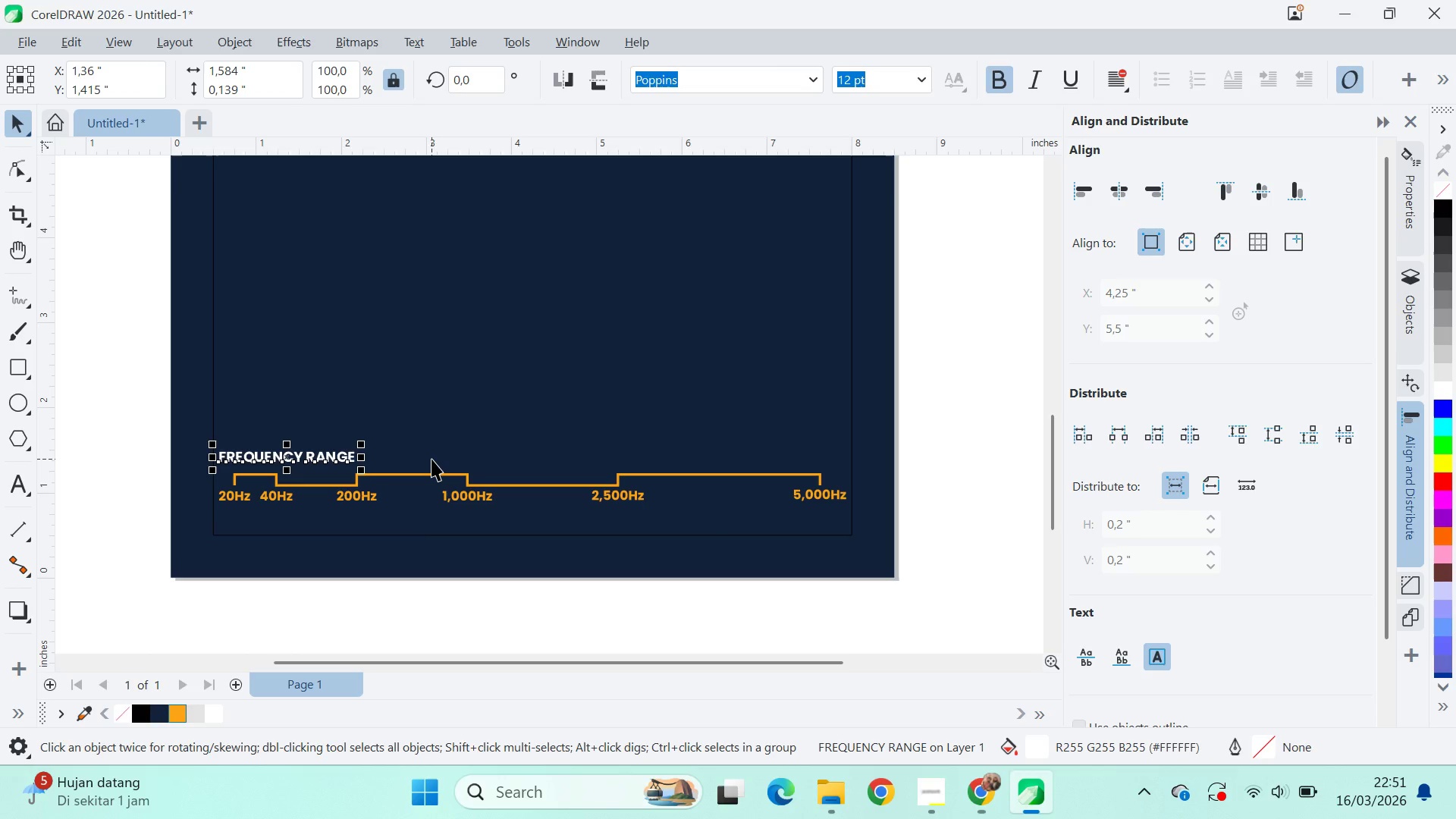 
key(Control+Z)
 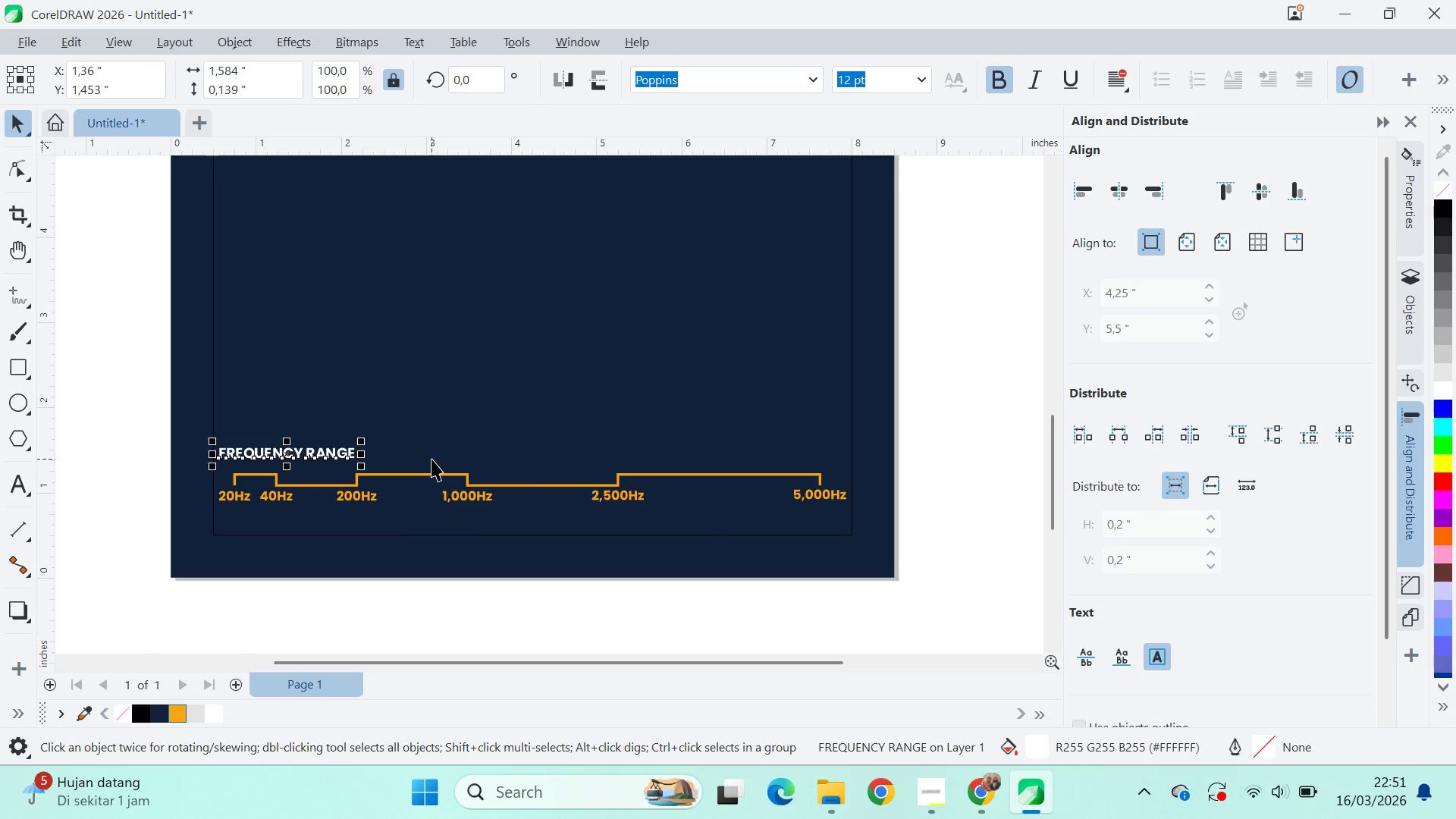 
key(Control+Z)
 